 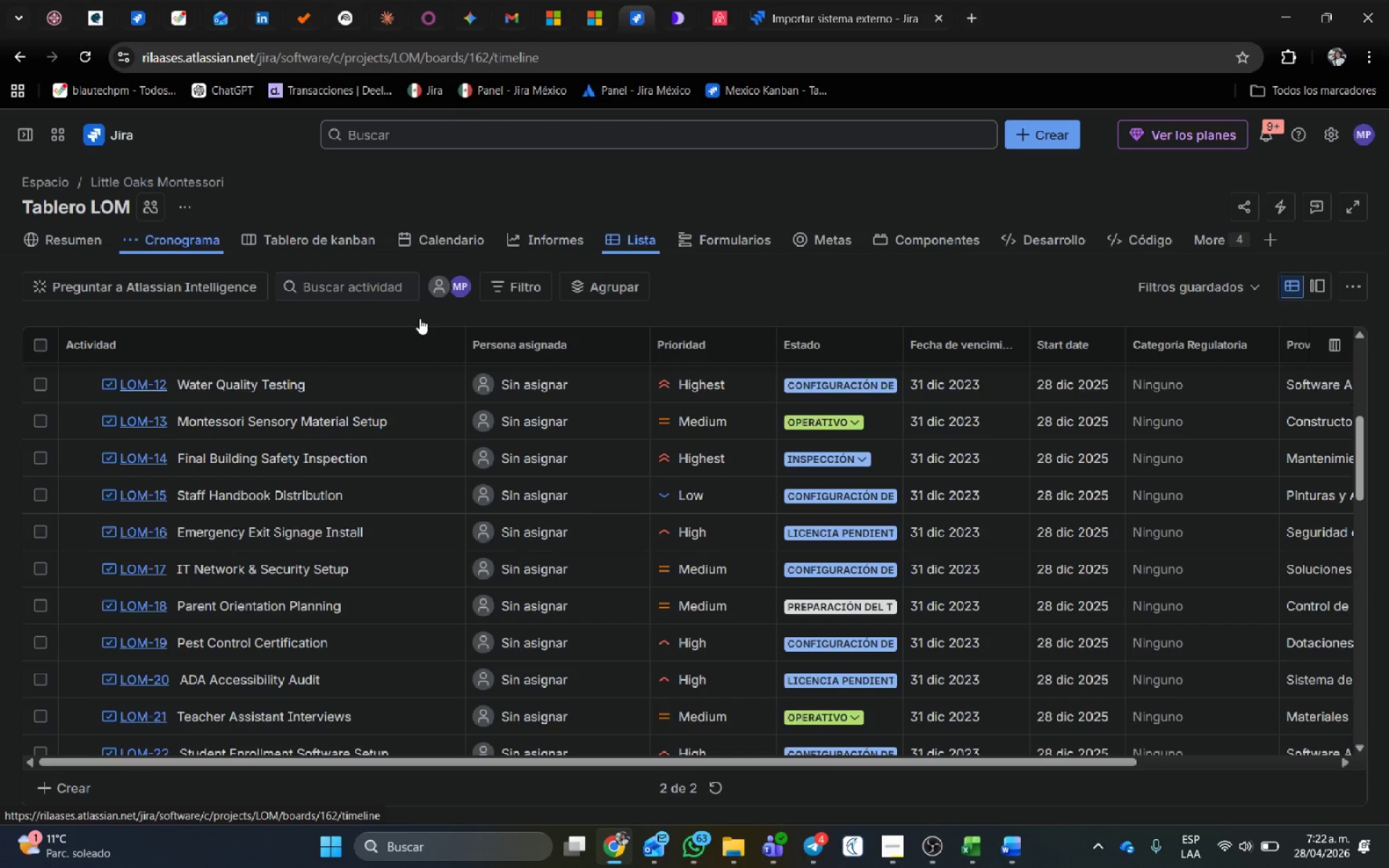 
left_click([60, 405])
 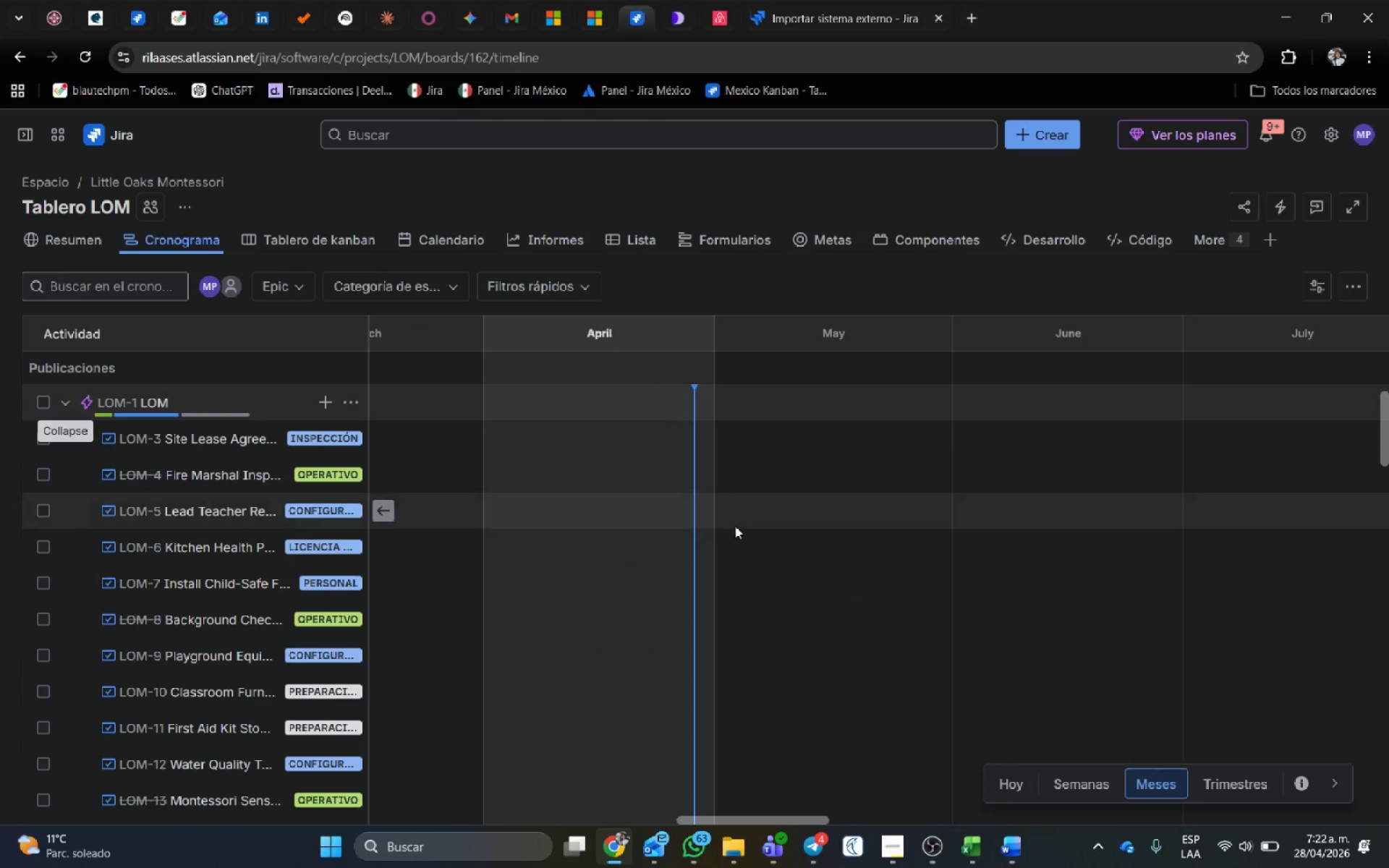 
scroll: coordinate [731, 522], scroll_direction: down, amount: 7.0
 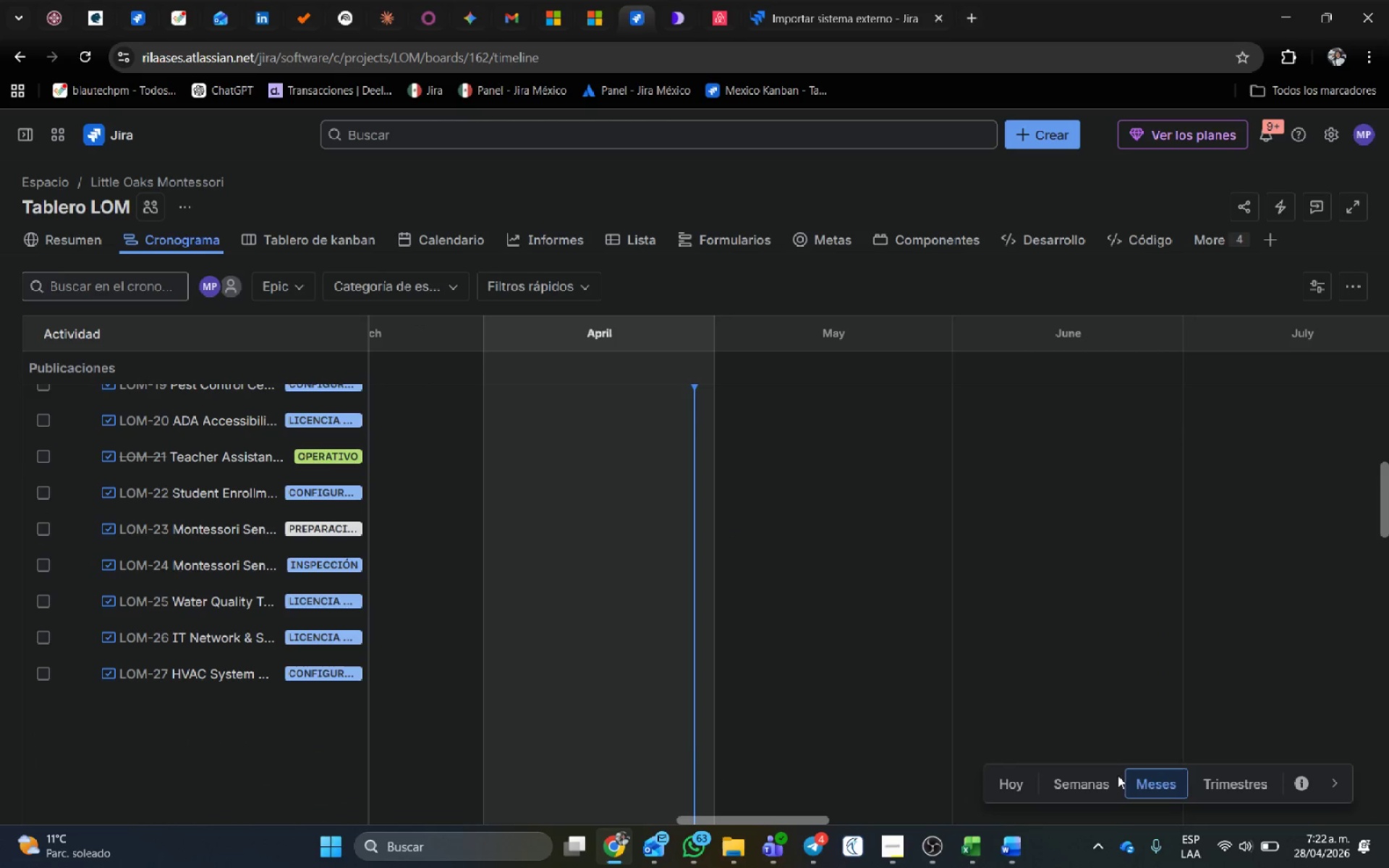 
left_click([1242, 780])
 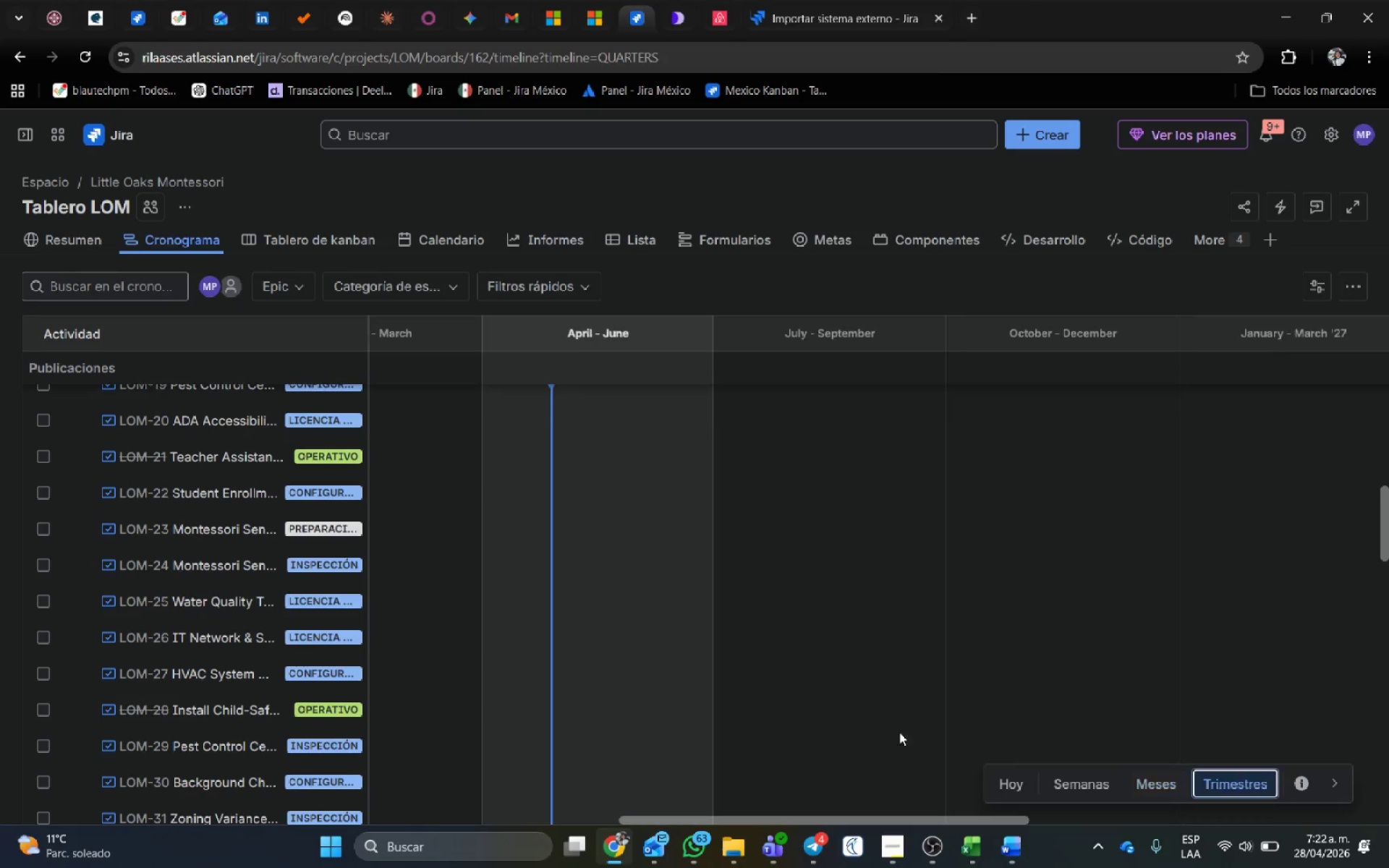 
scroll: coordinate [608, 522], scroll_direction: up, amount: 18.0
 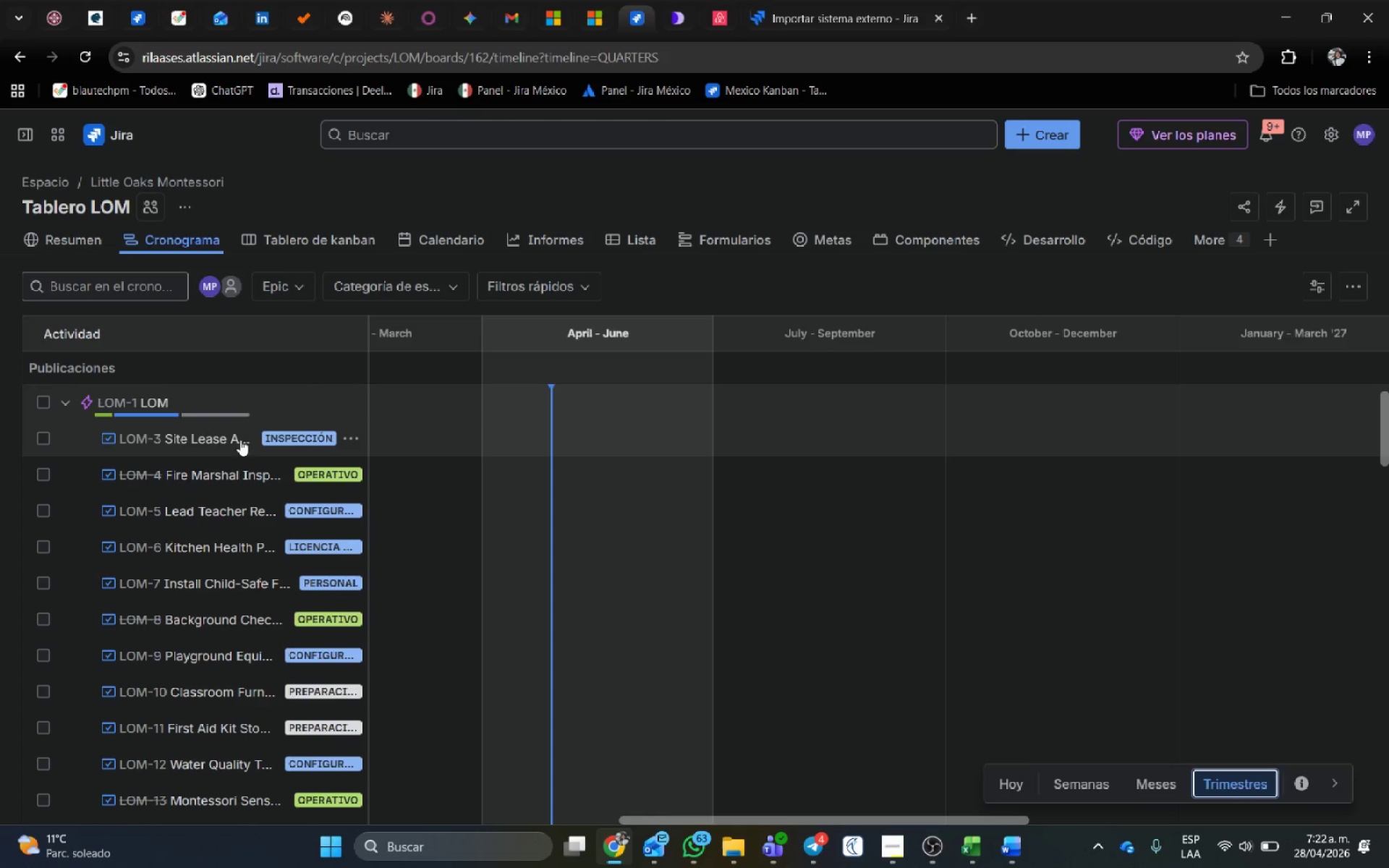 
left_click([216, 435])
 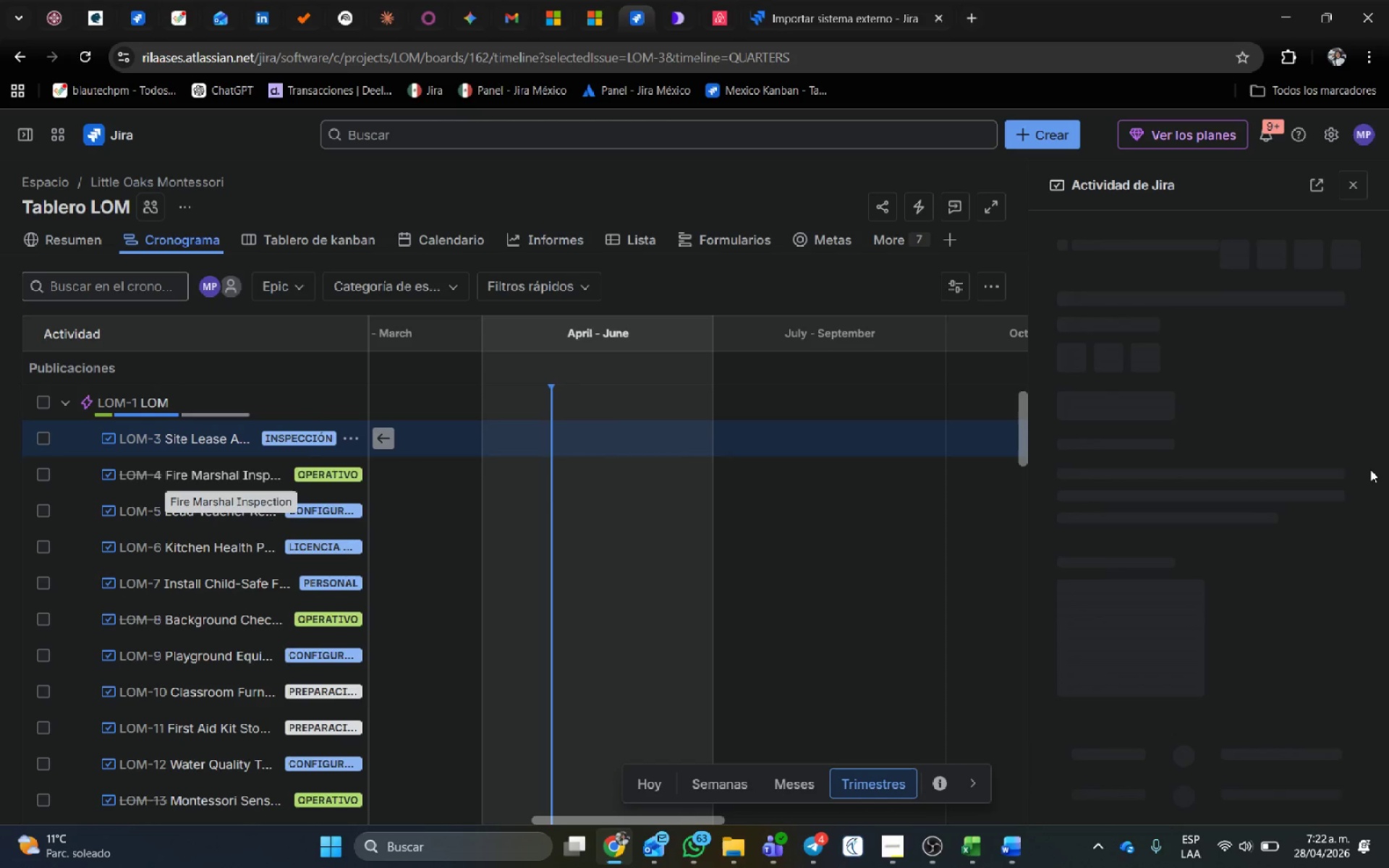 
wait(8.03)
 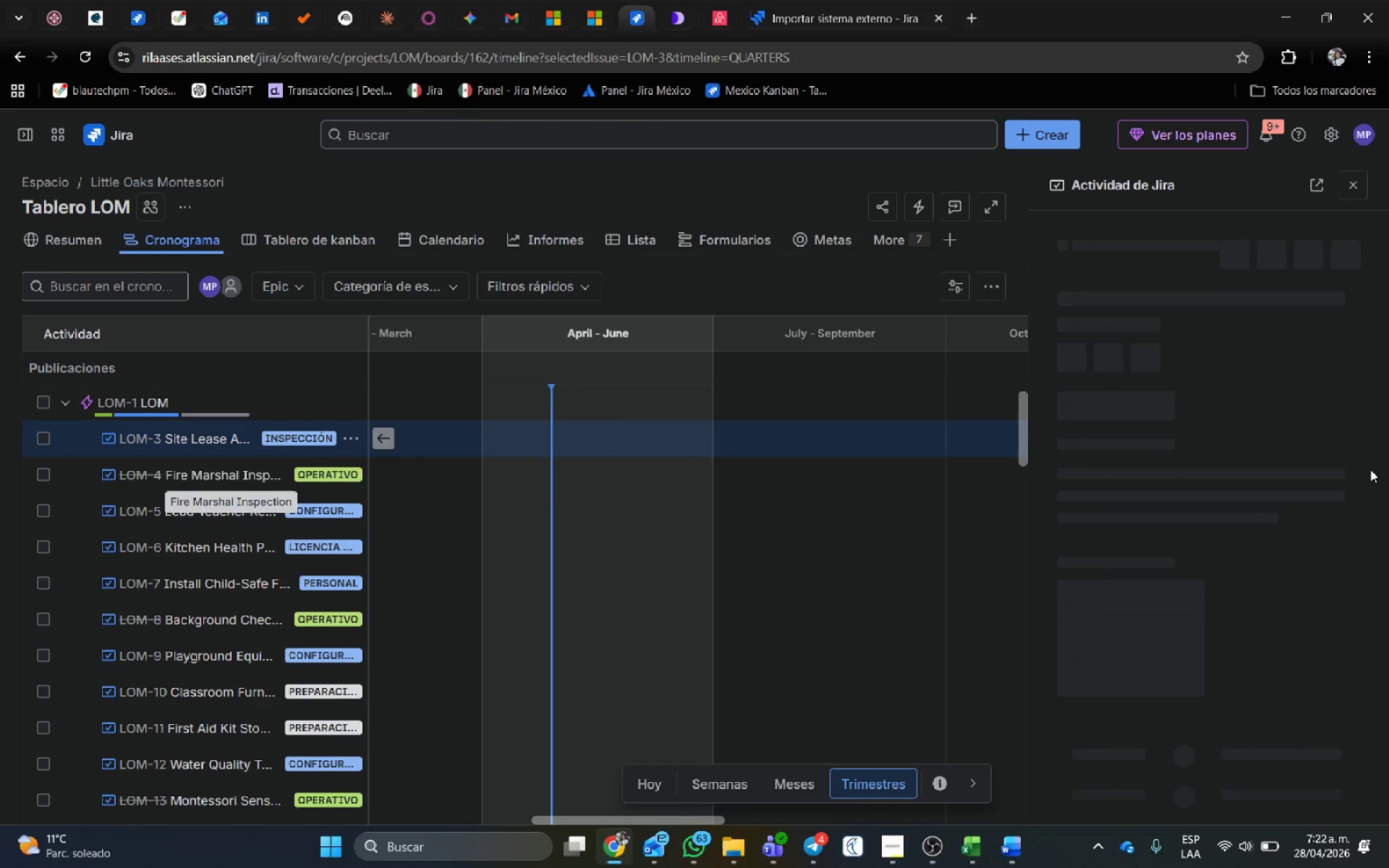 
scroll: coordinate [1230, 556], scroll_direction: down, amount: 9.0
 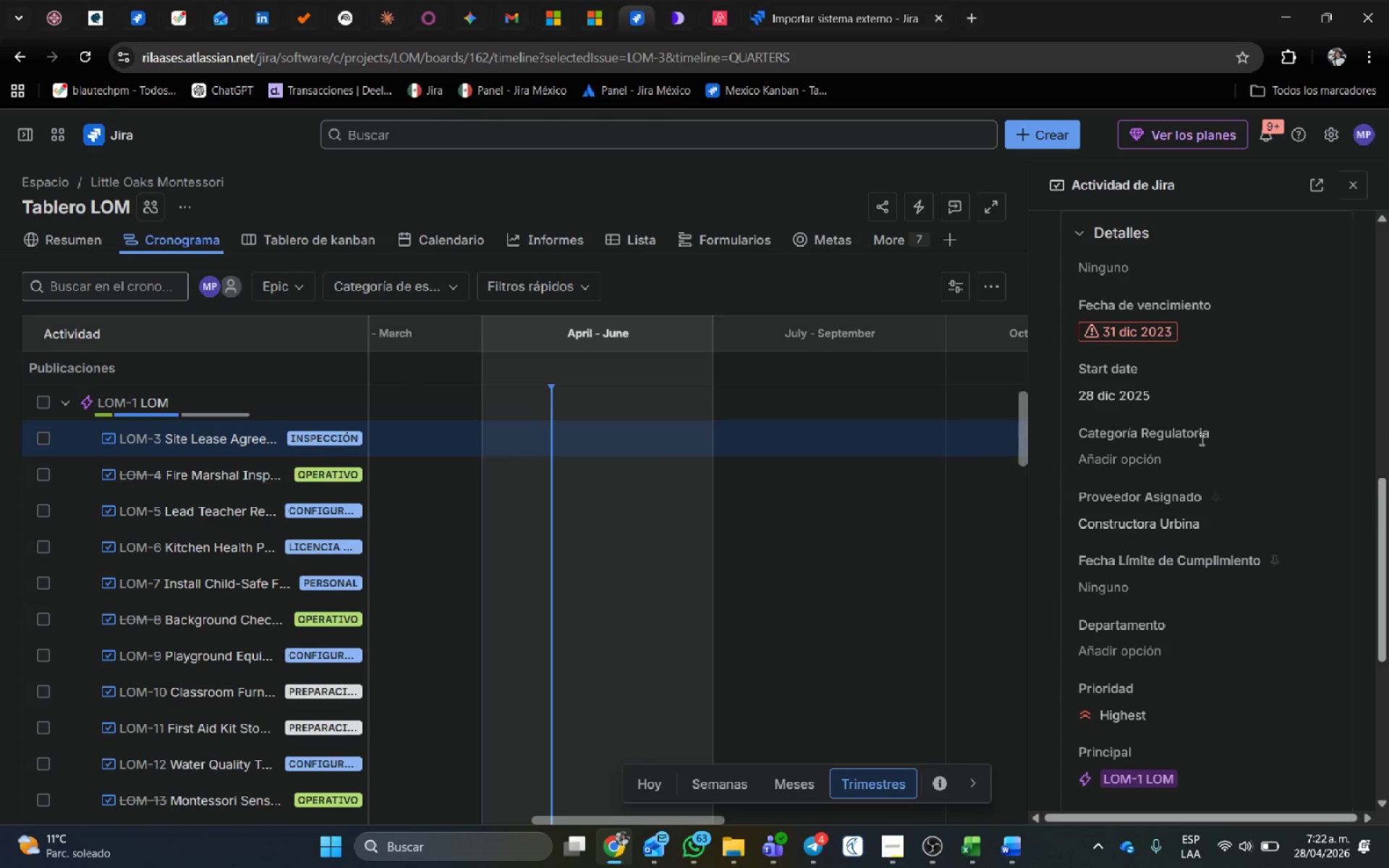 
scroll: coordinate [1192, 392], scroll_direction: up, amount: 2.0
 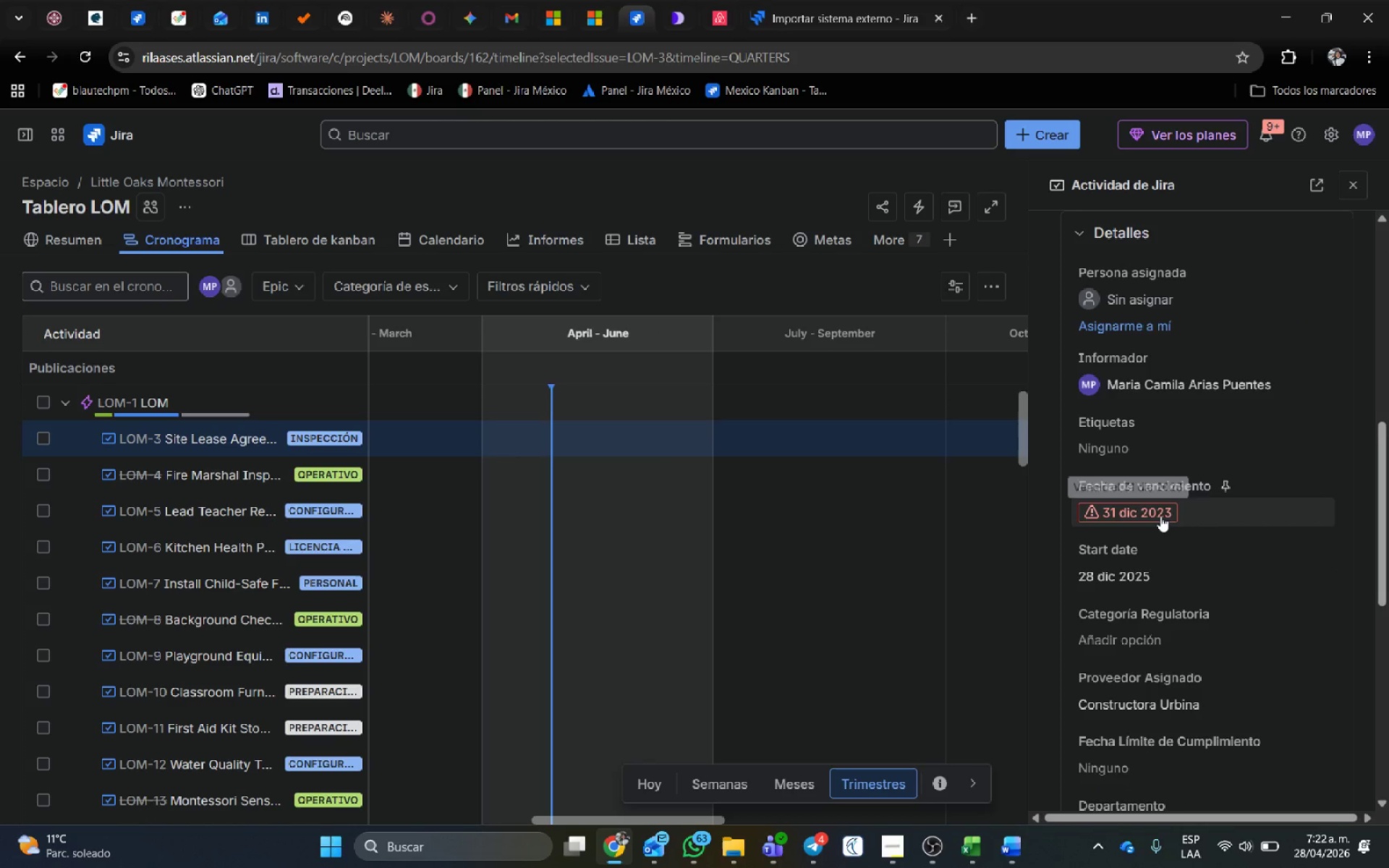 
left_click([1171, 510])
 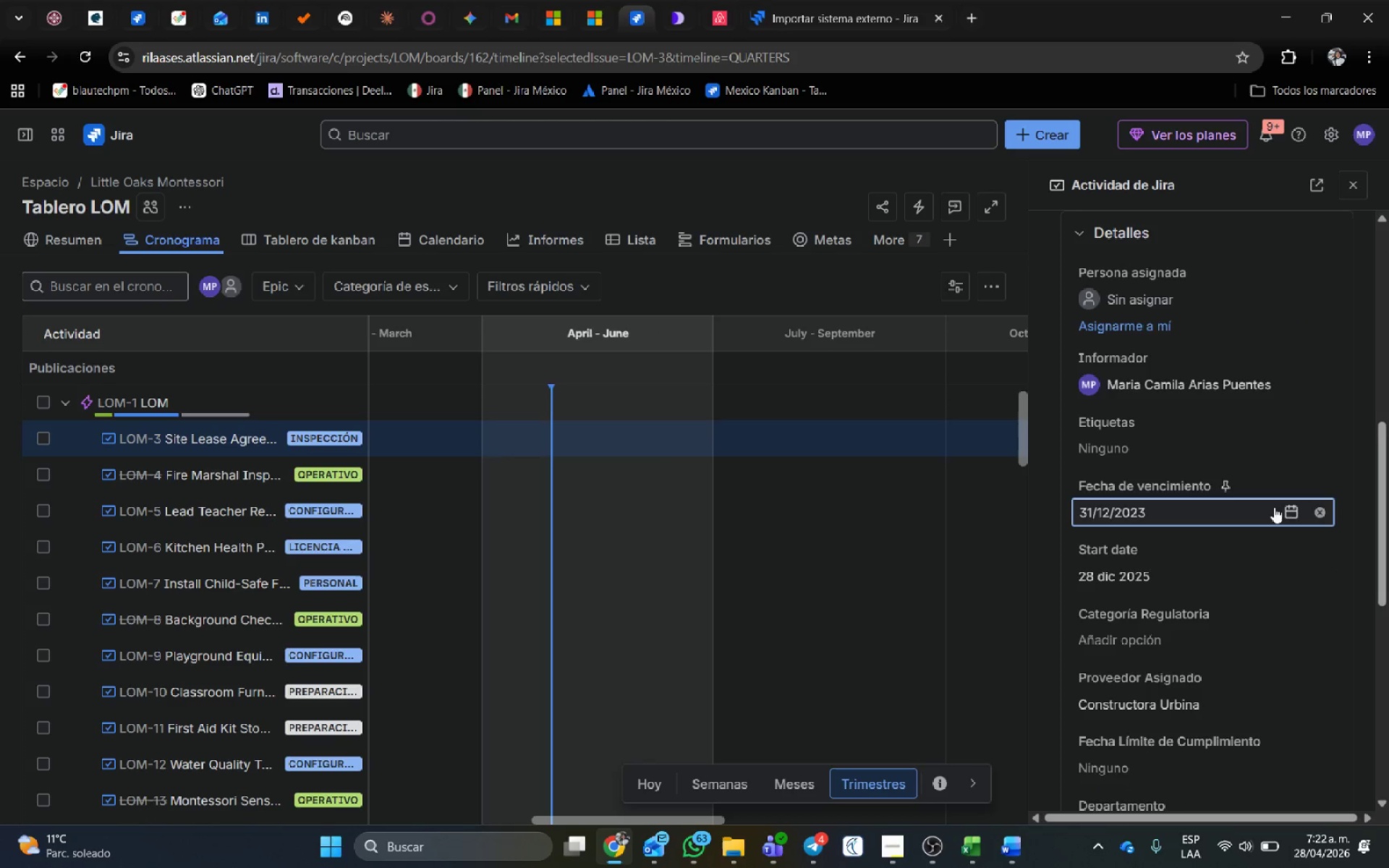 
left_click([1296, 514])
 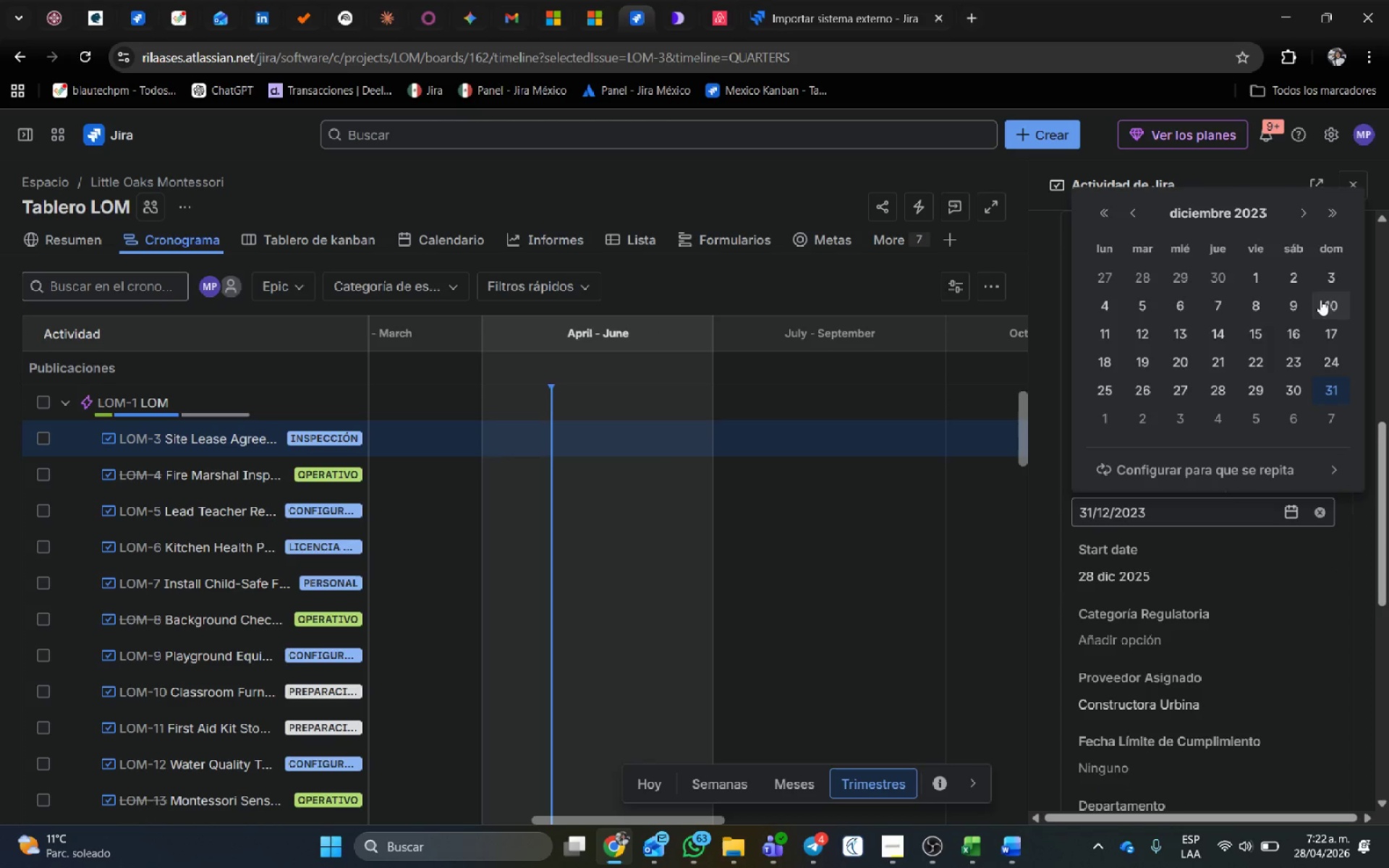 
double_click([1306, 213])
 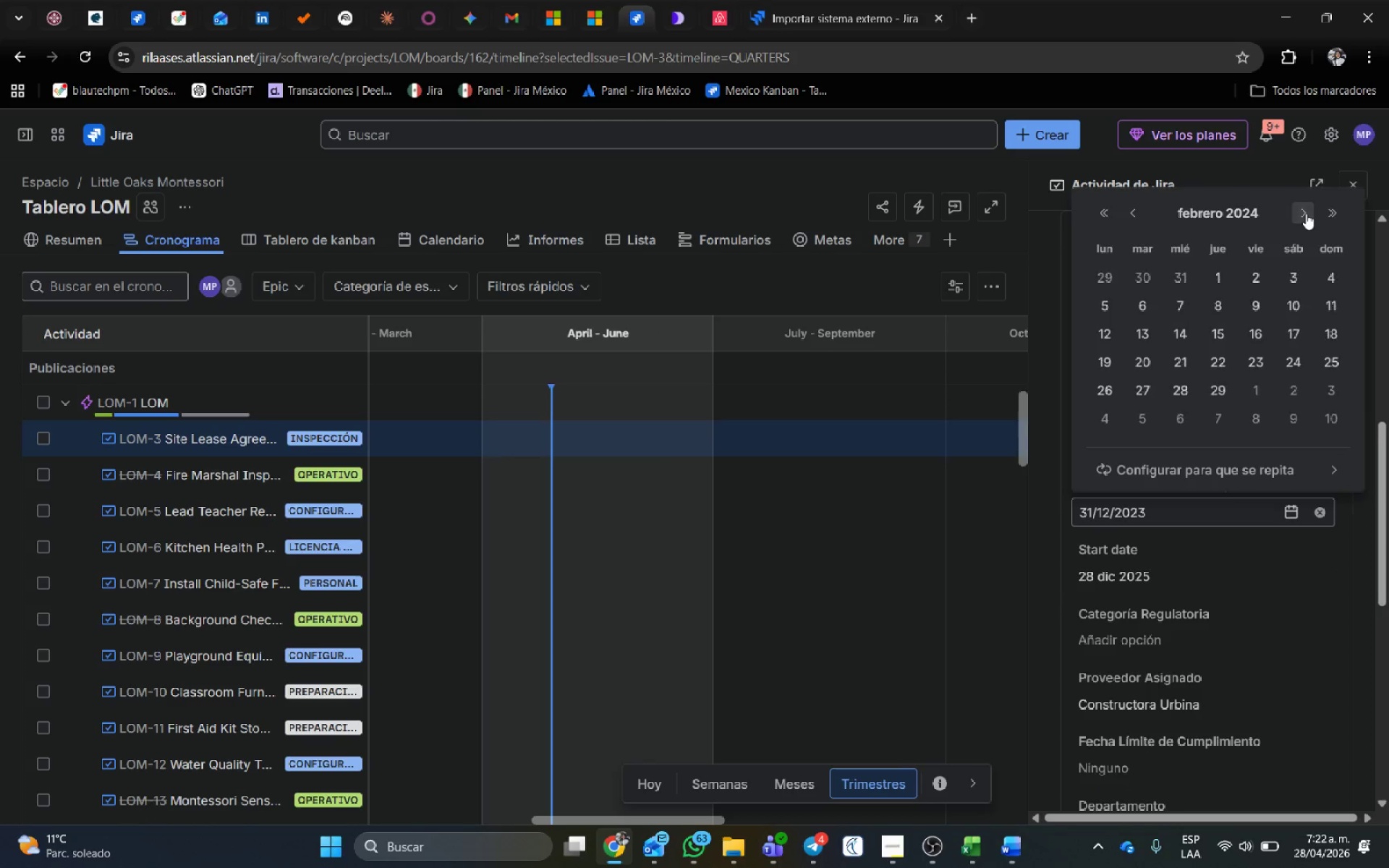 
triple_click([1306, 213])
 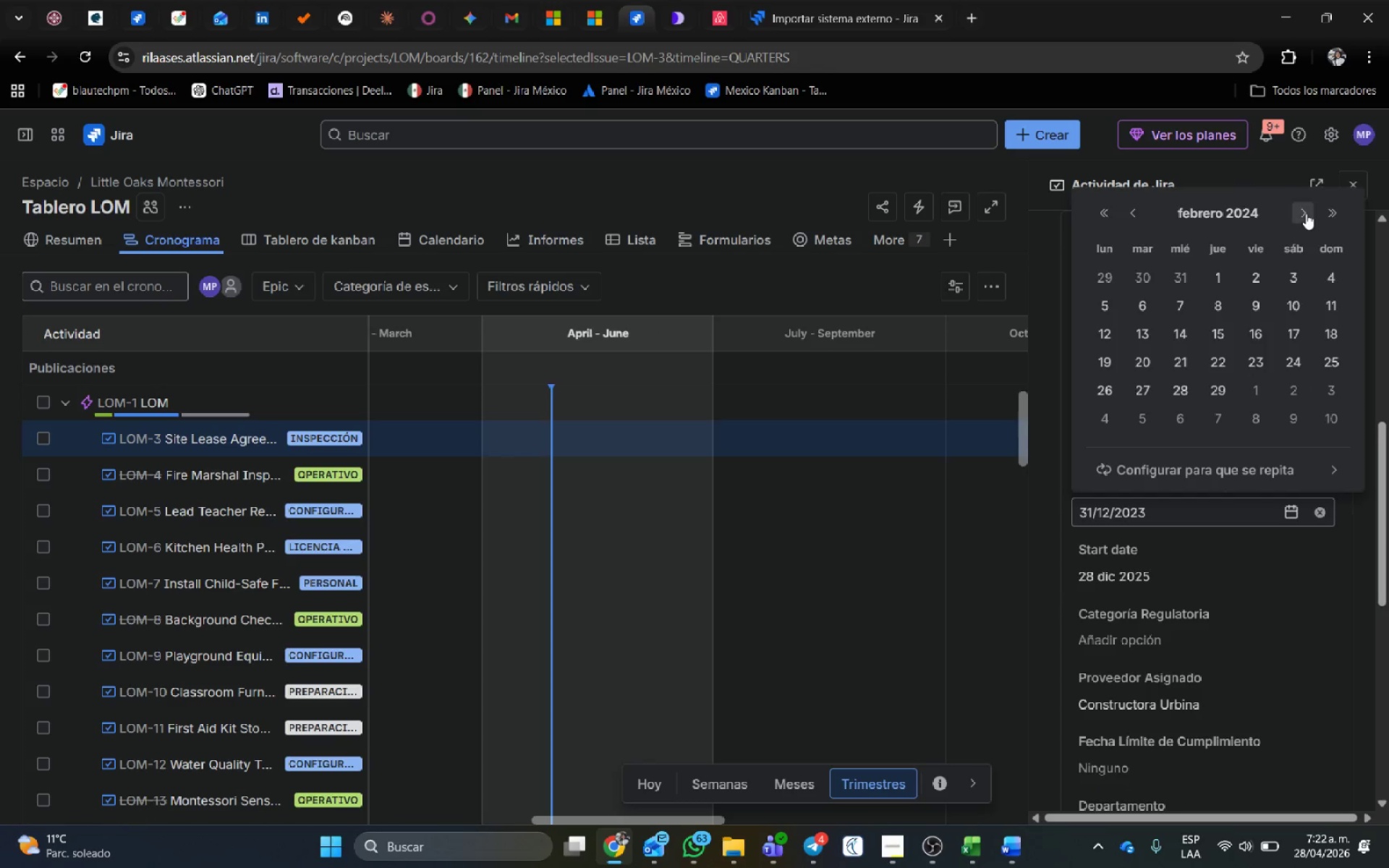 
triple_click([1306, 213])
 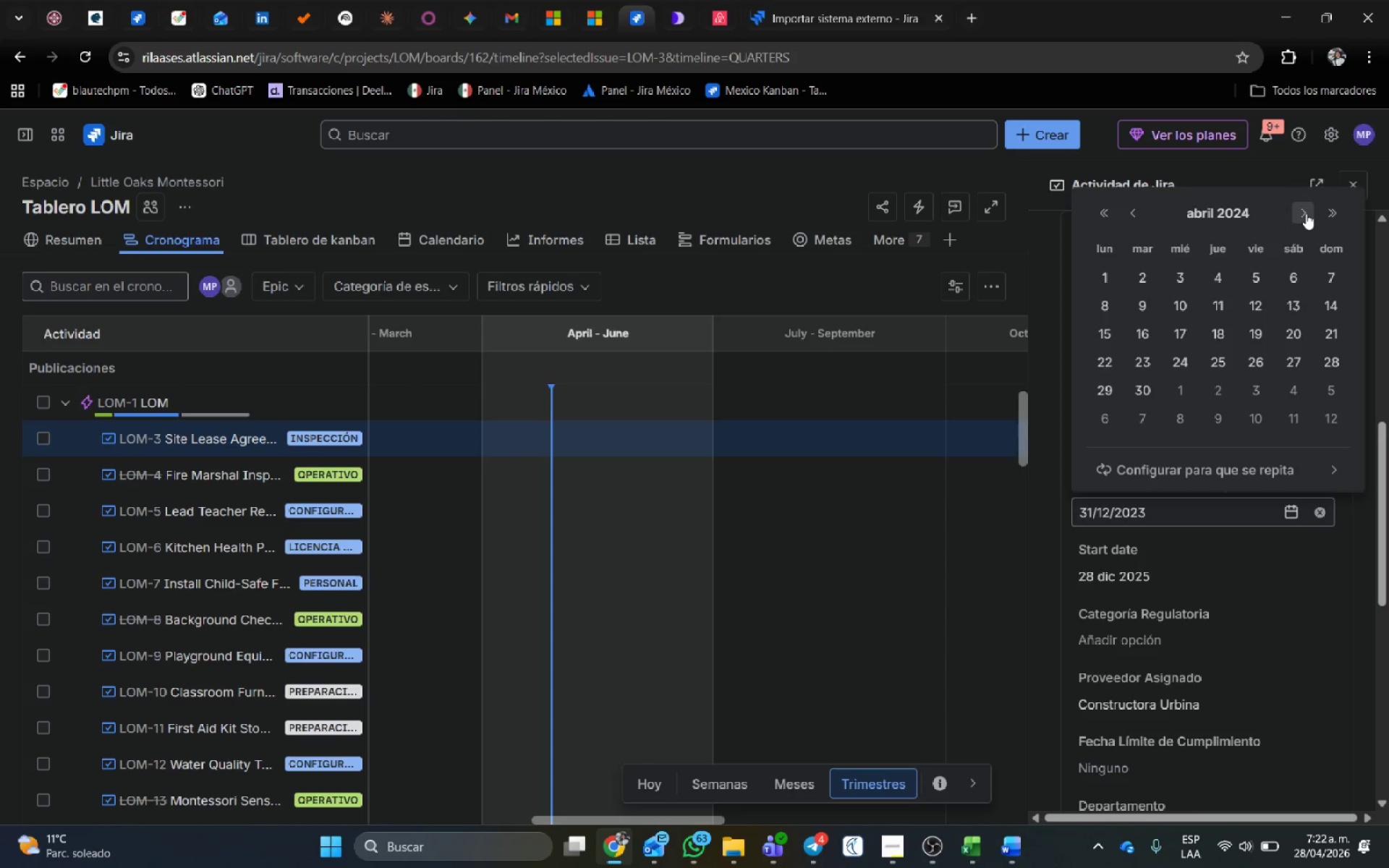 
double_click([1306, 213])
 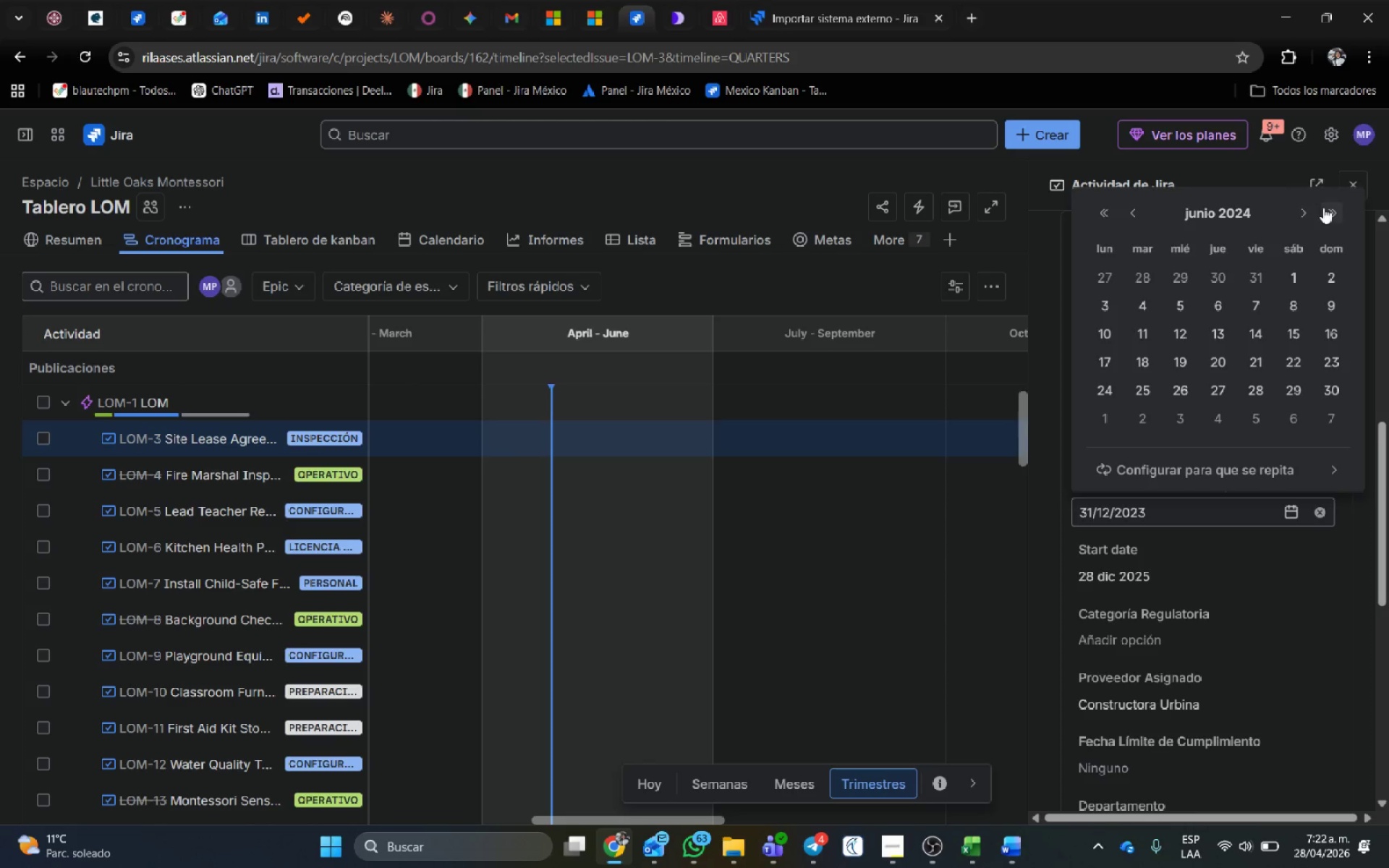 
left_click([1331, 208])
 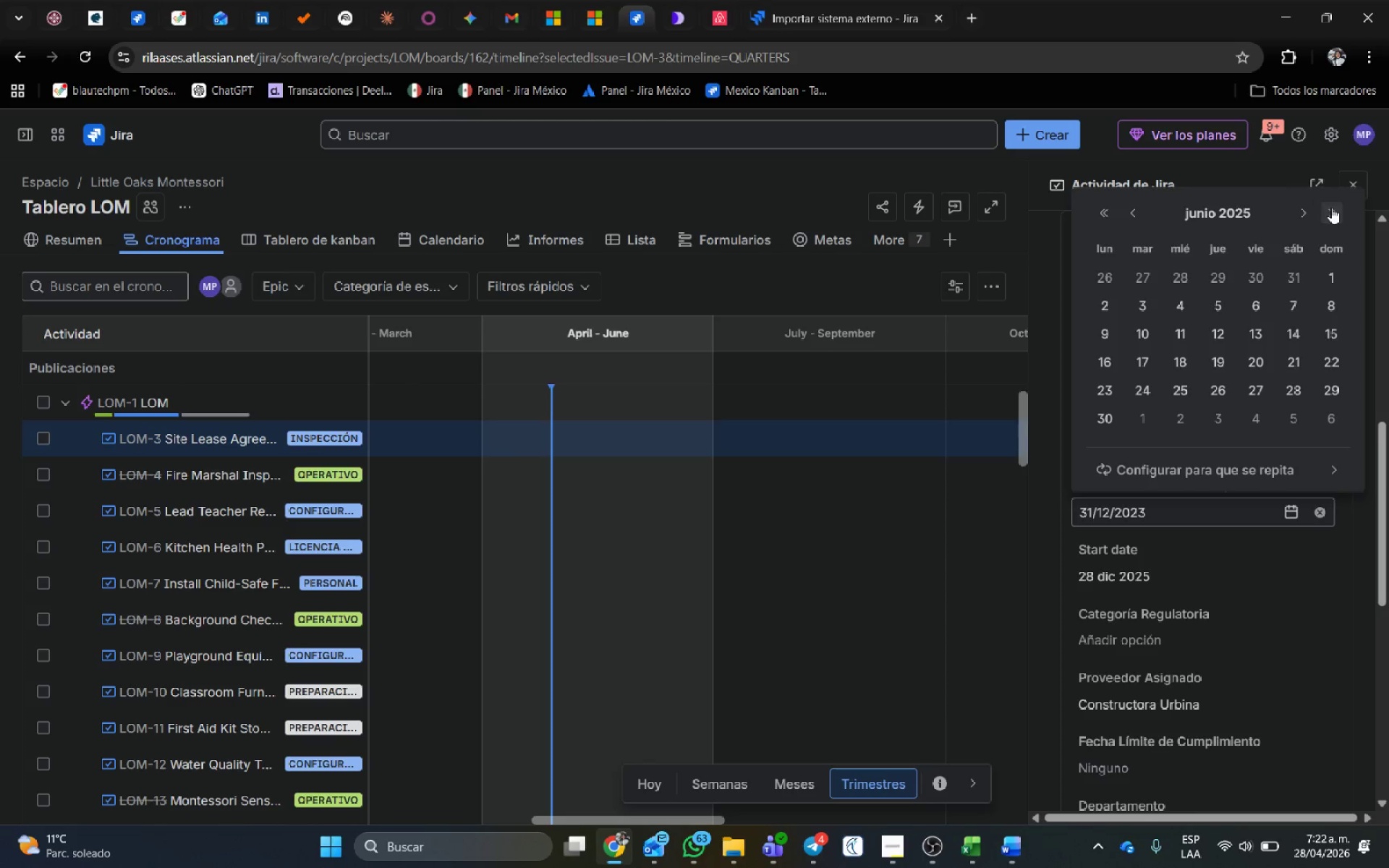 
left_click([1331, 208])
 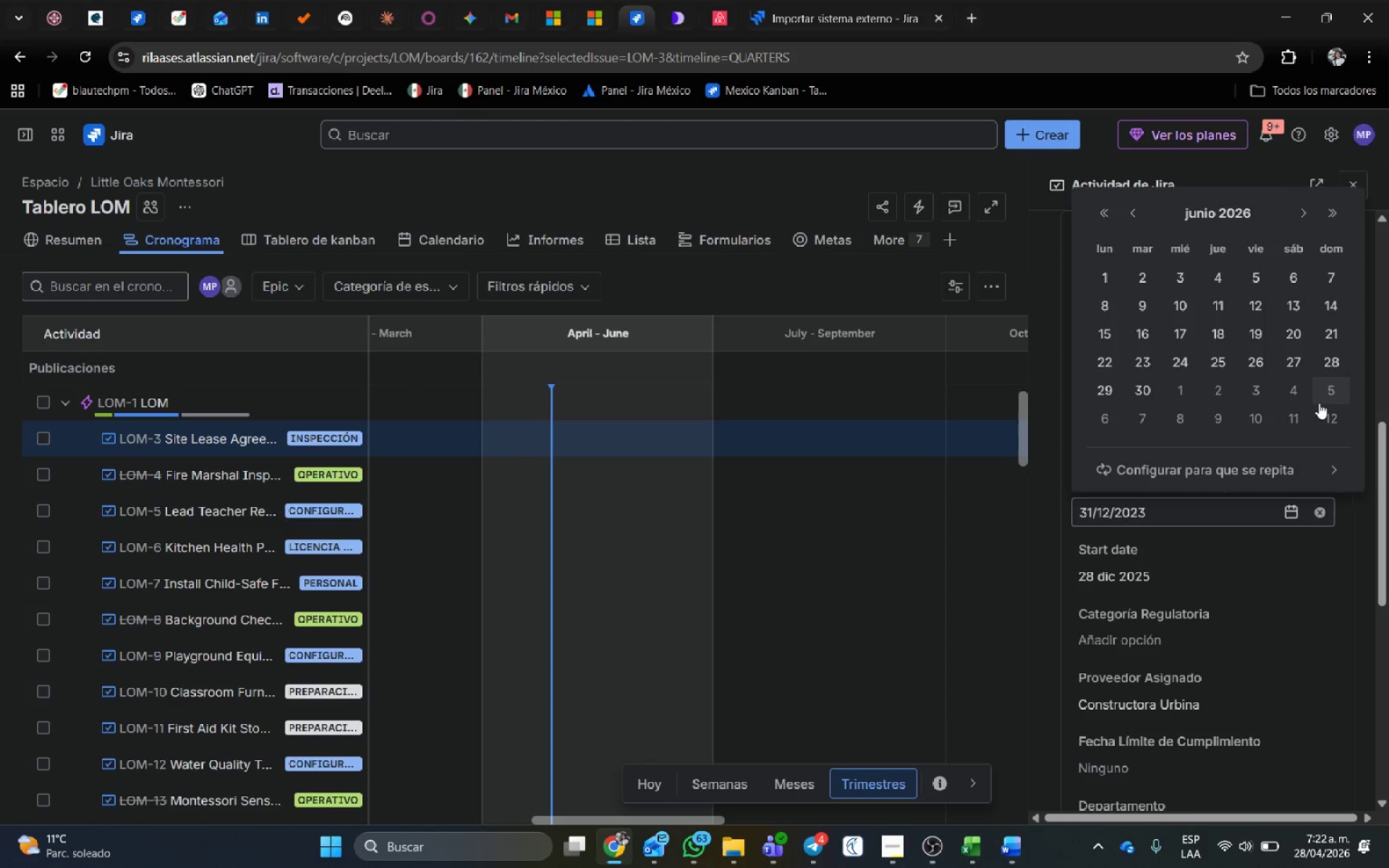 
left_click([1312, 420])
 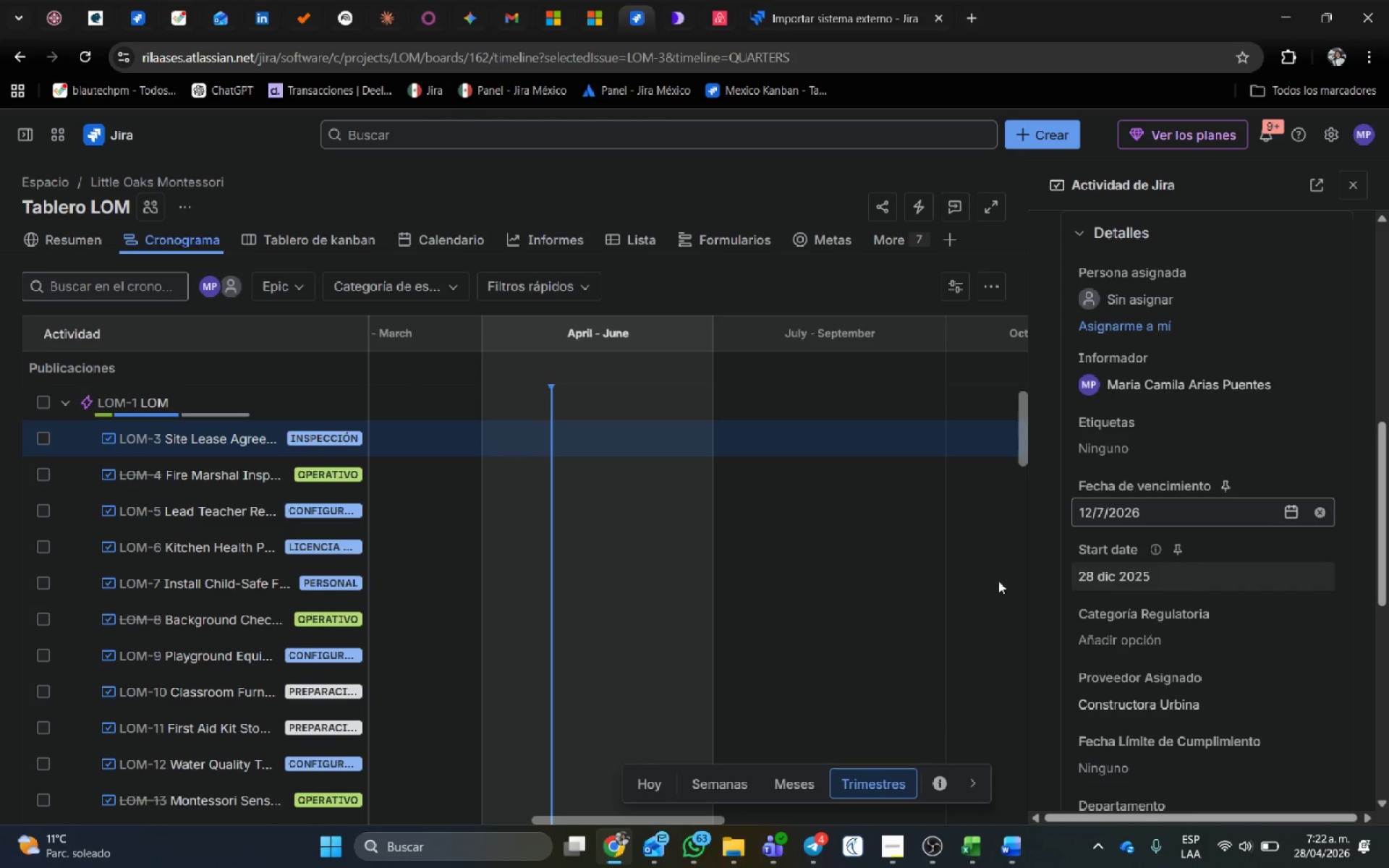 
left_click([919, 522])
 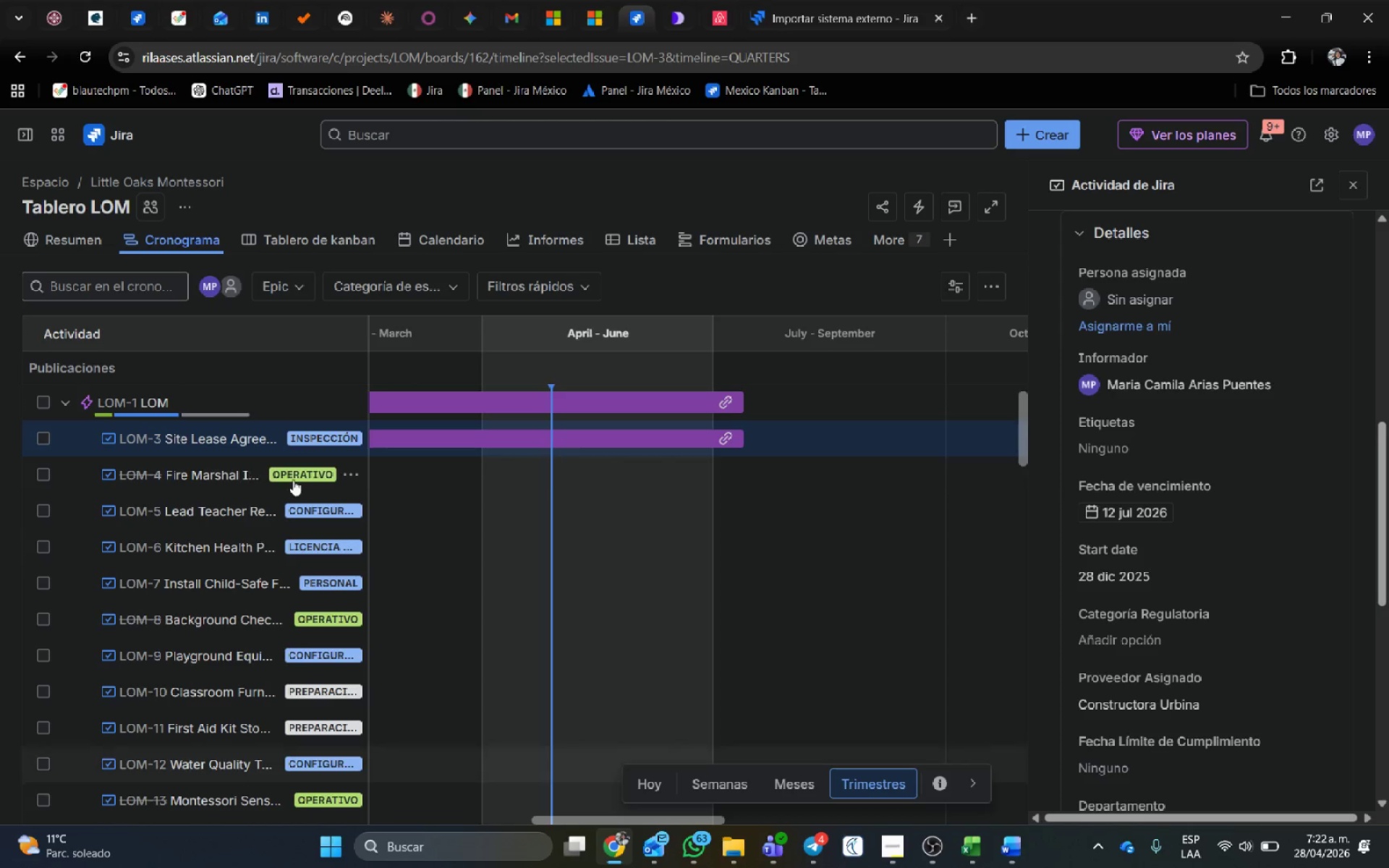 
left_click([190, 476])
 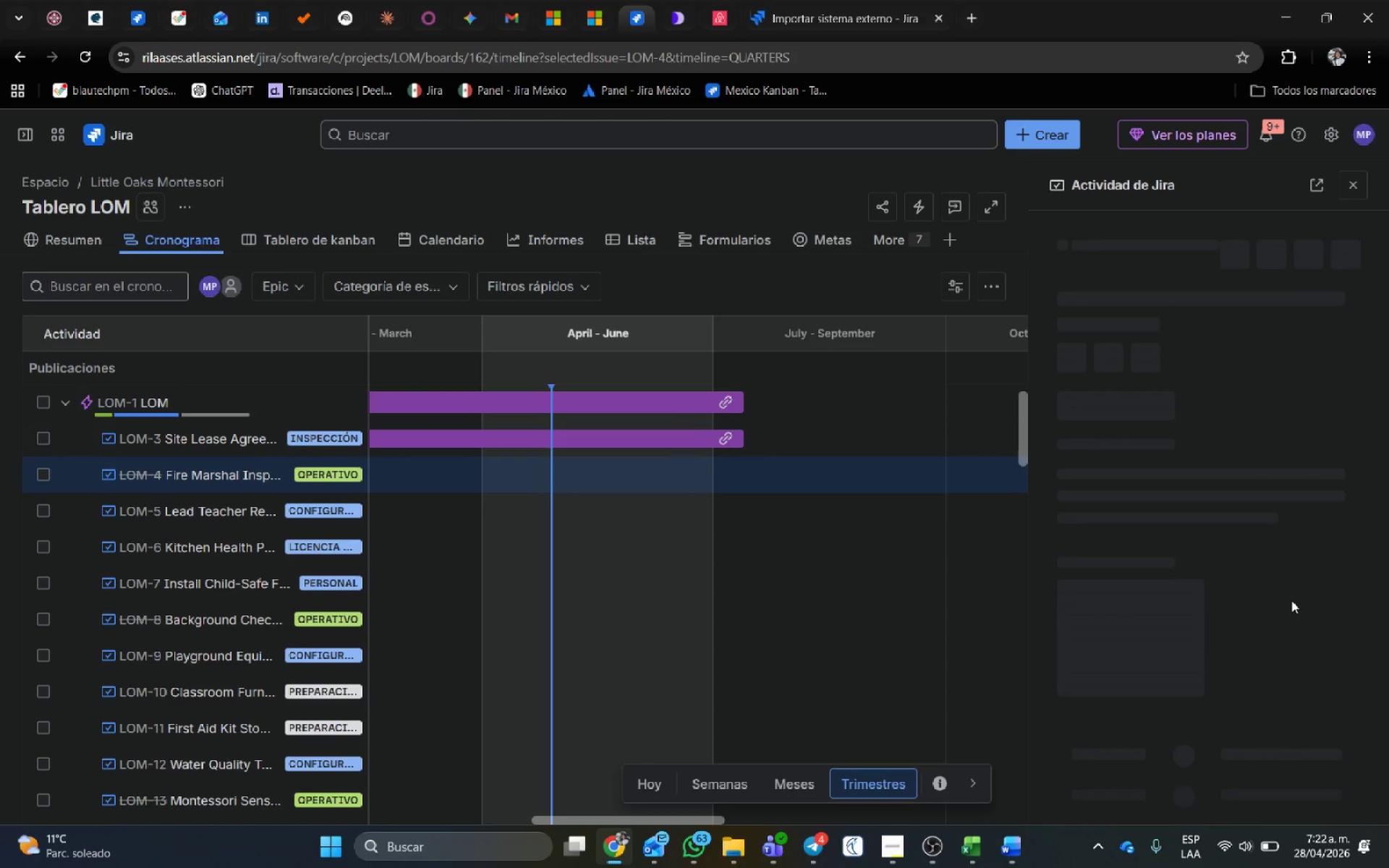 
scroll: coordinate [1289, 598], scroll_direction: down, amount: 6.0
 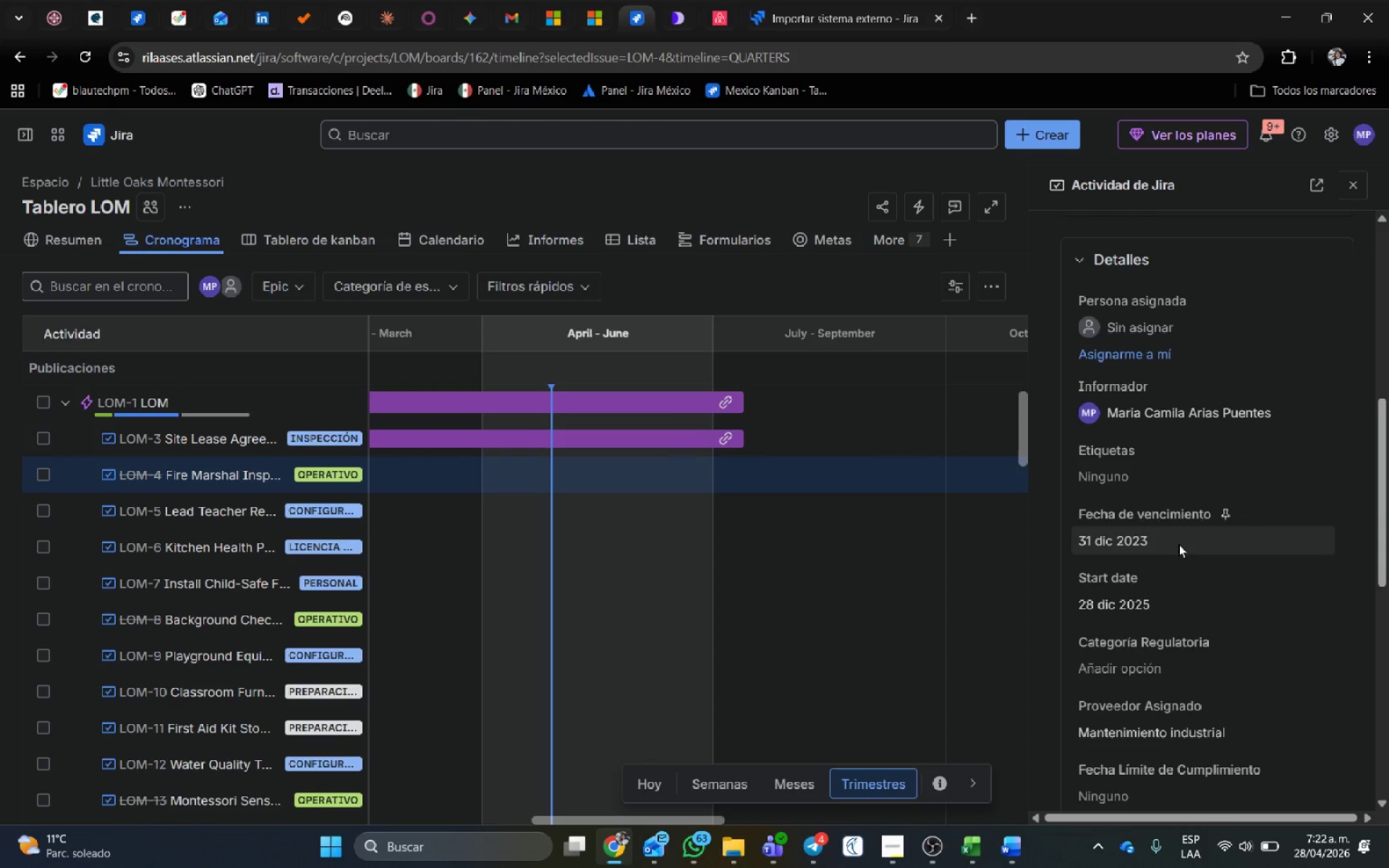 
left_click([1185, 537])
 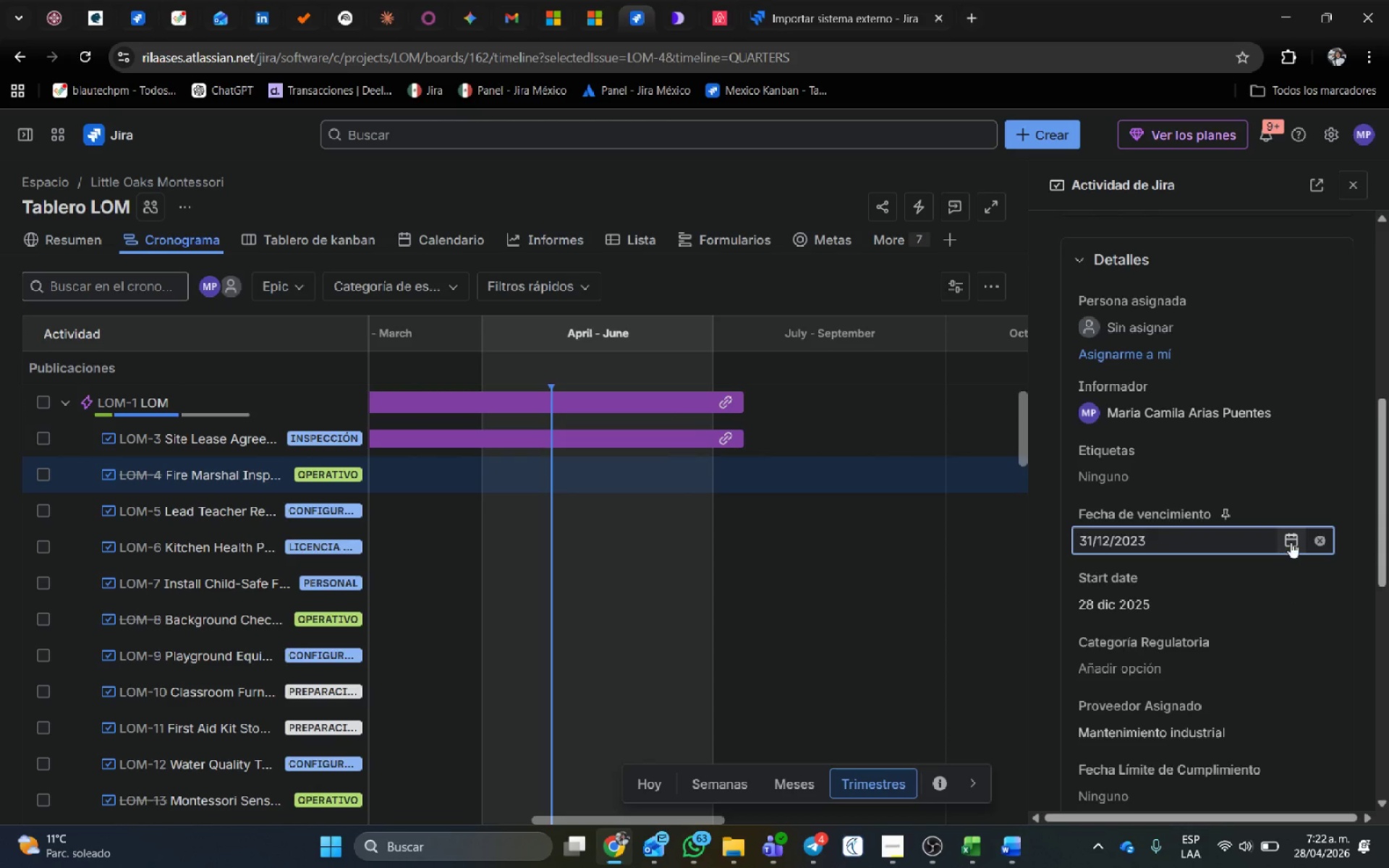 
left_click([1291, 542])
 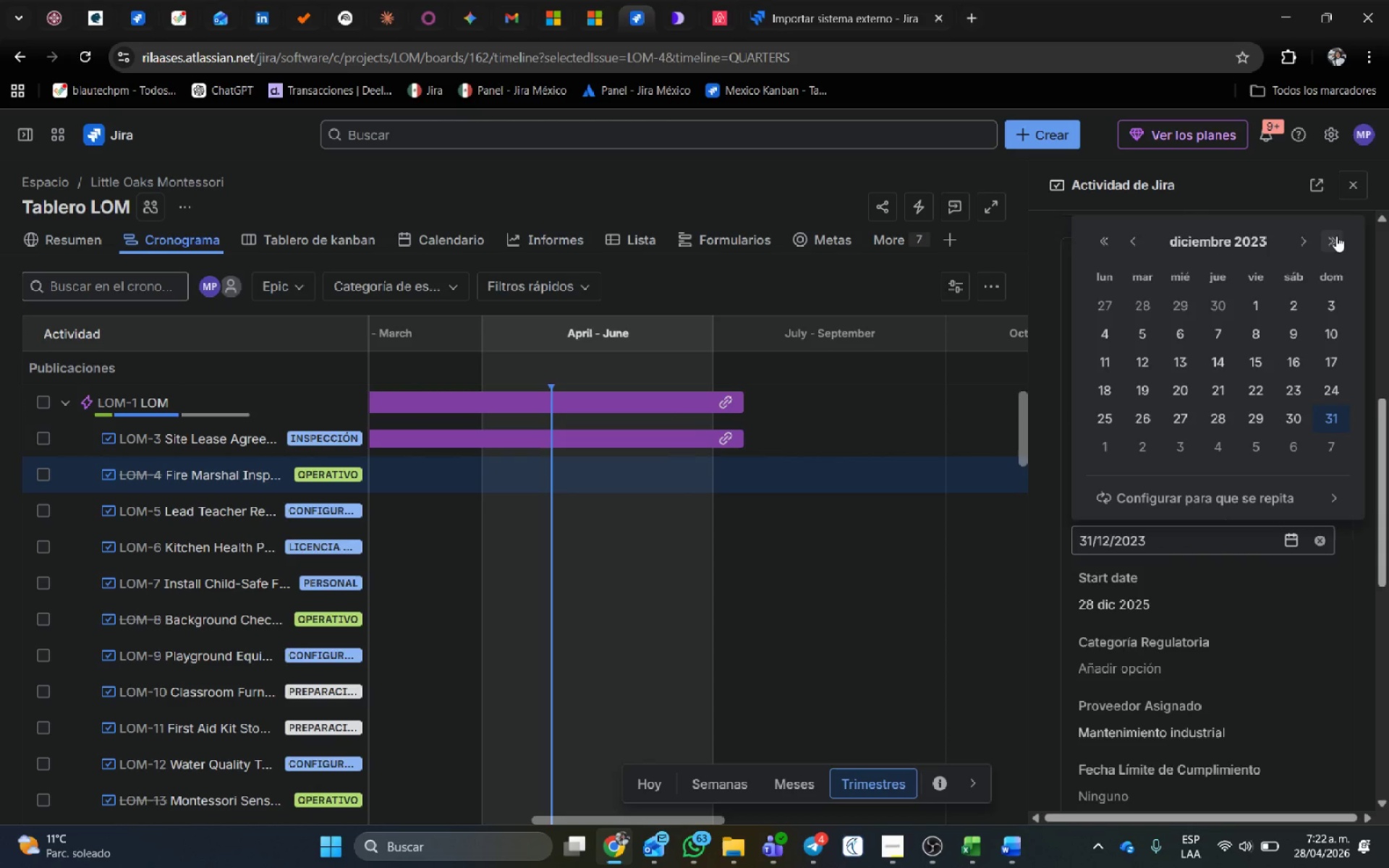 
double_click([1336, 237])
 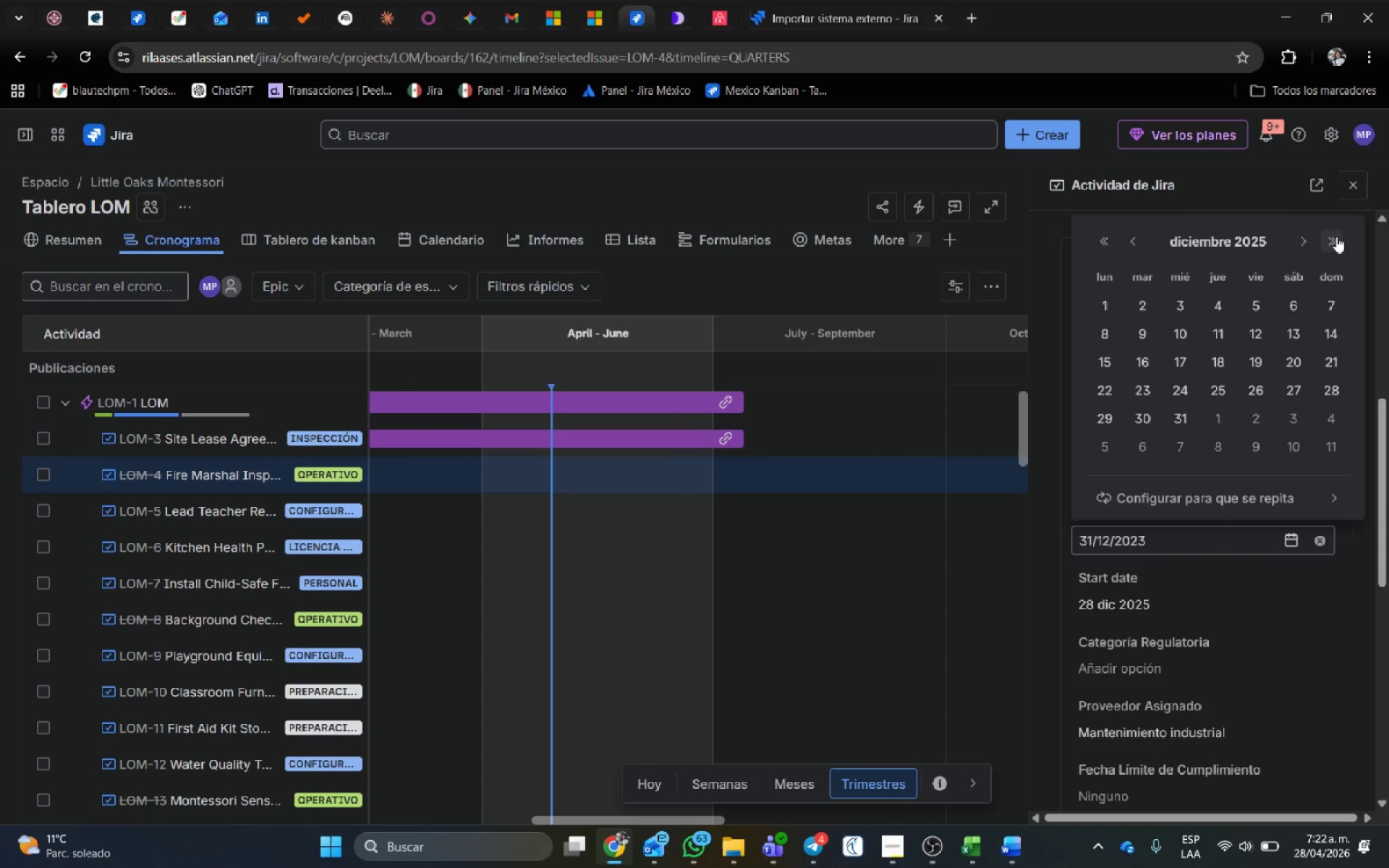 
triple_click([1336, 237])
 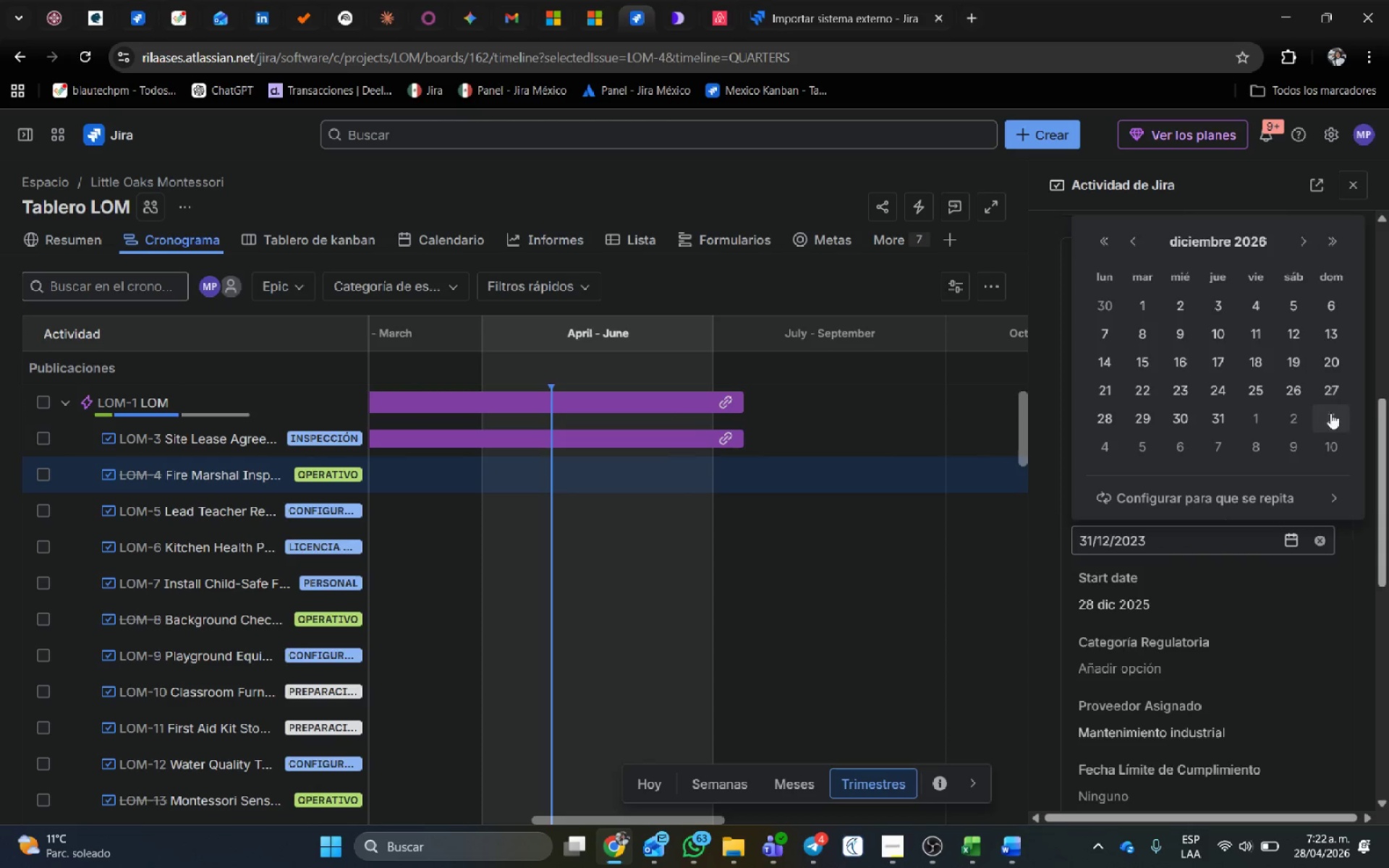 
left_click([1326, 448])
 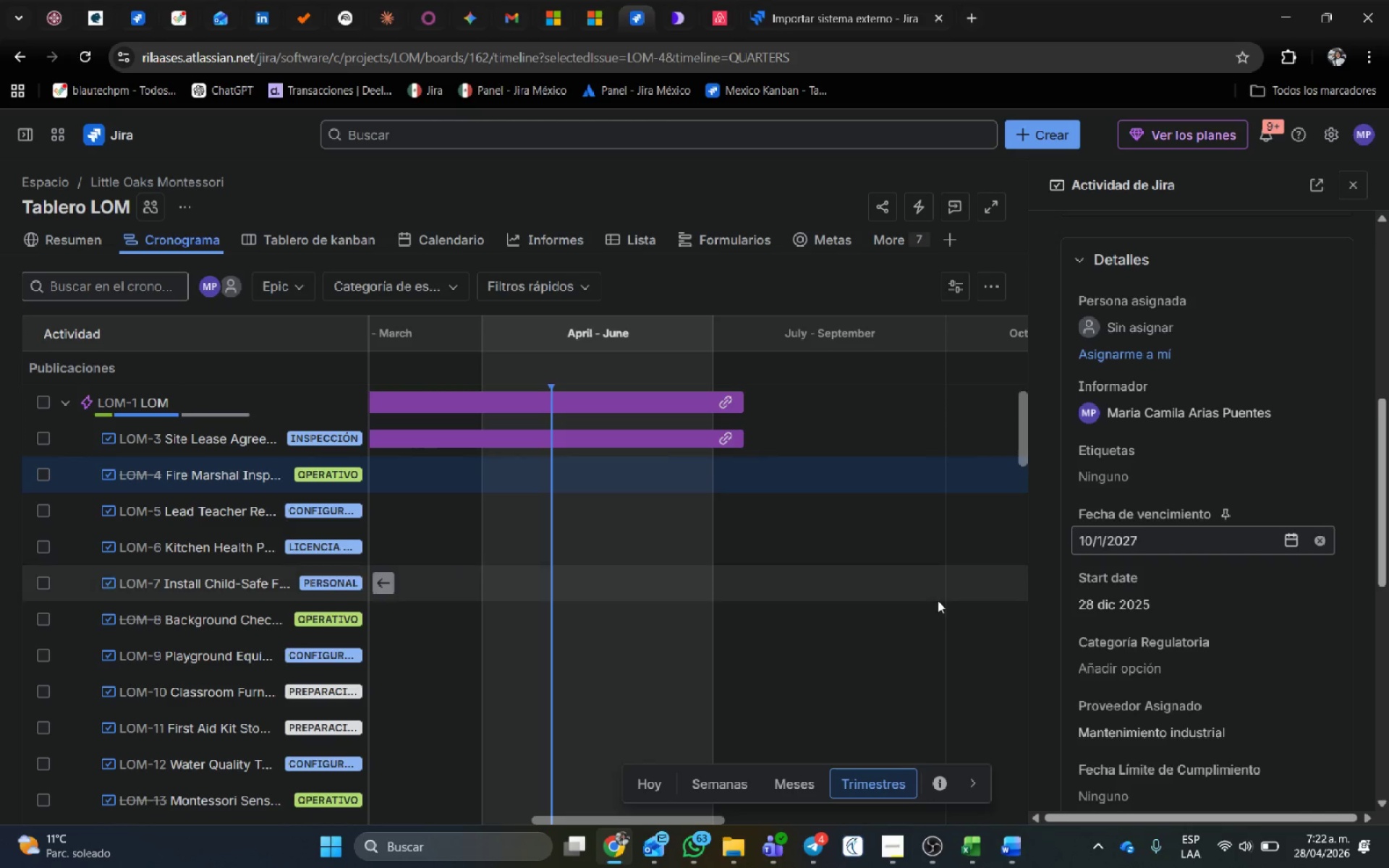 
scroll: coordinate [938, 600], scroll_direction: down, amount: 1.0
 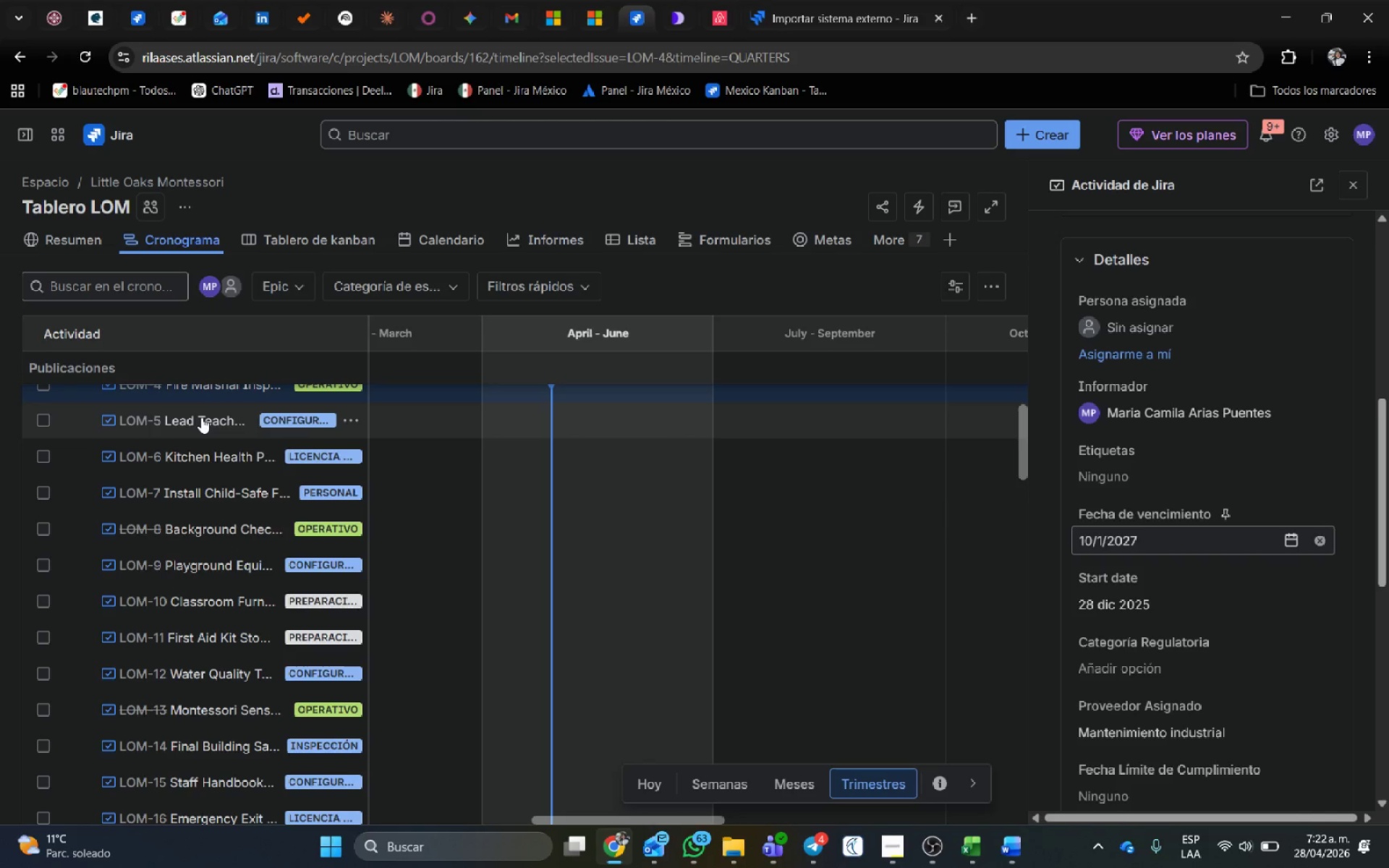 
left_click([201, 417])
 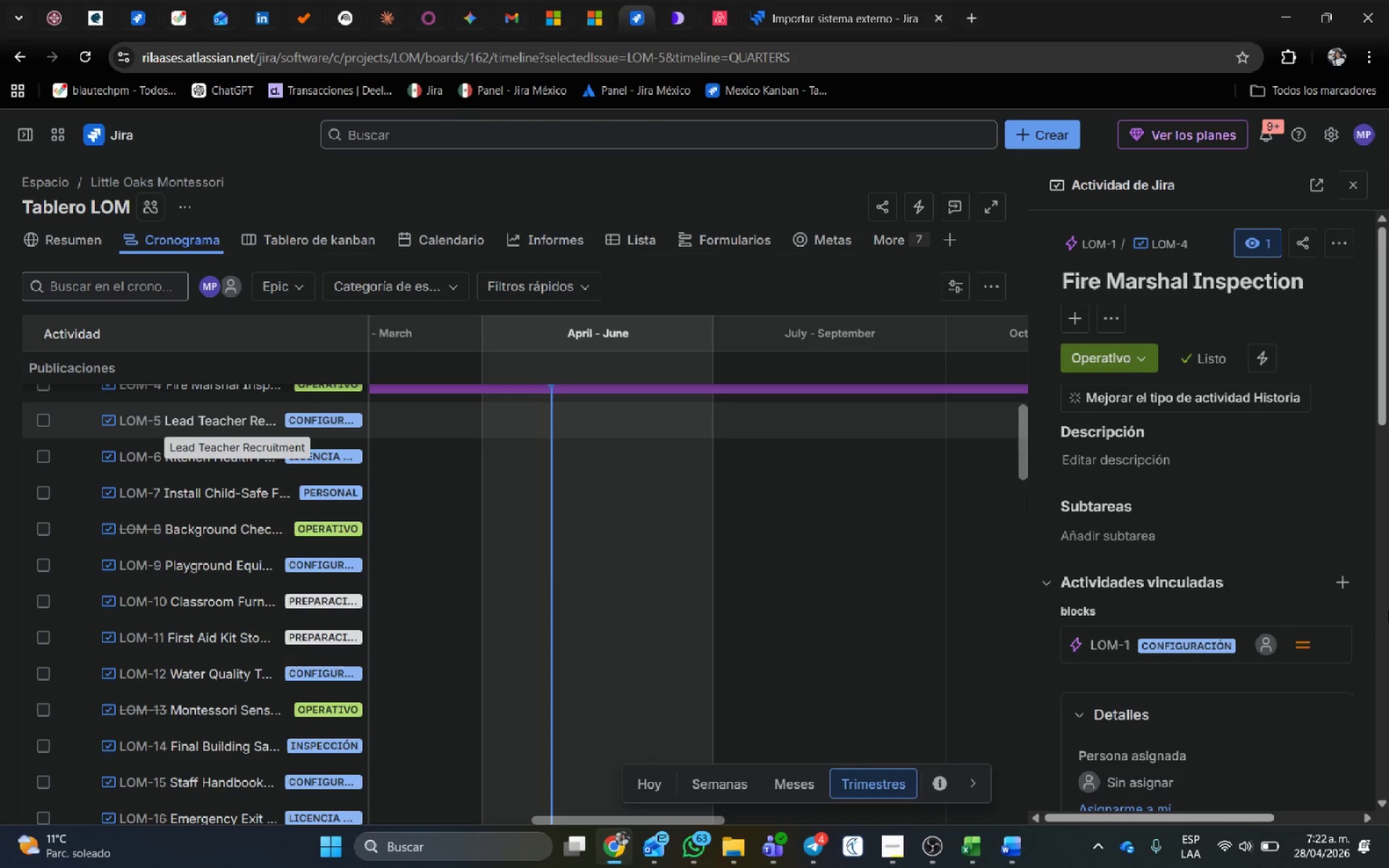 
scroll: coordinate [1252, 636], scroll_direction: down, amount: 9.0
 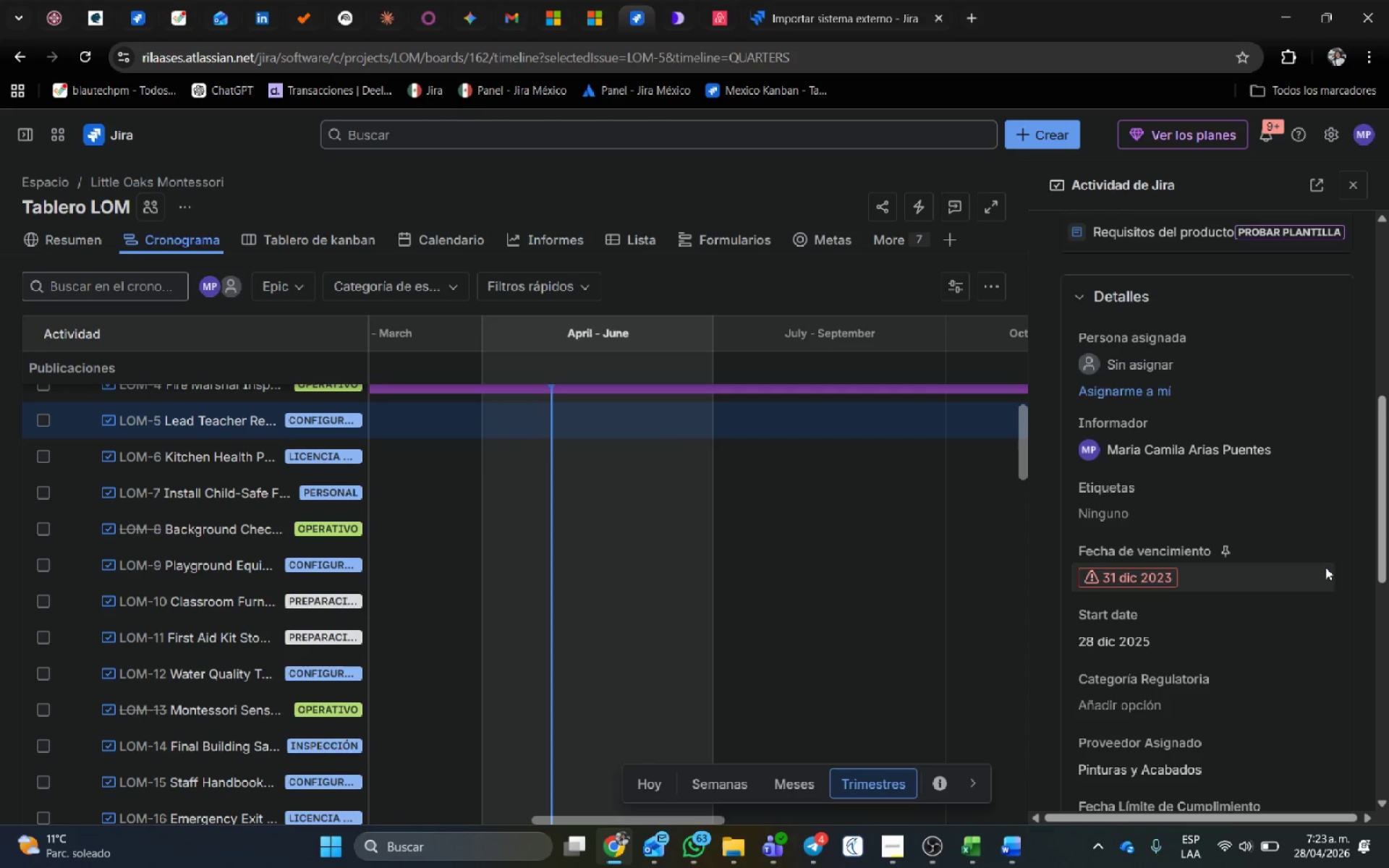 
left_click([1267, 579])
 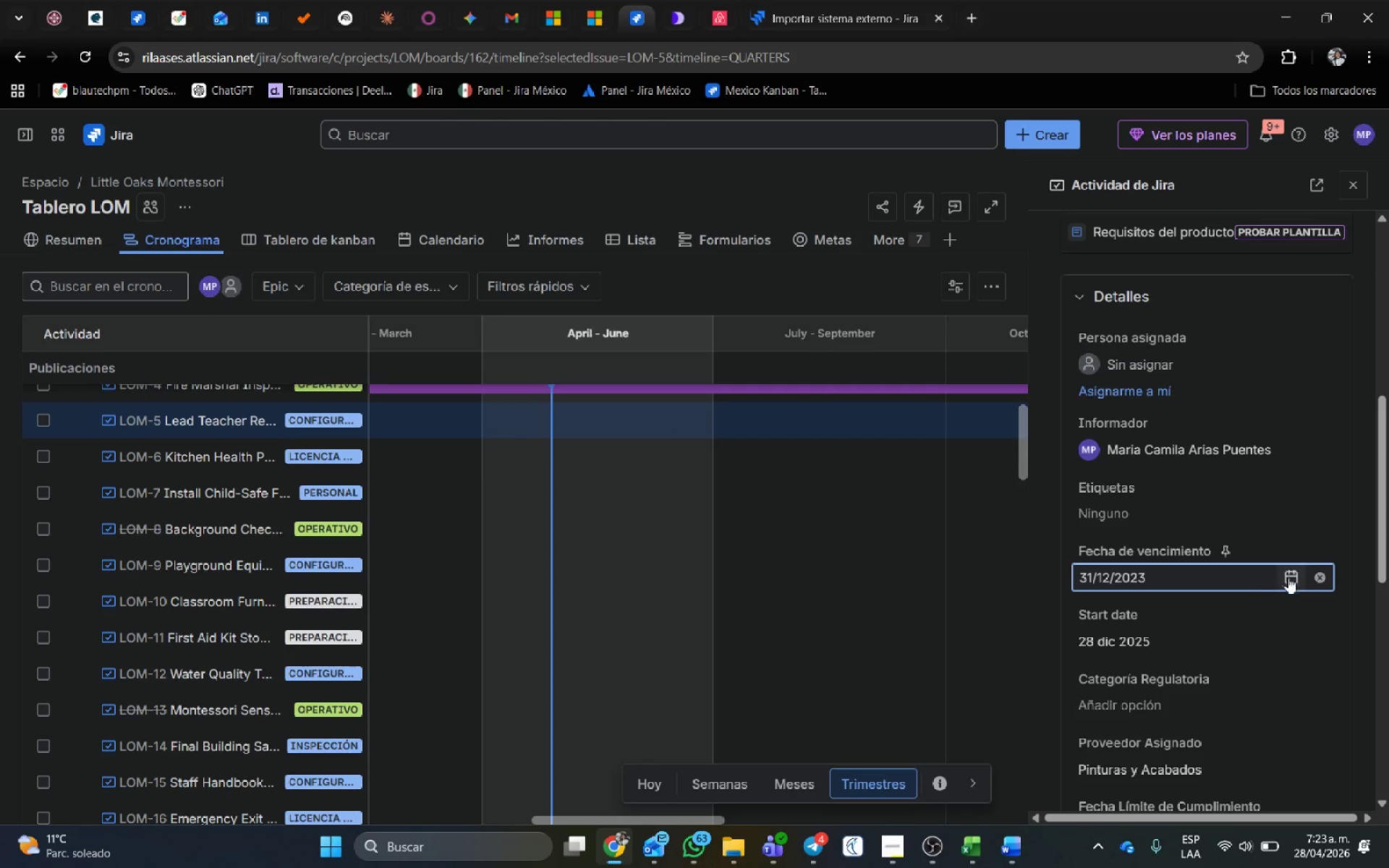 
left_click([1296, 581])
 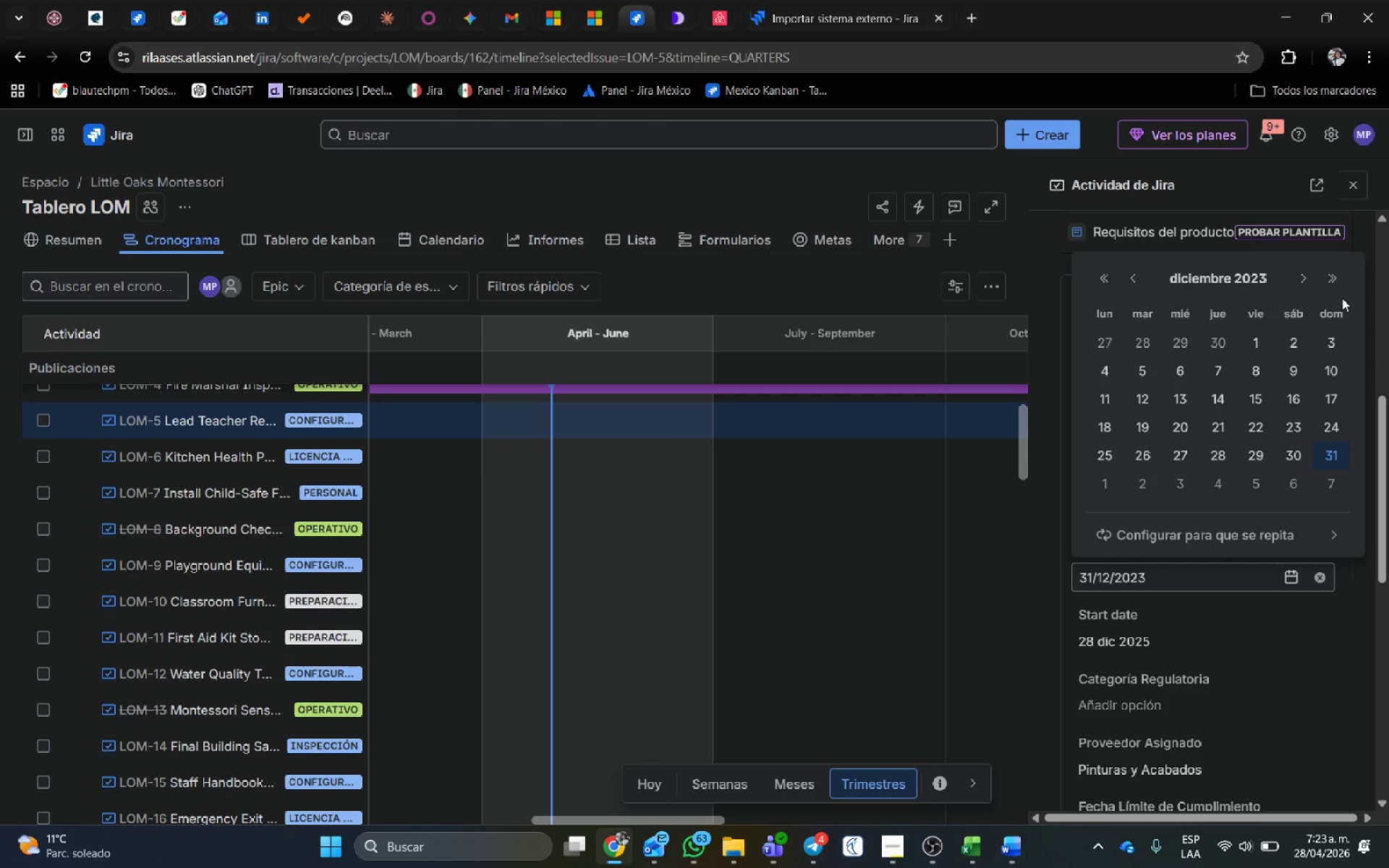 
double_click([1338, 279])
 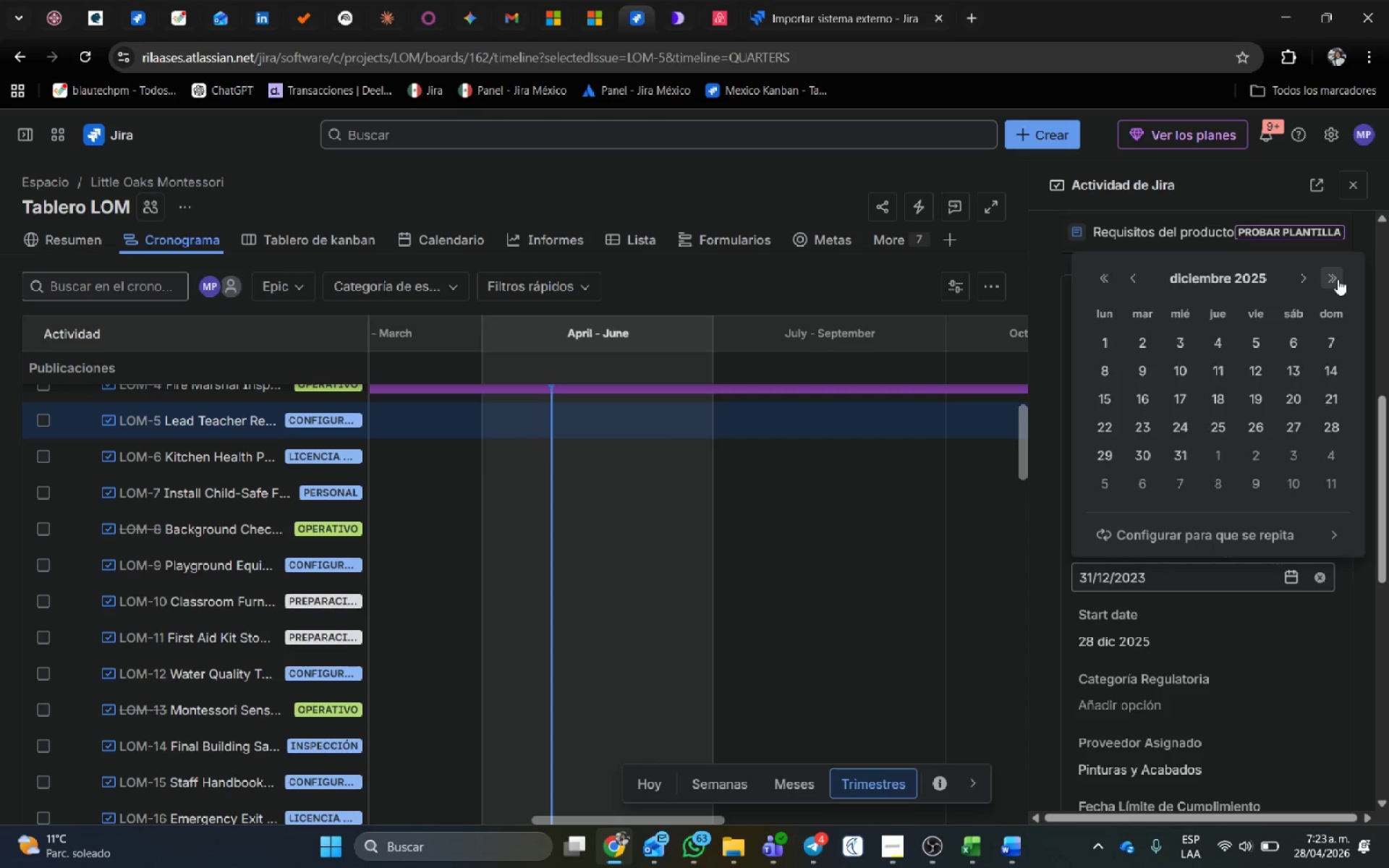 
triple_click([1338, 279])
 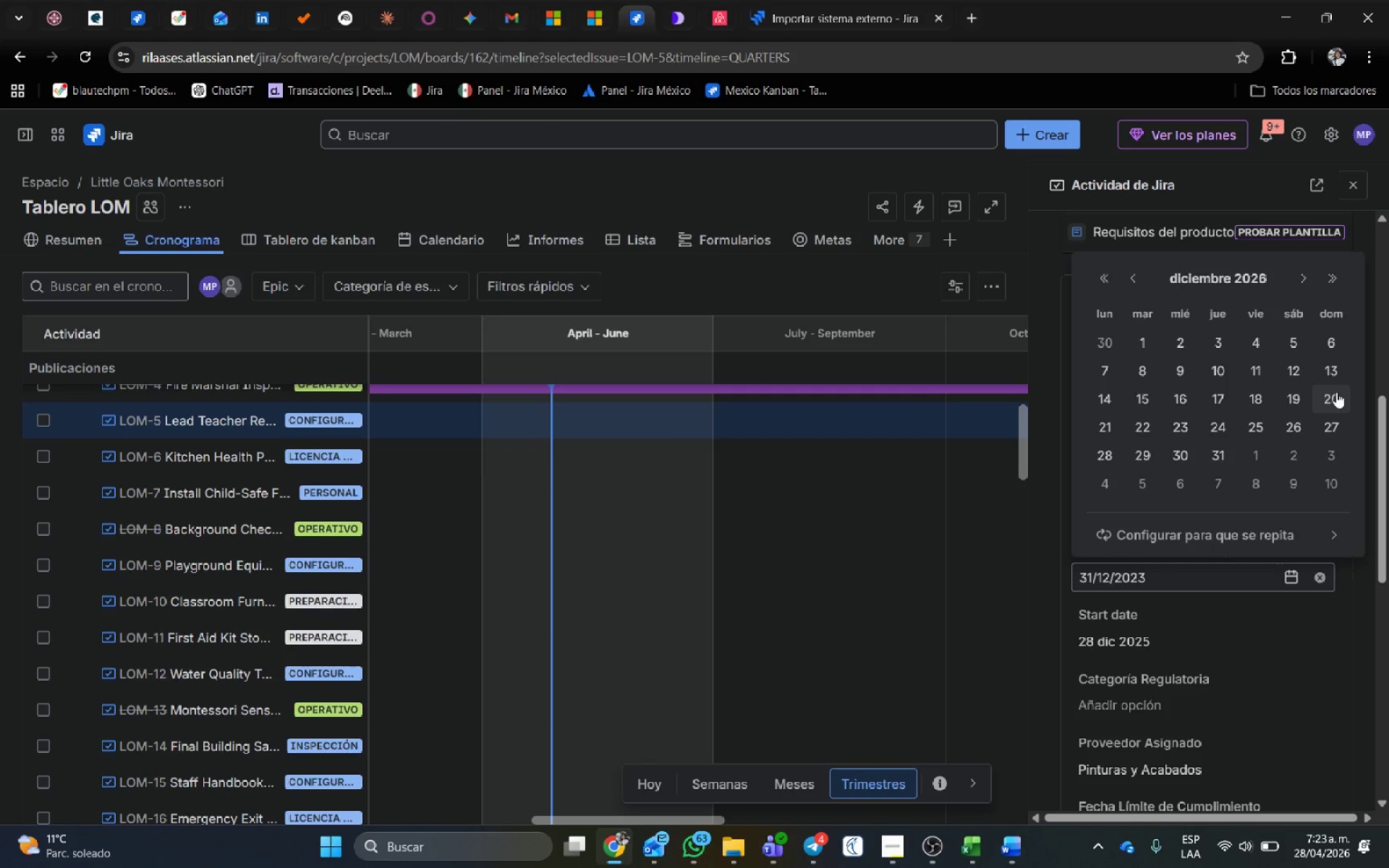 
left_click([1336, 392])
 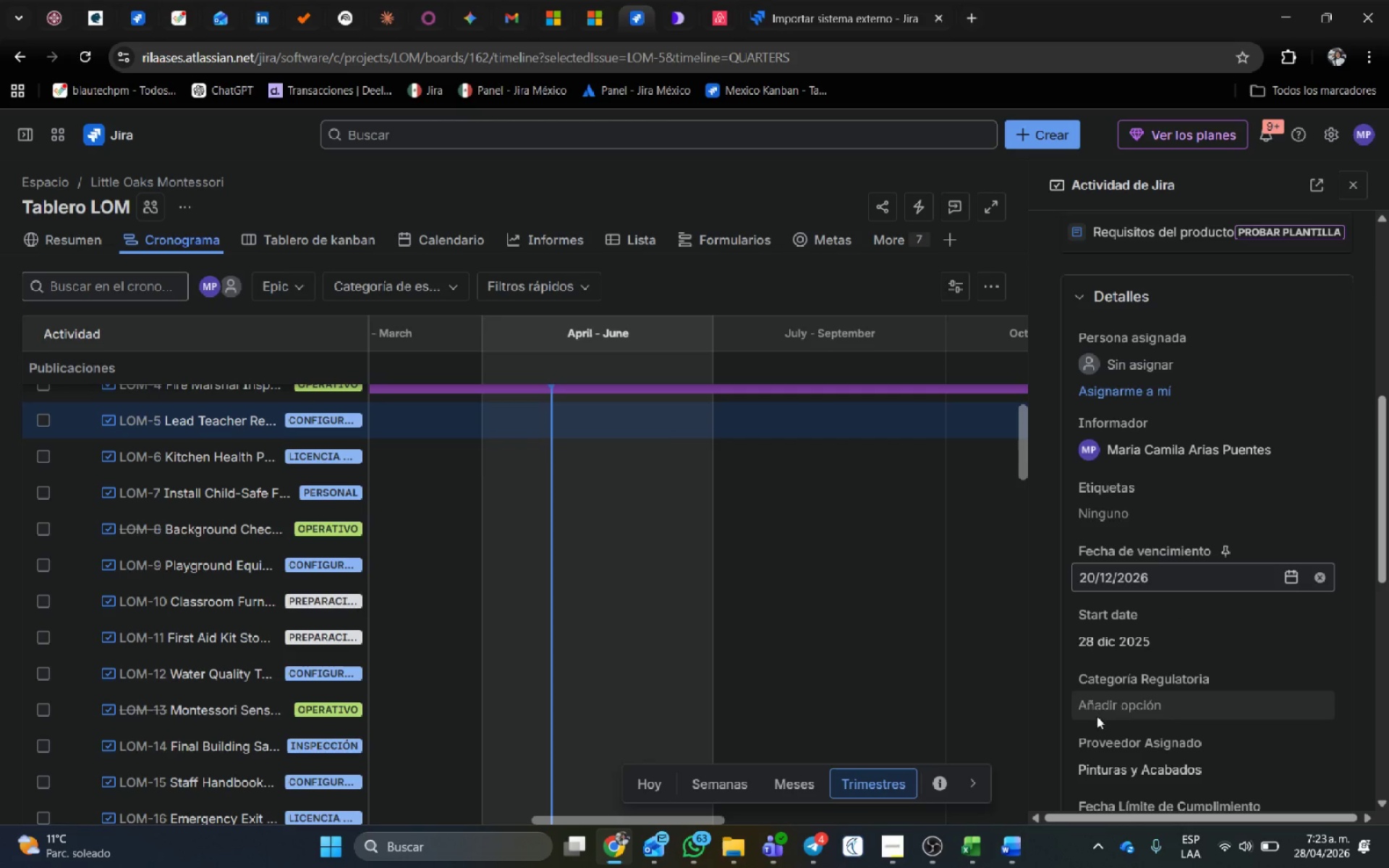 
scroll: coordinate [688, 578], scroll_direction: down, amount: 1.0
 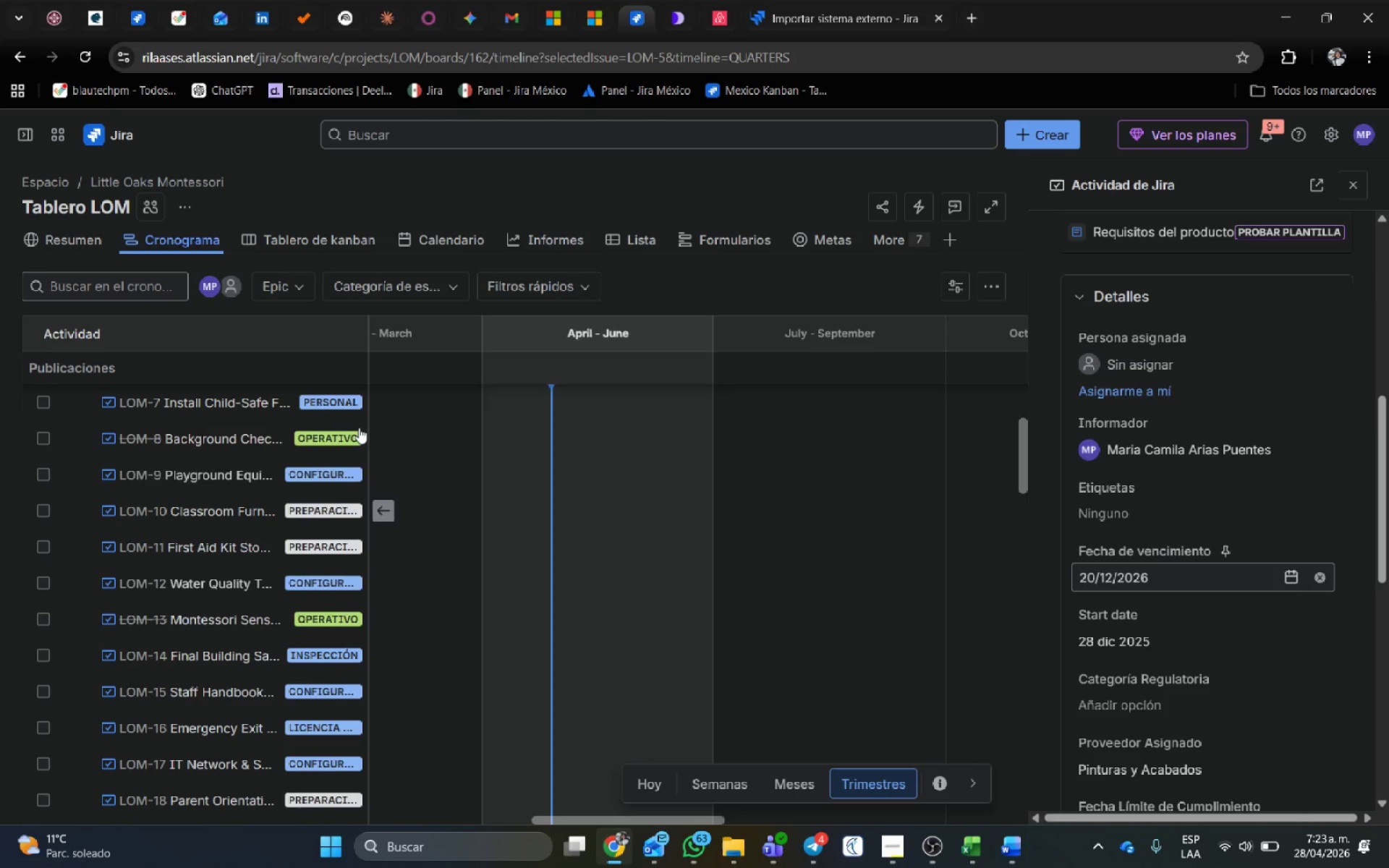 
scroll: coordinate [304, 503], scroll_direction: up, amount: 2.0
 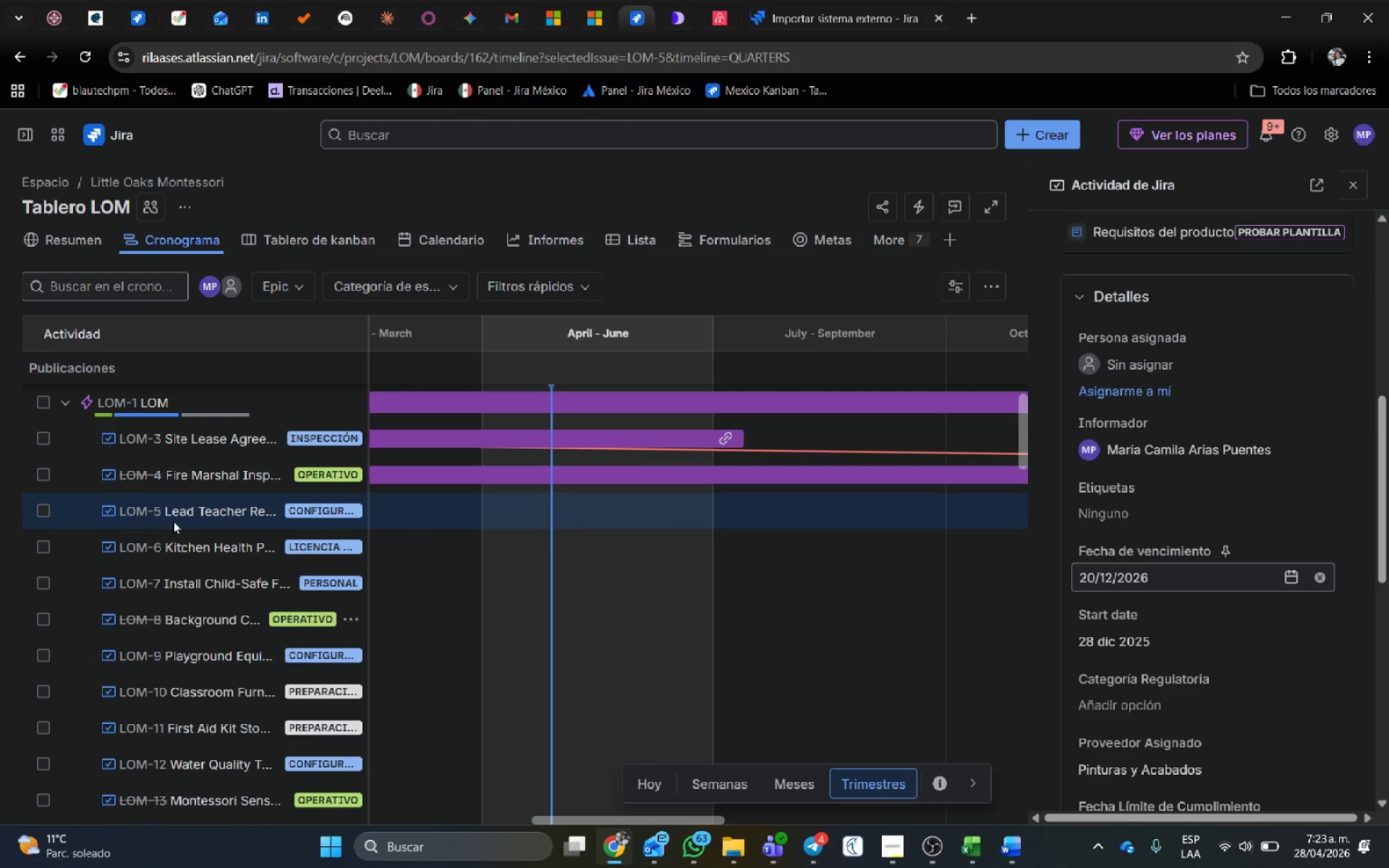 
mouse_move([183, 527])
 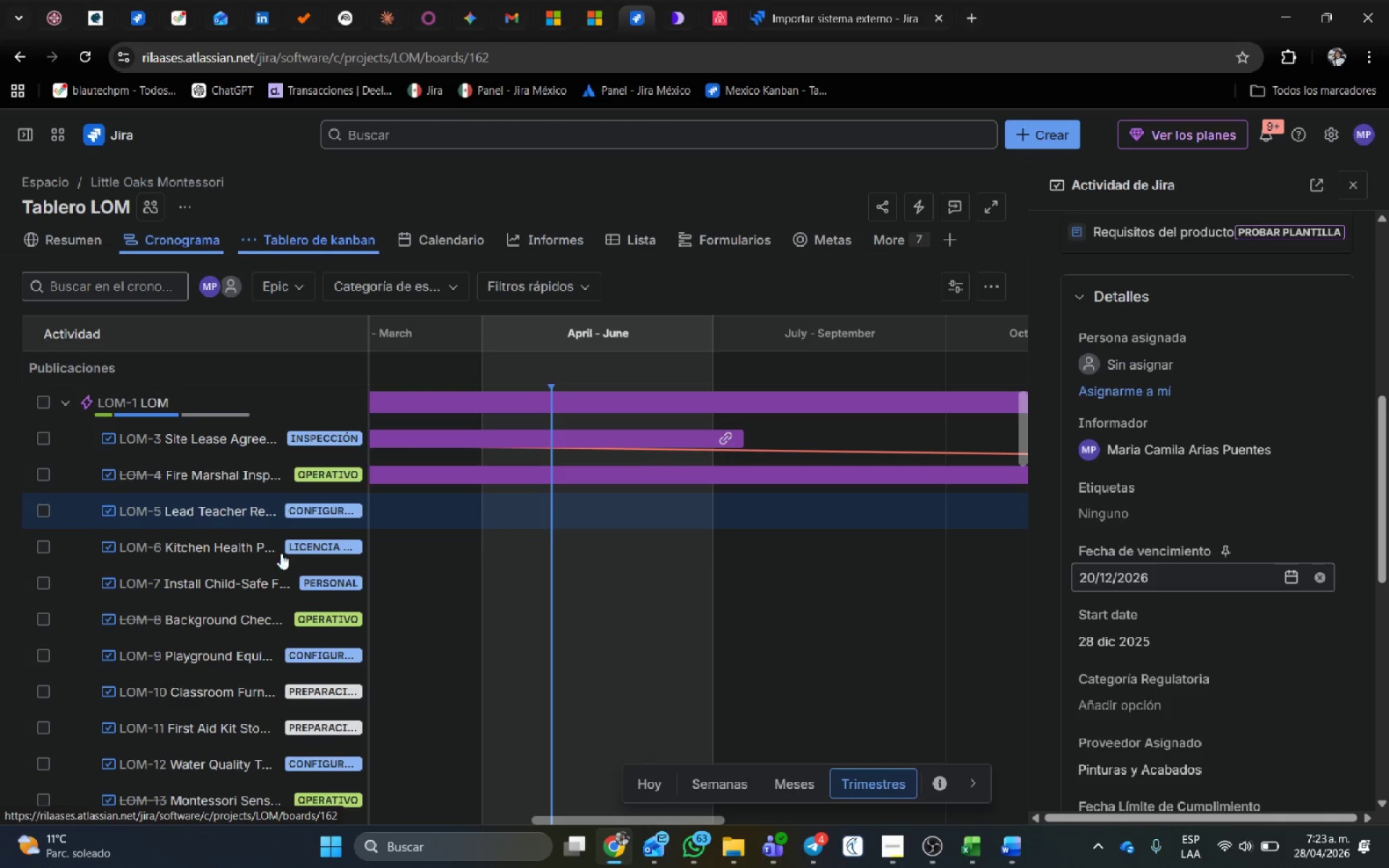 
wait(8.71)
 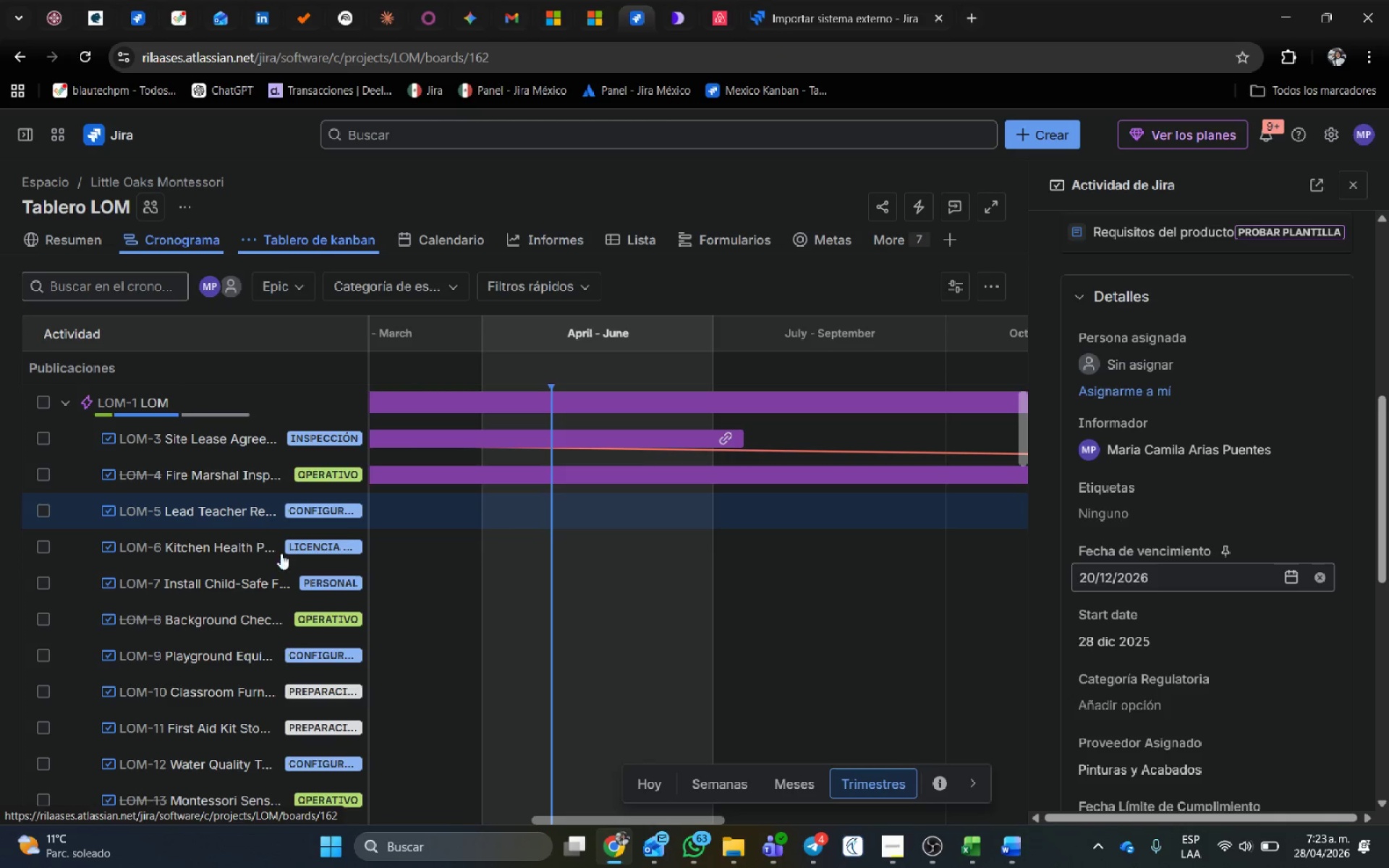 
scroll: coordinate [859, 668], scroll_direction: down, amount: 12.0
 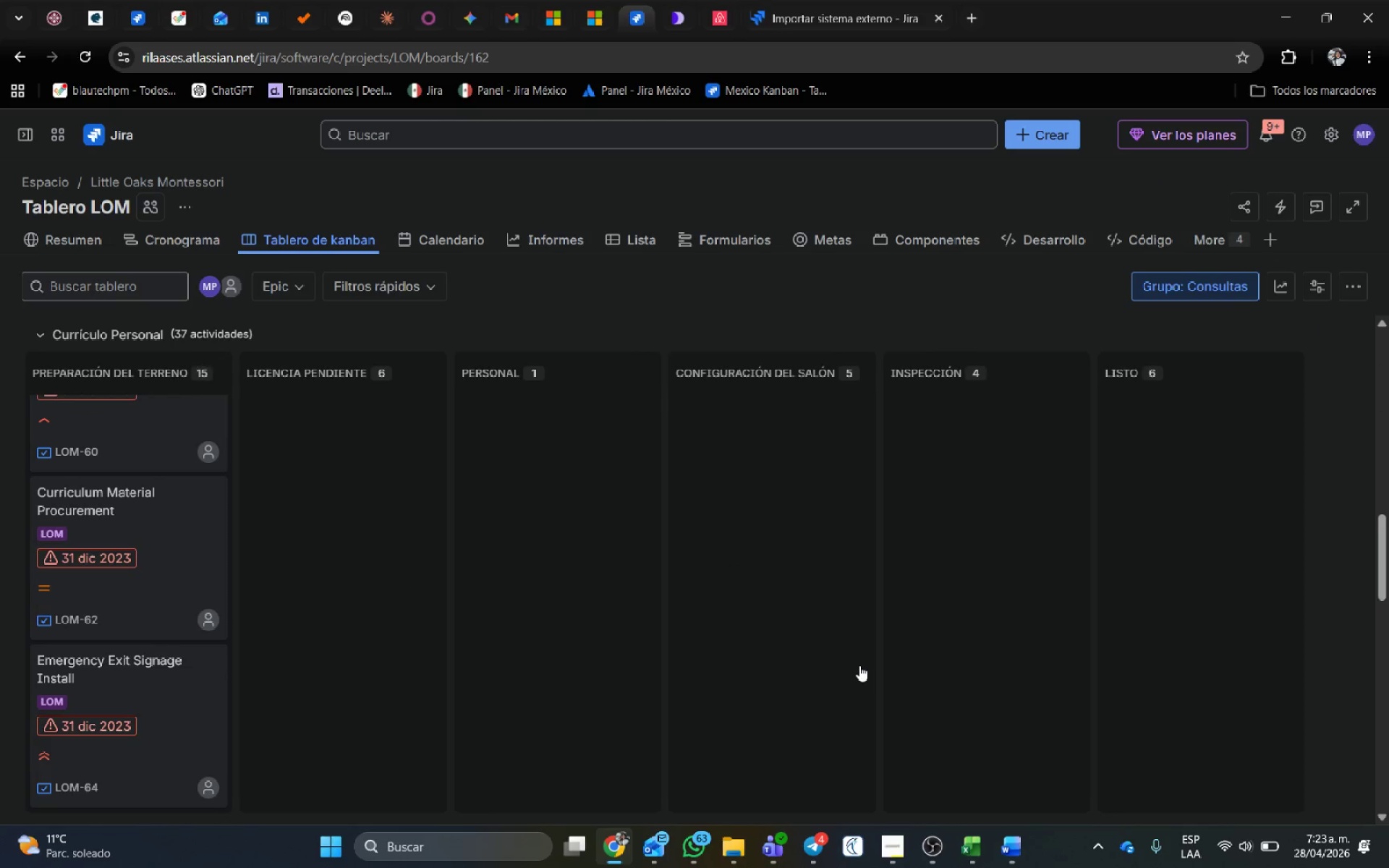 
scroll: coordinate [841, 645], scroll_direction: up, amount: 21.0
 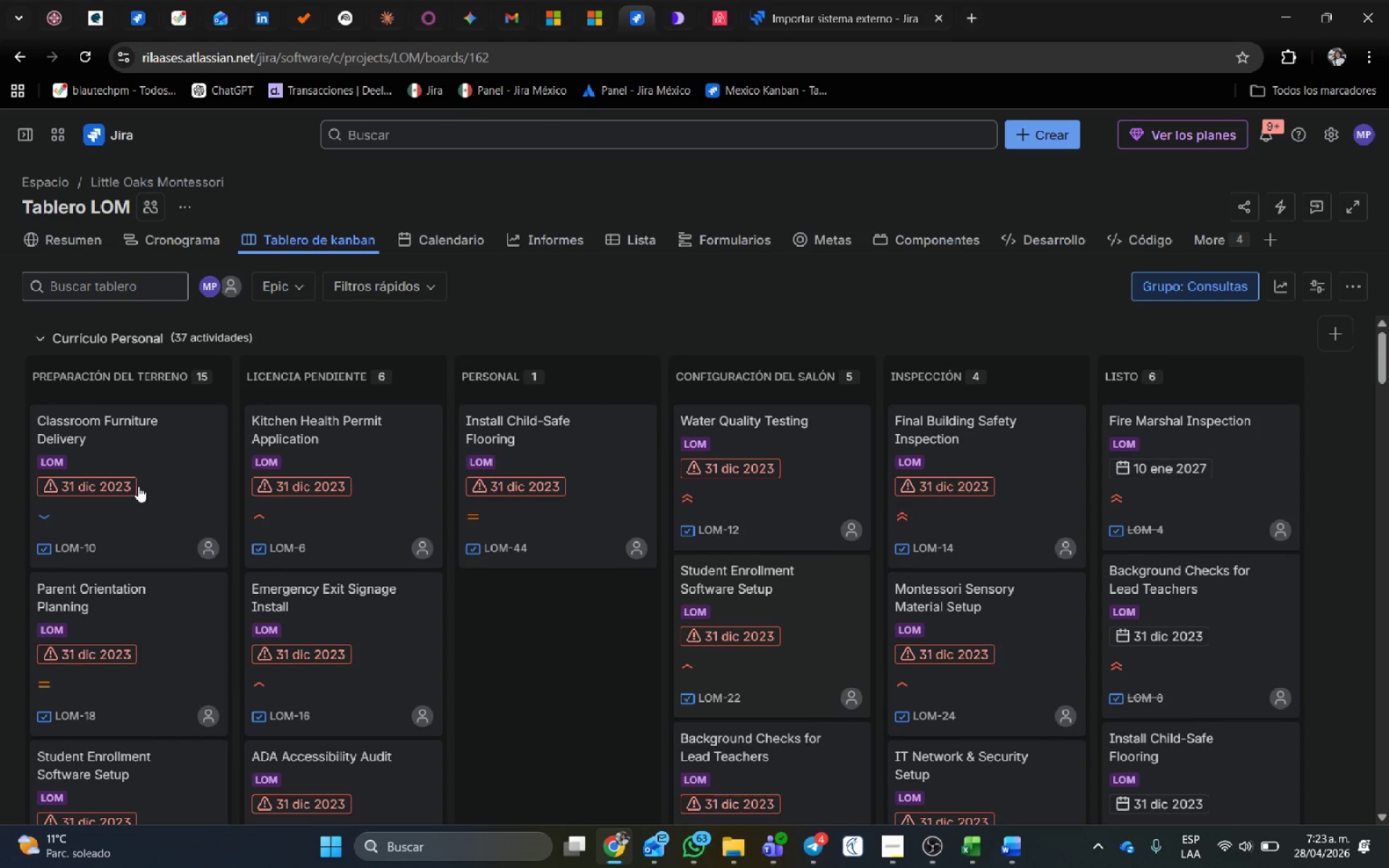 
mouse_move([147, 466])
 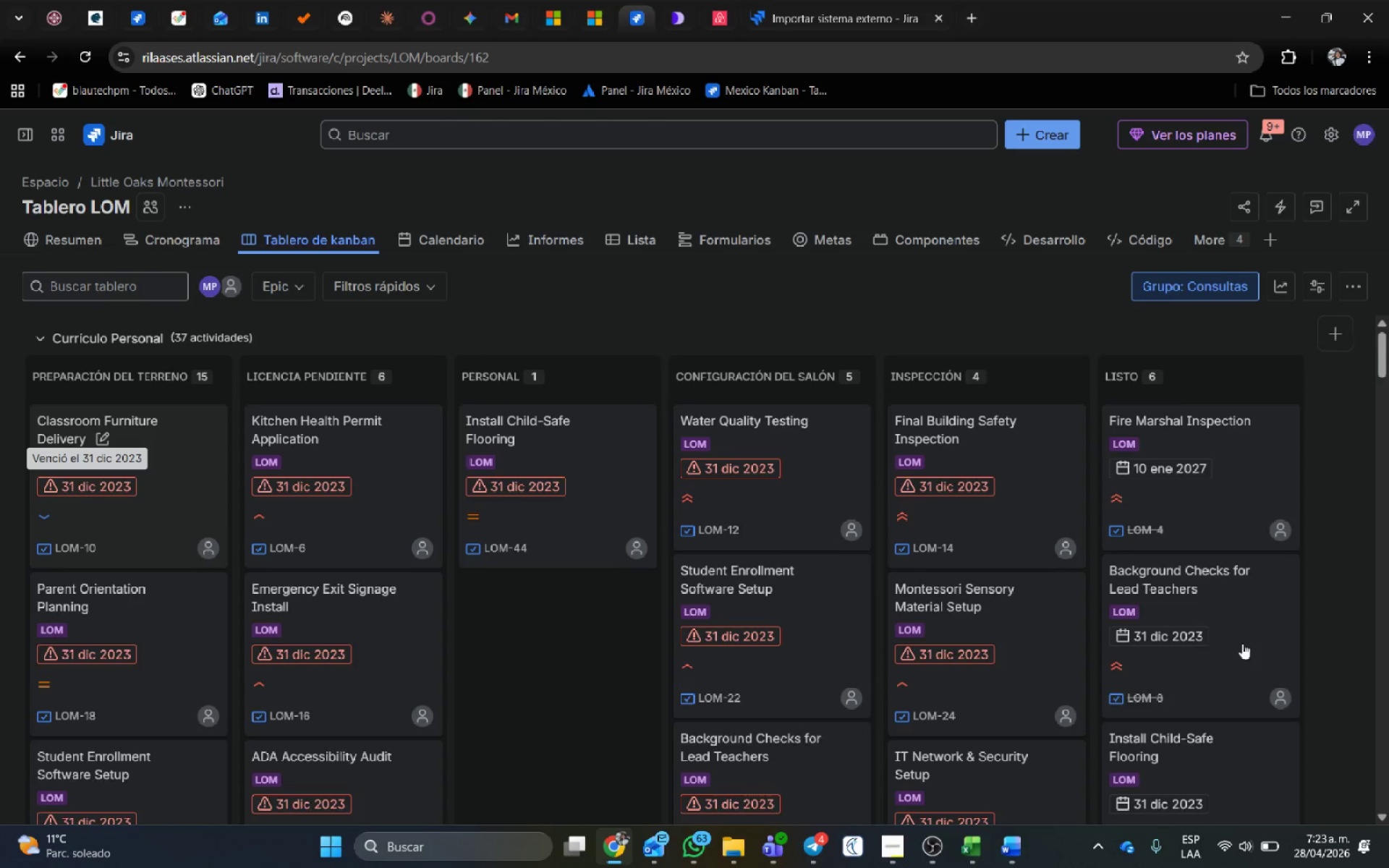 
scroll: coordinate [1097, 698], scroll_direction: down, amount: 3.0
 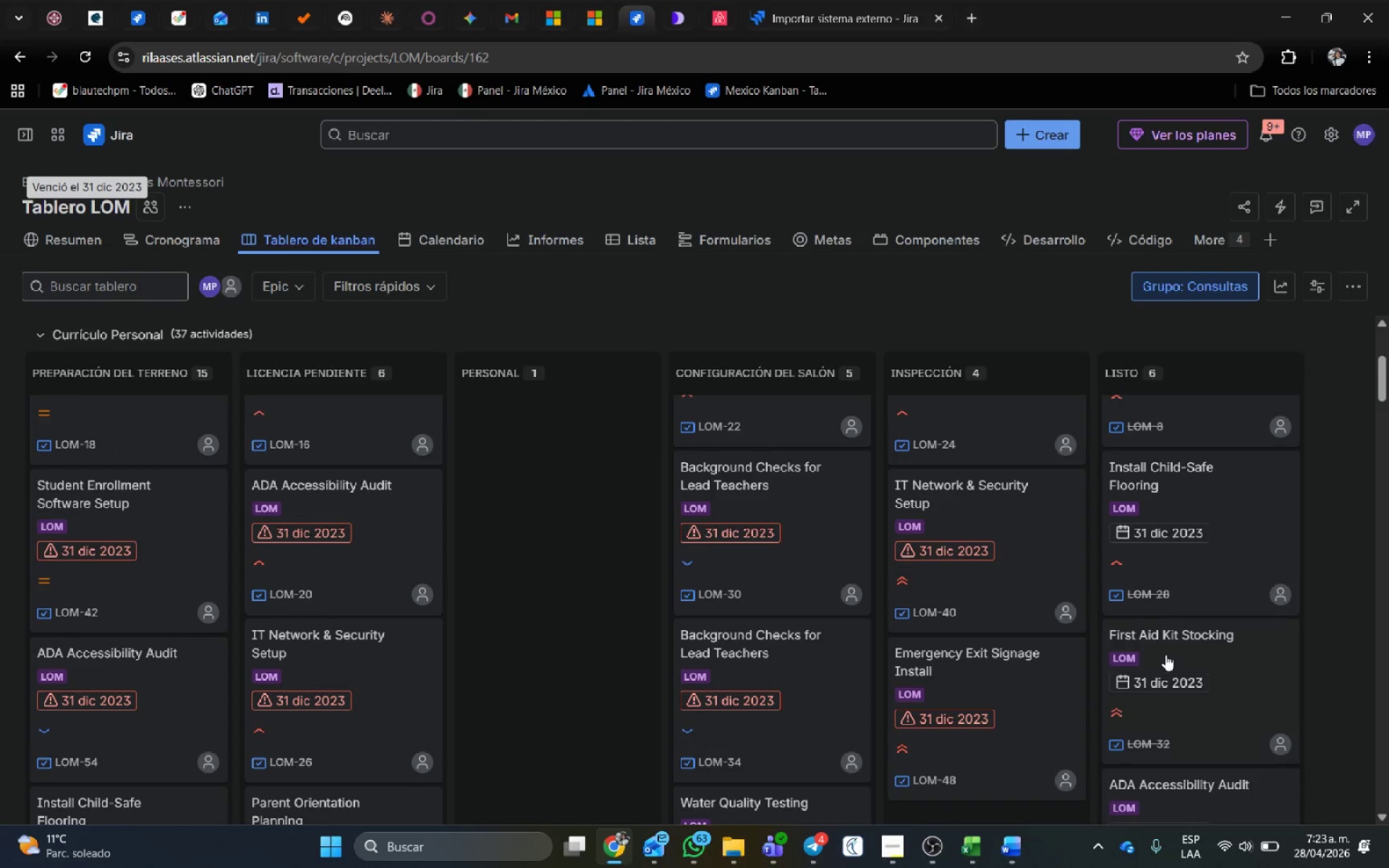 
scroll: coordinate [273, 524], scroll_direction: up, amount: 8.0
 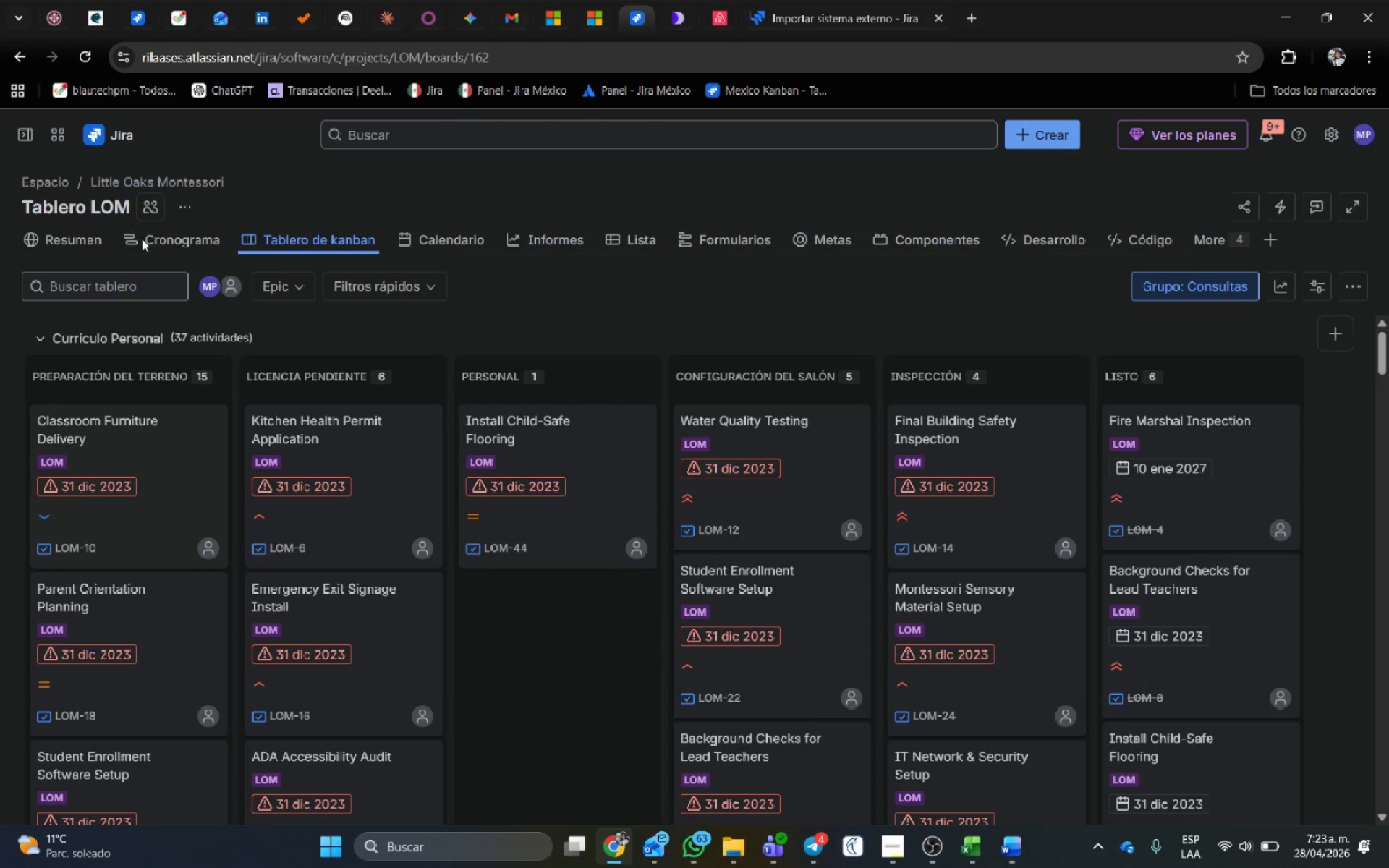 
left_click([162, 243])
 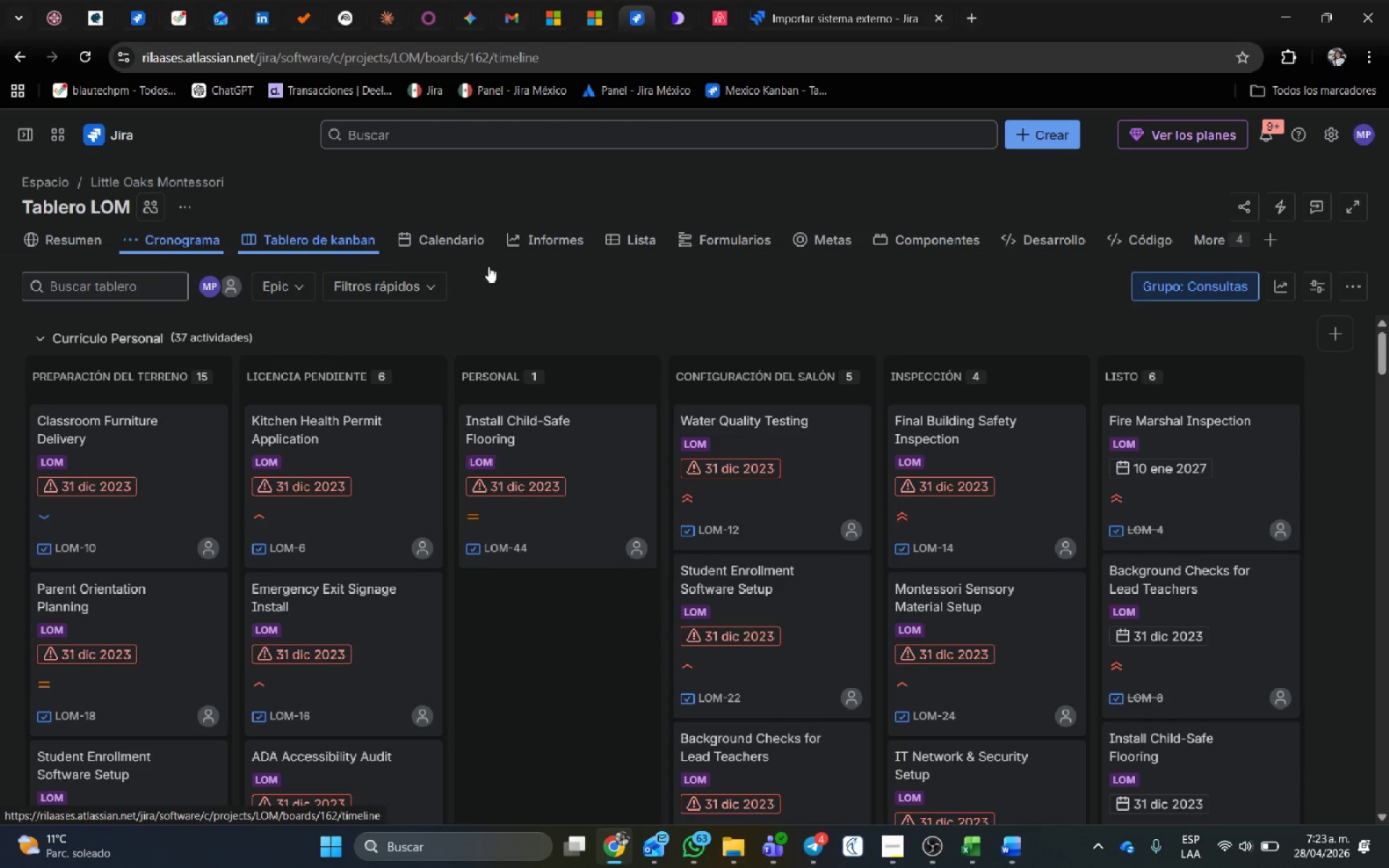 
mouse_move([446, 234])
 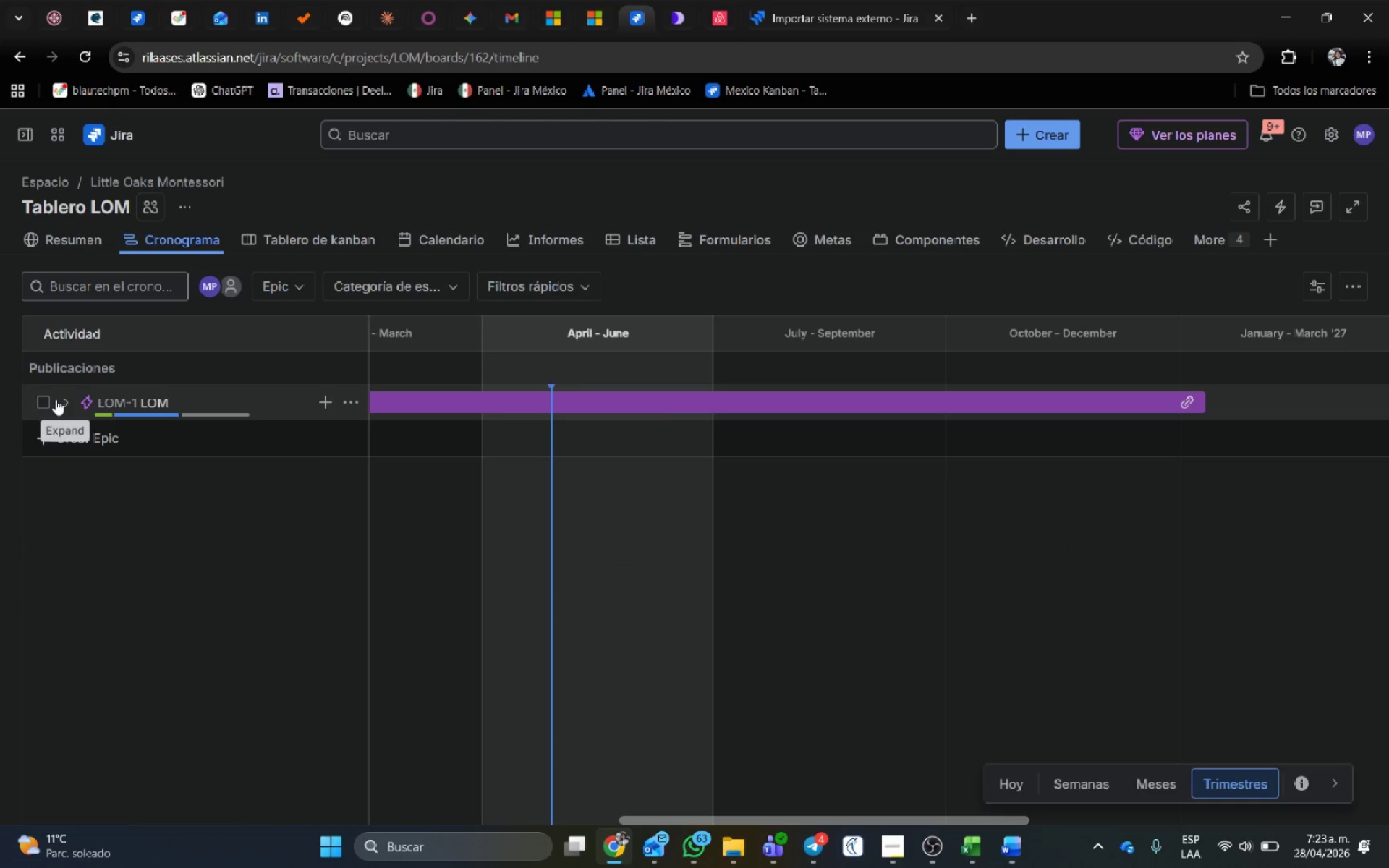 
left_click([61, 401])
 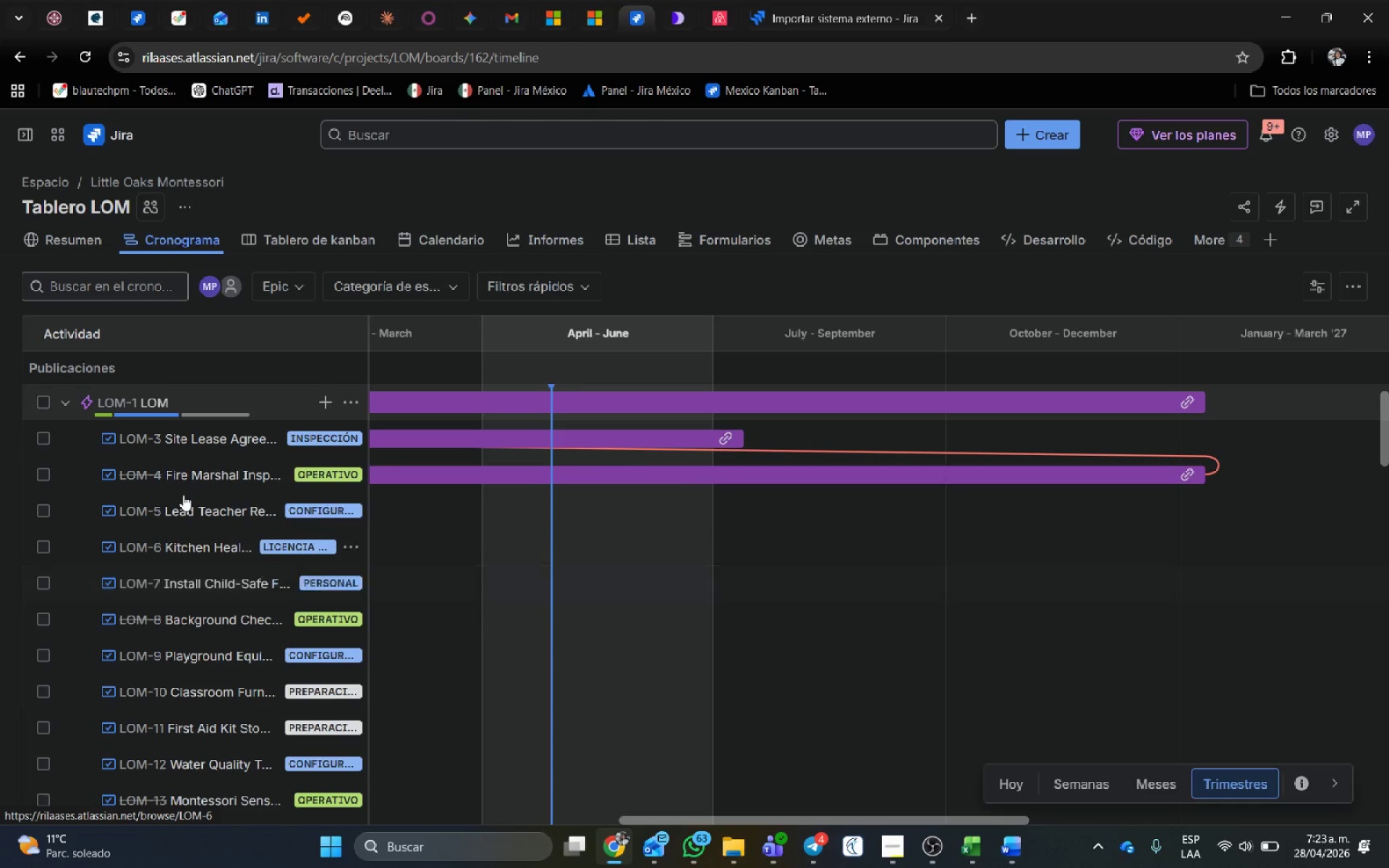 
left_click([186, 507])
 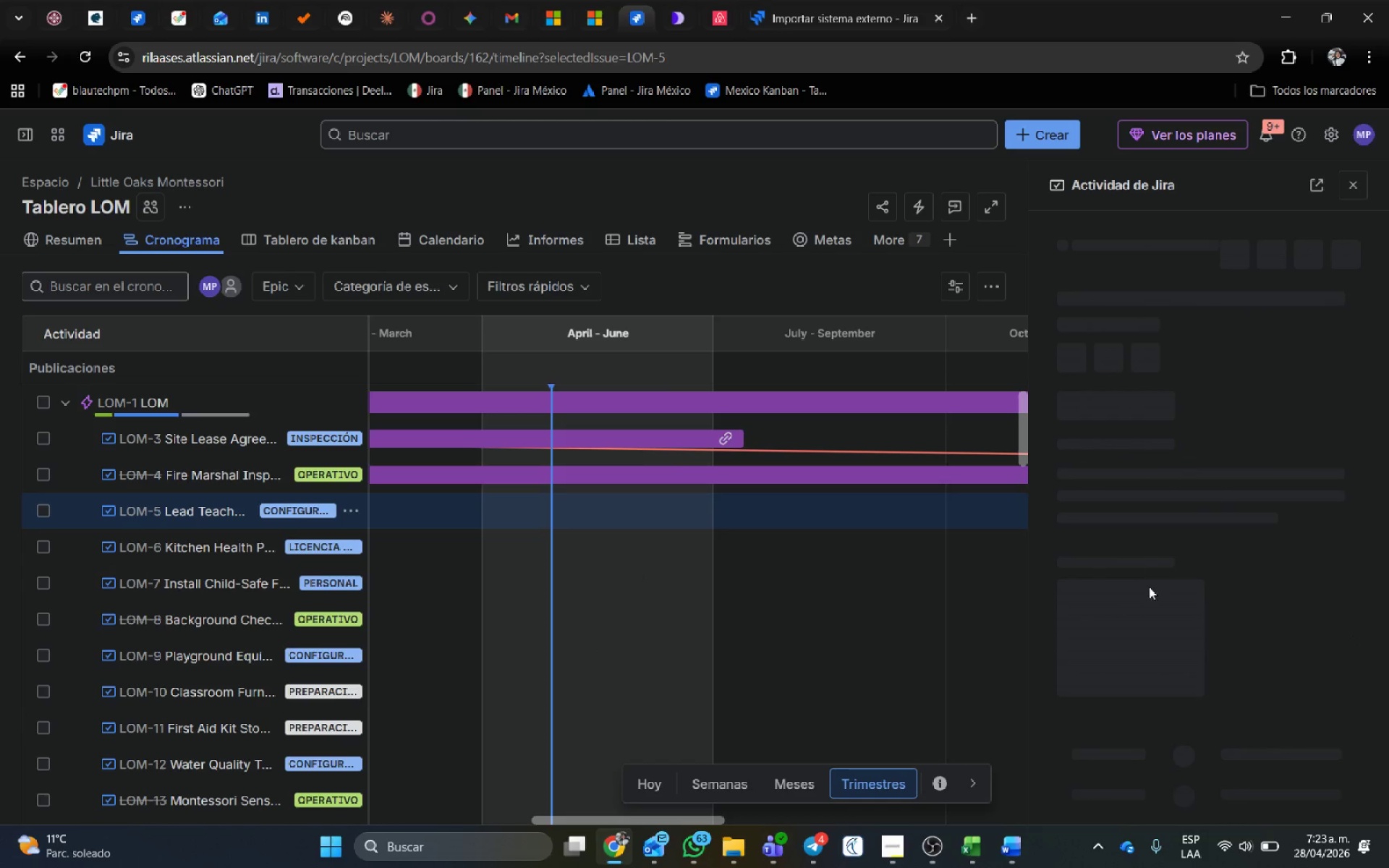 
mouse_move([1215, 539])
 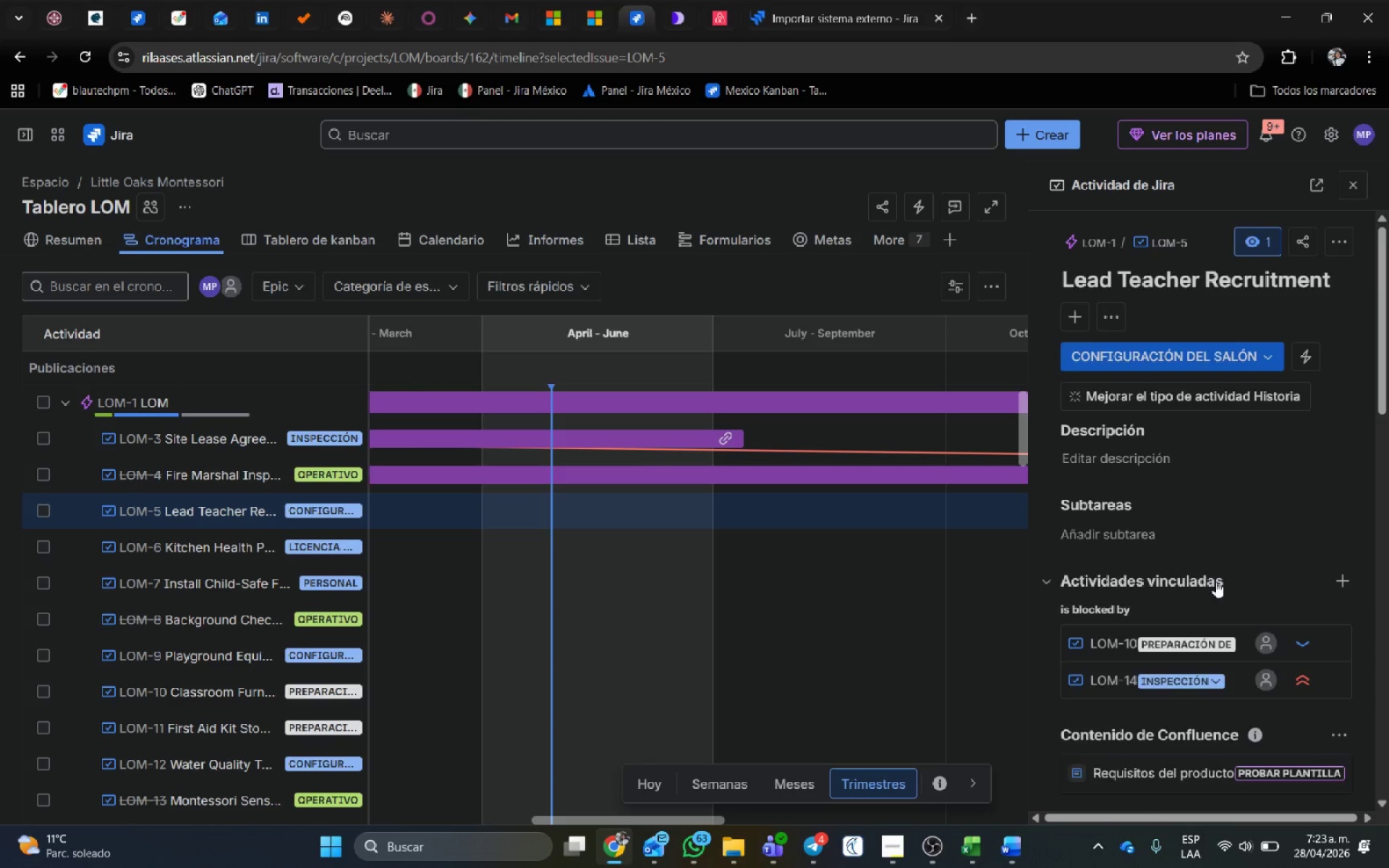 
scroll: coordinate [1205, 566], scroll_direction: down, amount: 7.0
 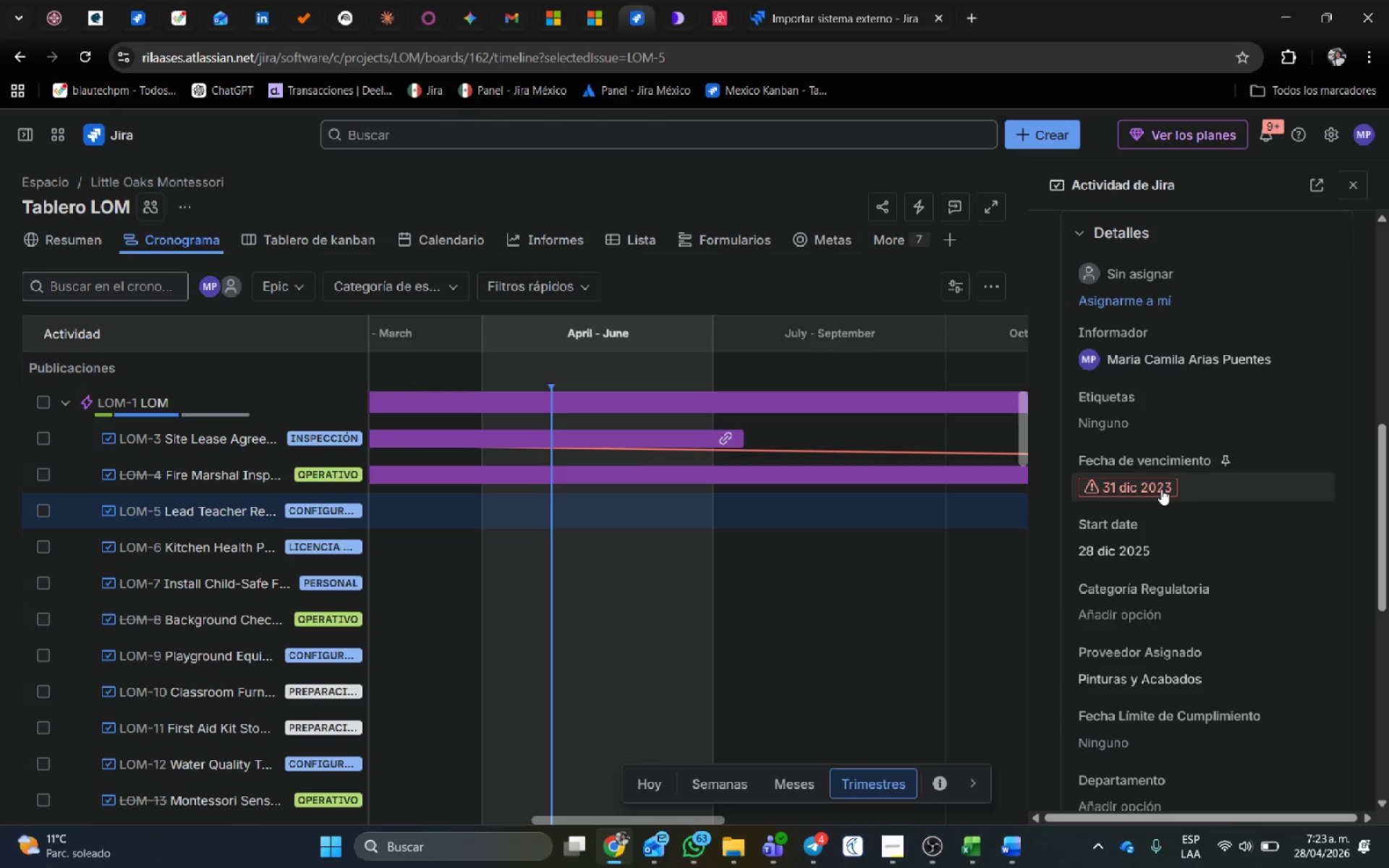 
left_click([1161, 489])
 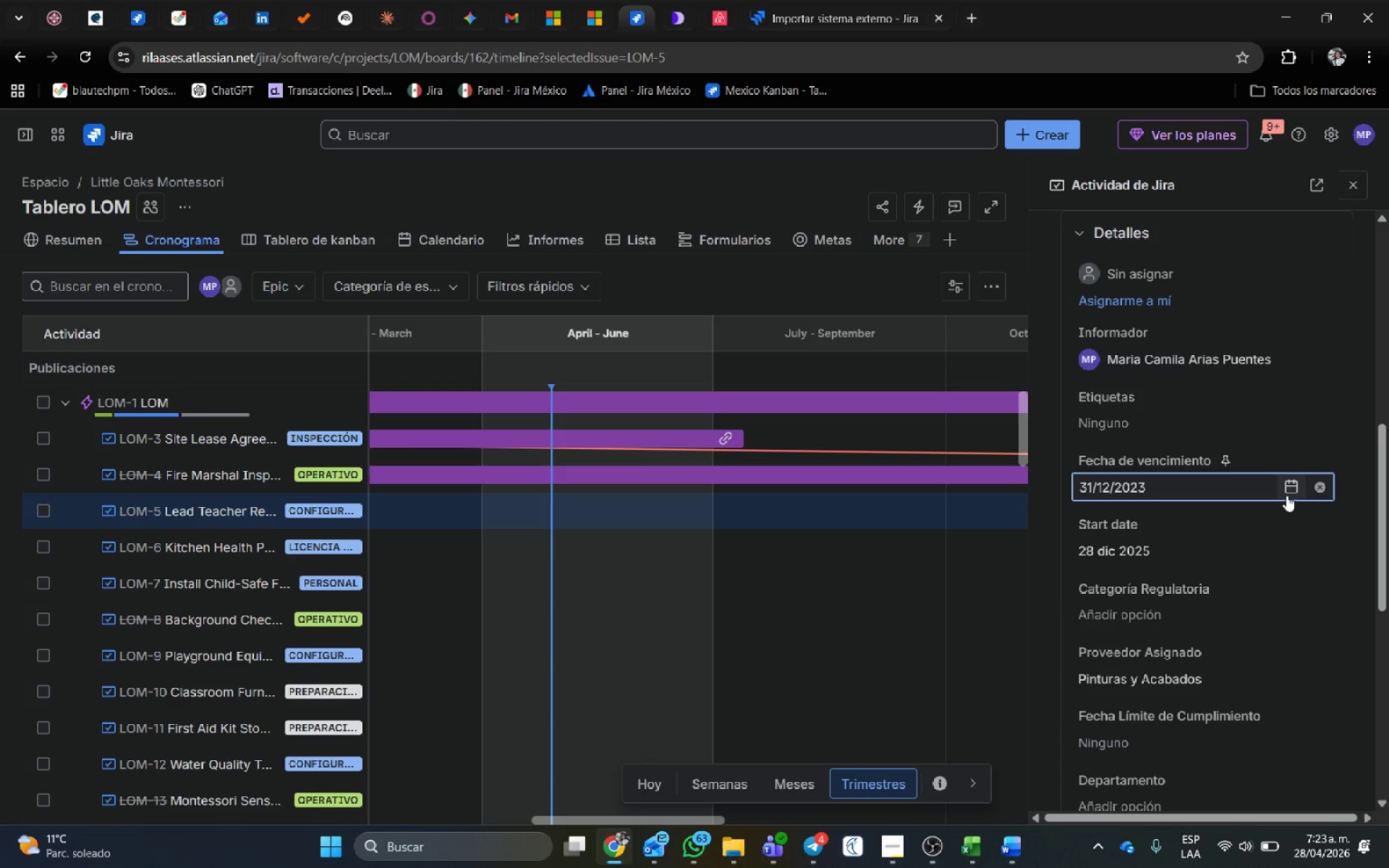 
left_click([1288, 490])
 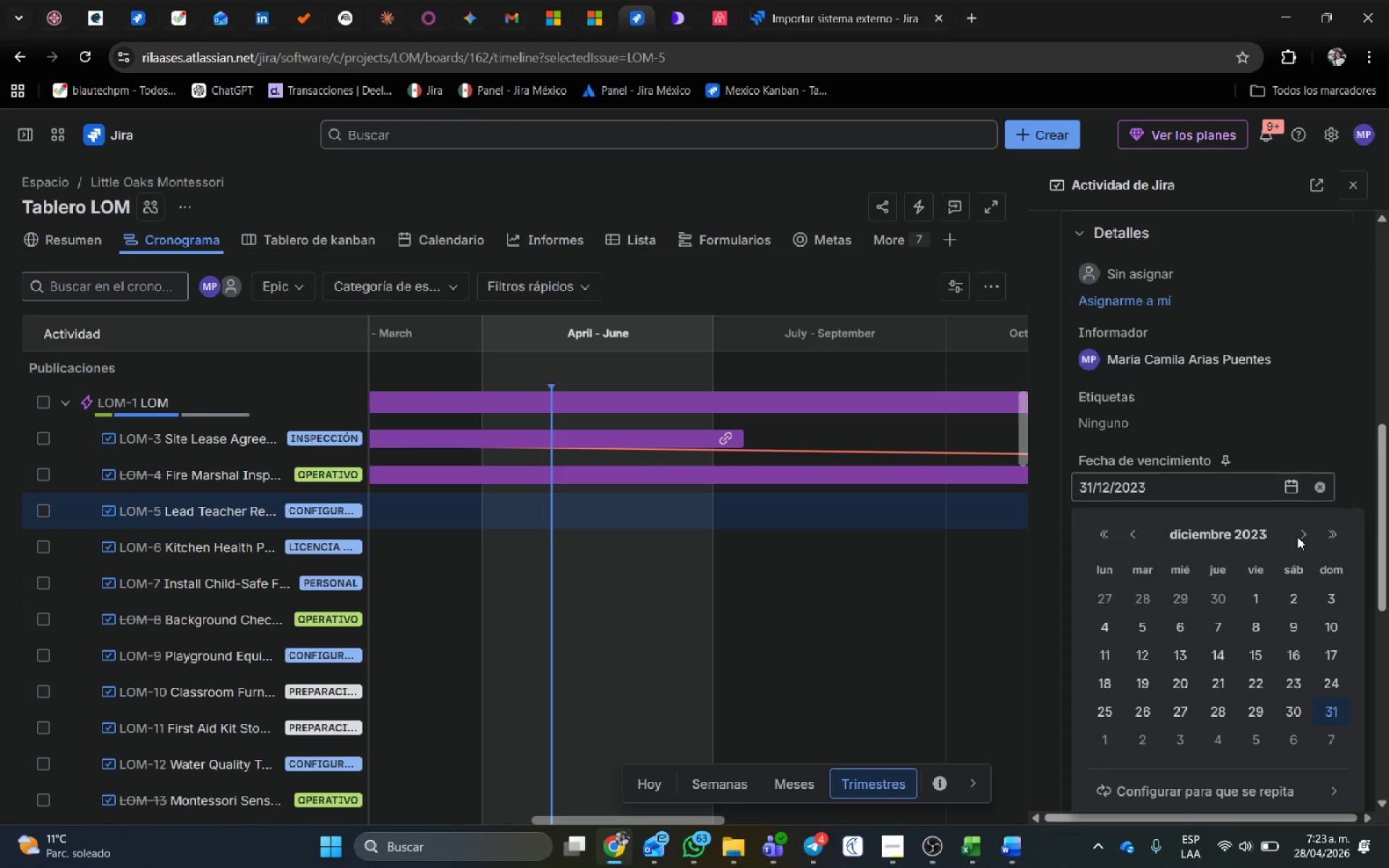 
left_click([1306, 540])
 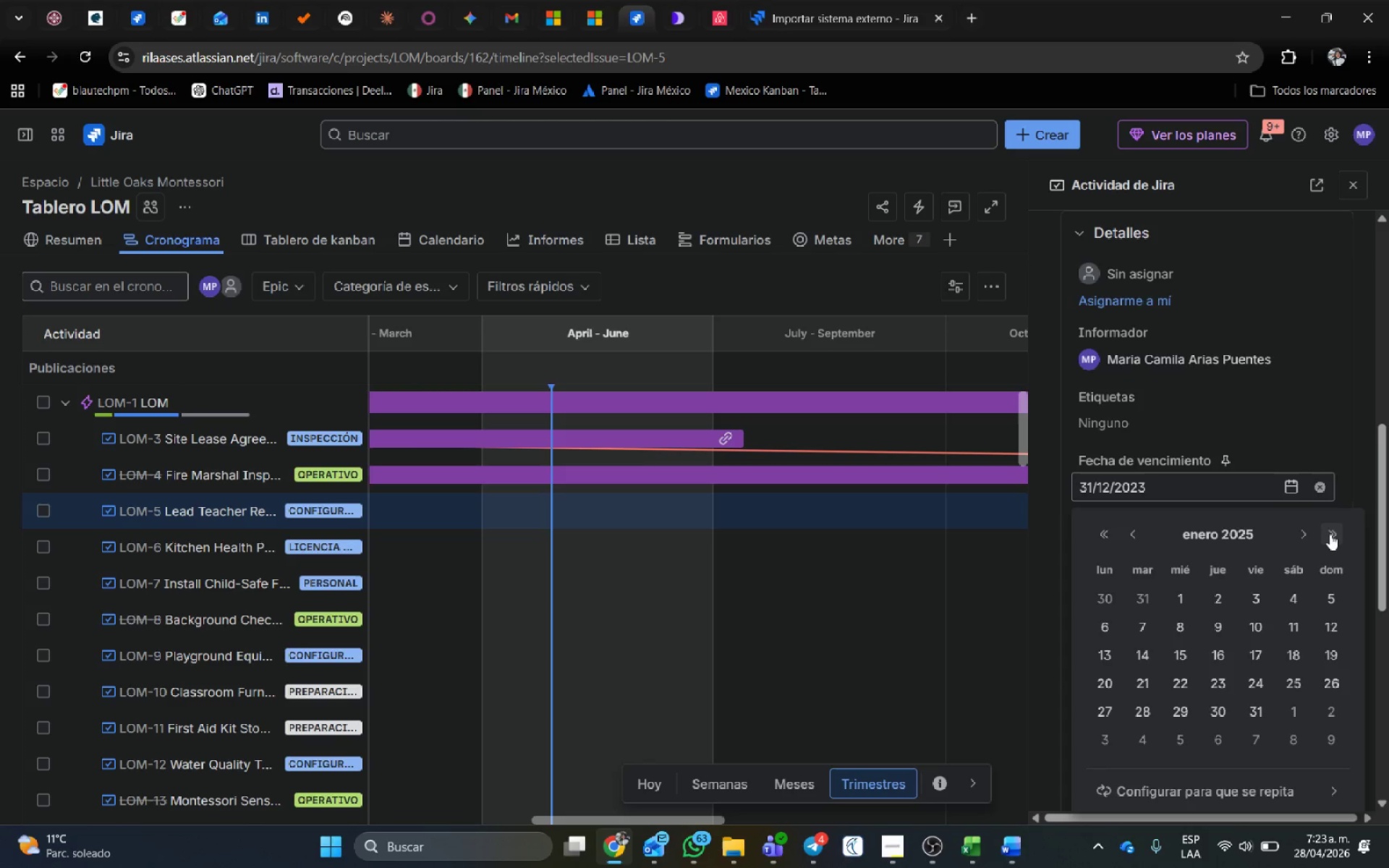 
left_click([1330, 534])
 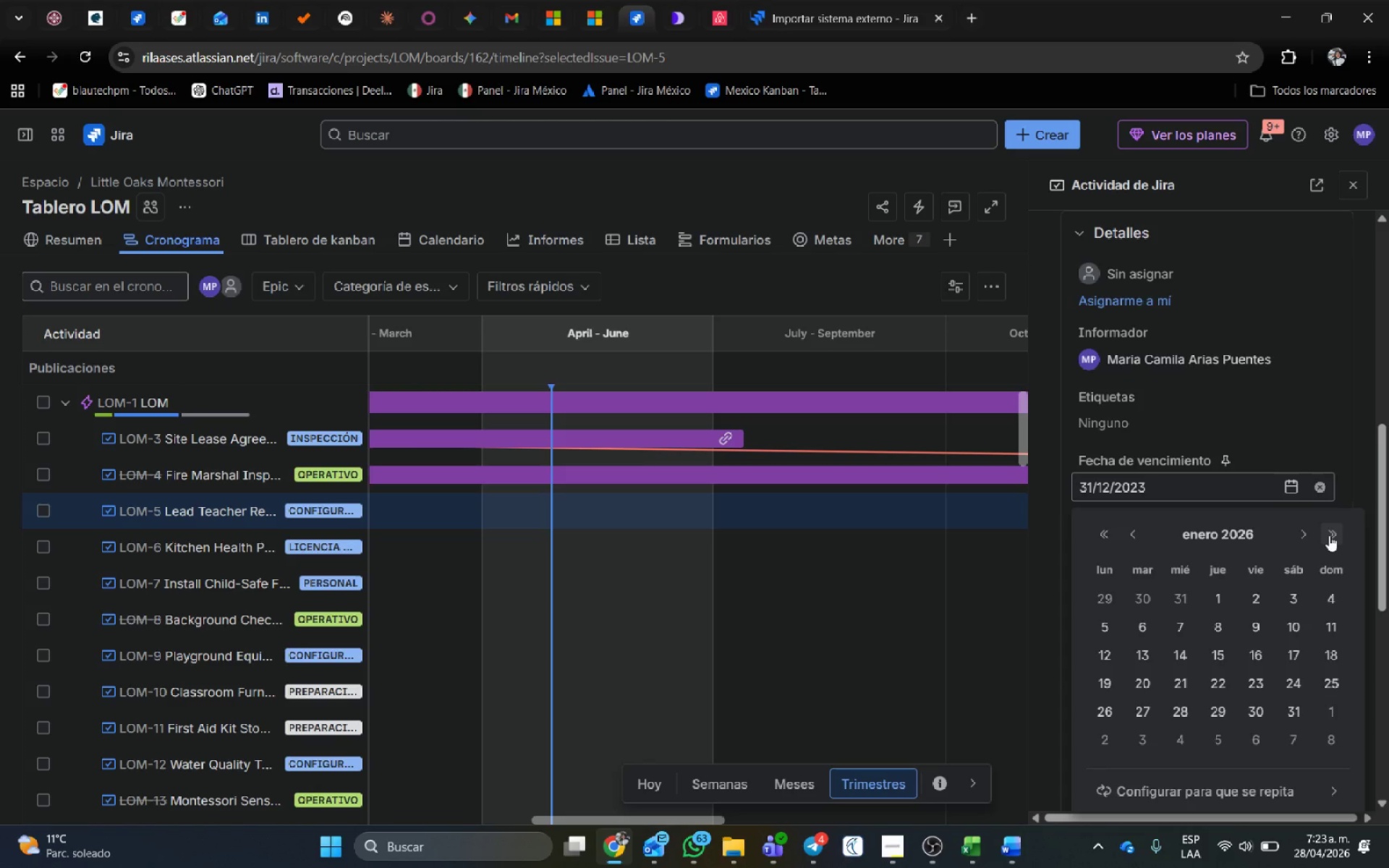 
left_click([1329, 535])
 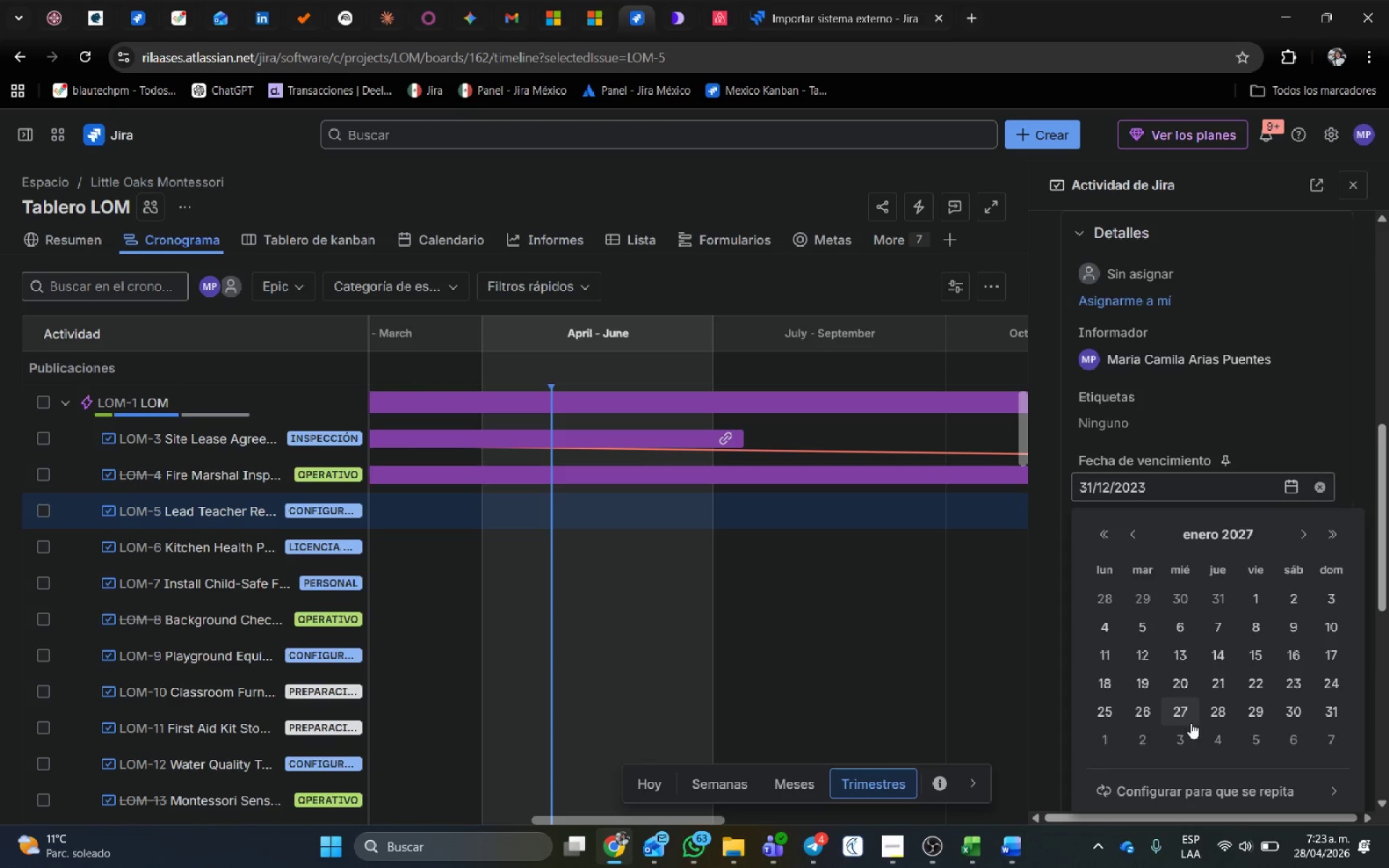 
left_click([1188, 718])
 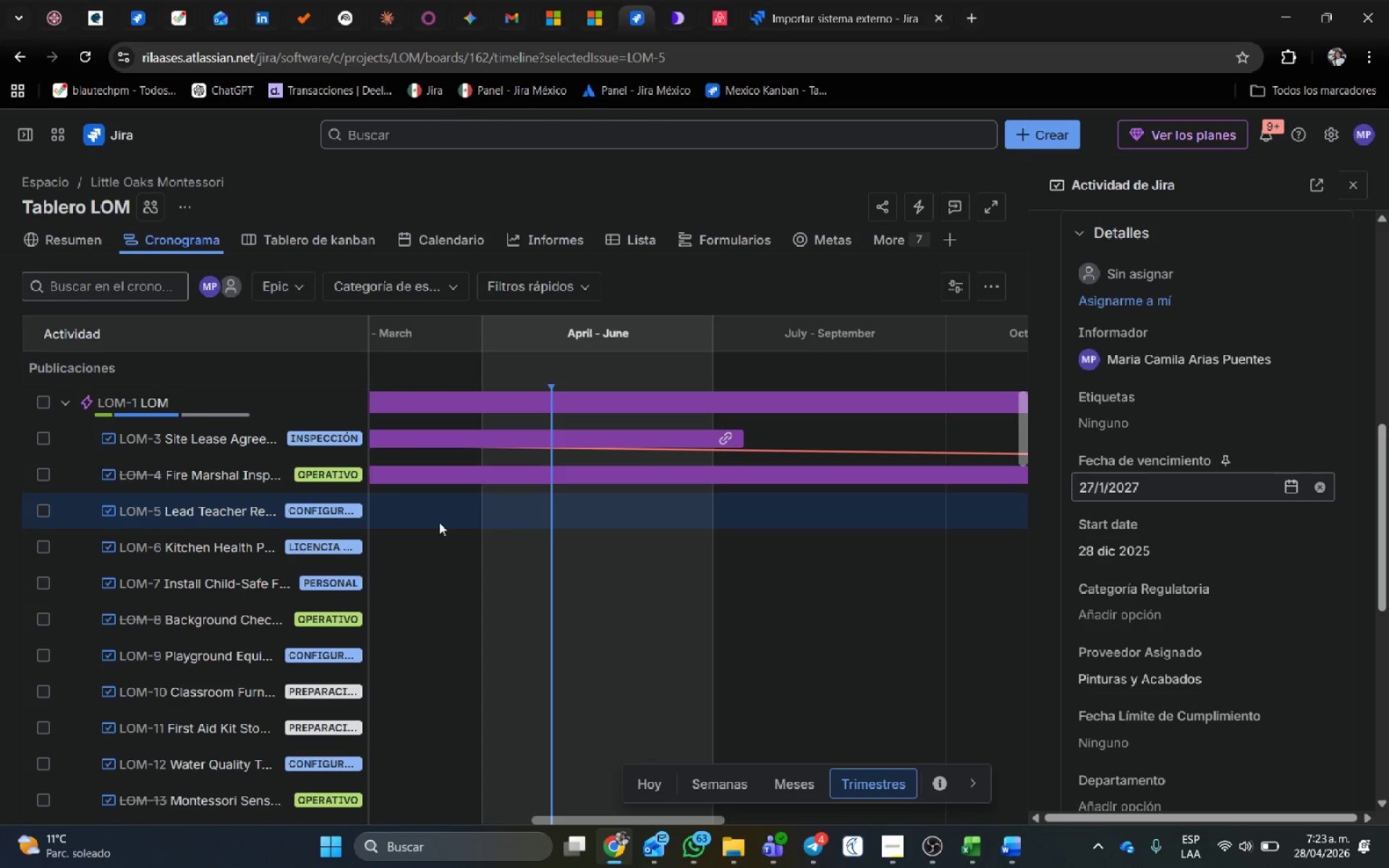 
wait(6.81)
 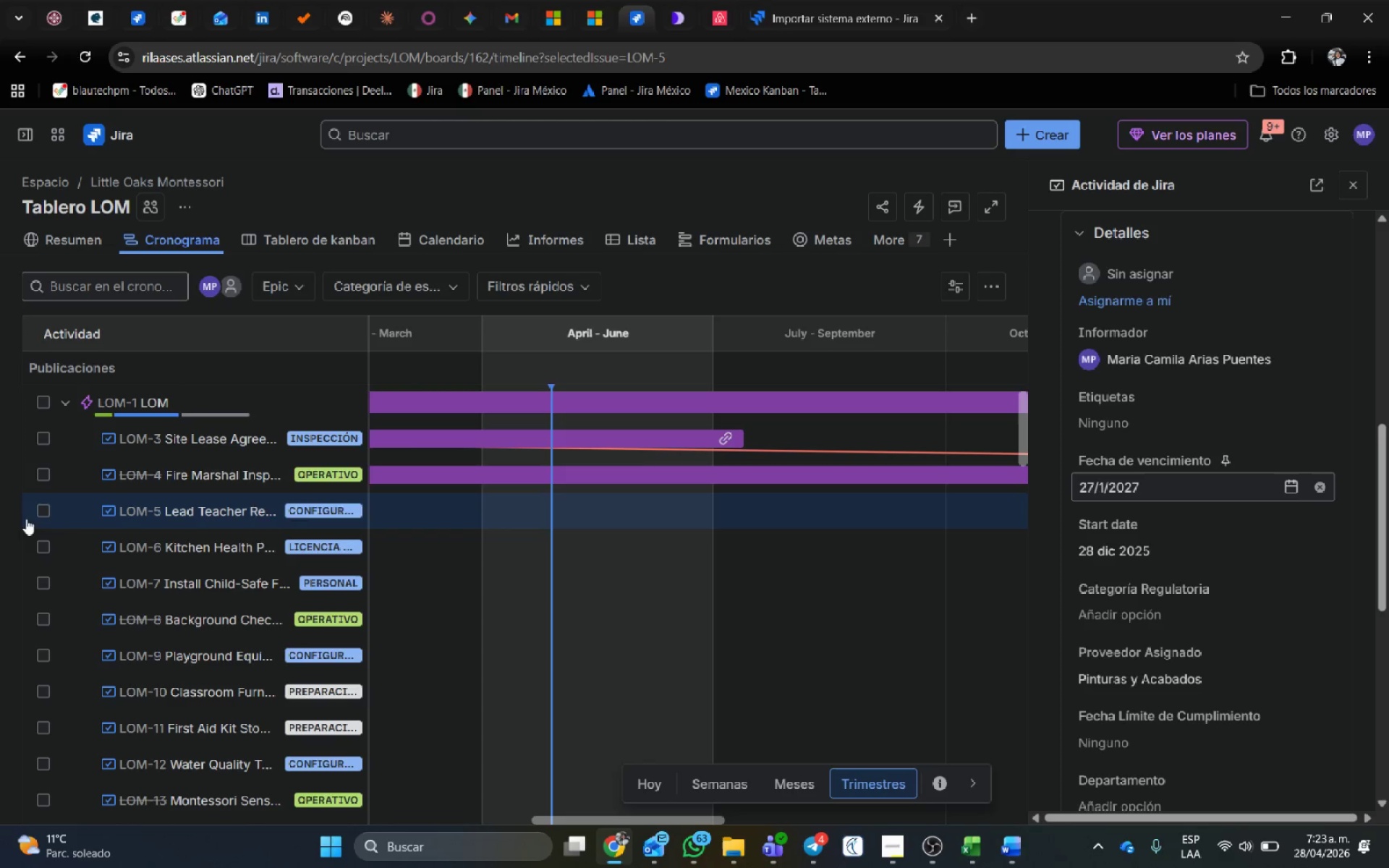 
left_click([239, 546])
 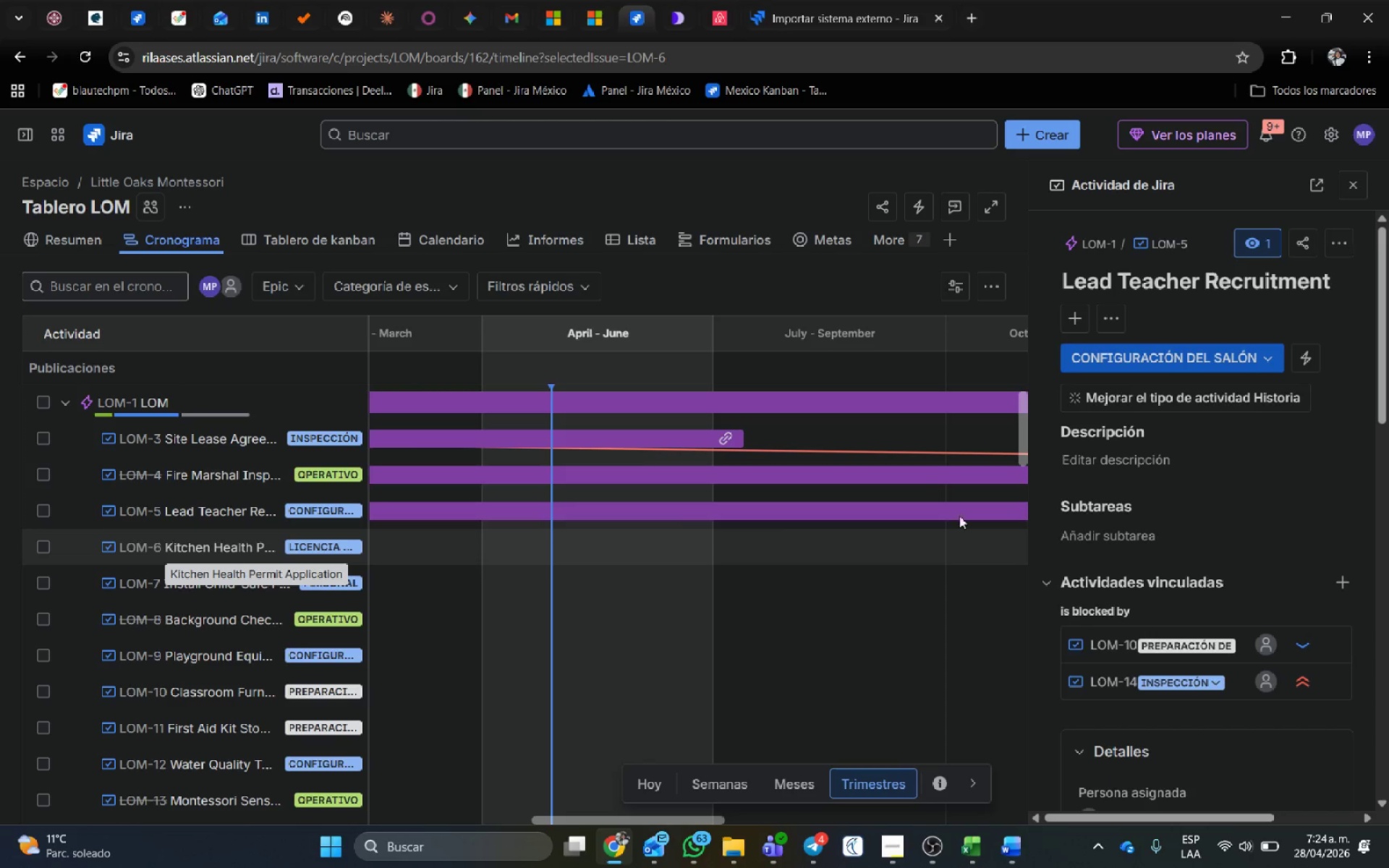 
scroll: coordinate [1150, 606], scroll_direction: down, amount: 12.0
 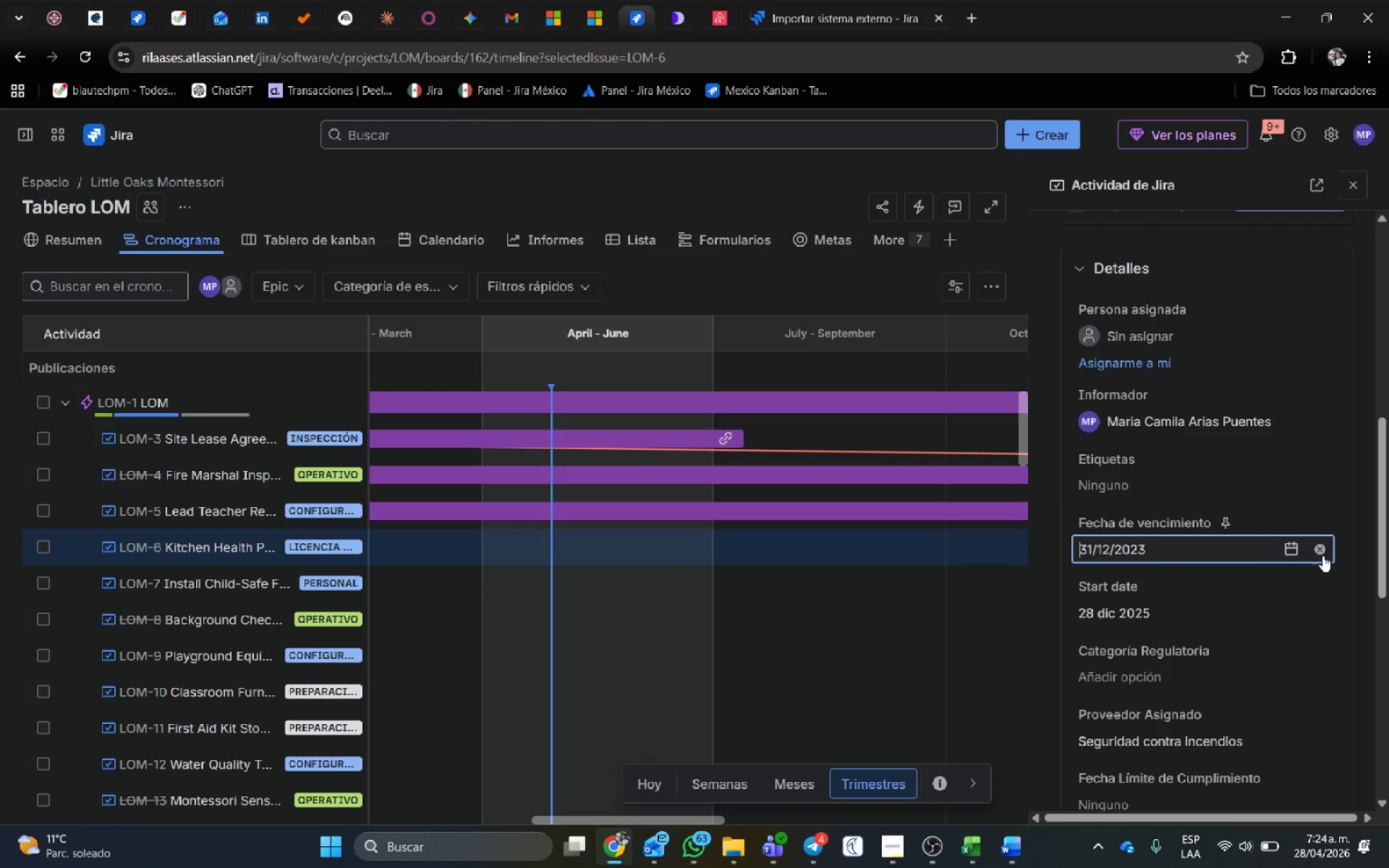 
left_click([1291, 543])
 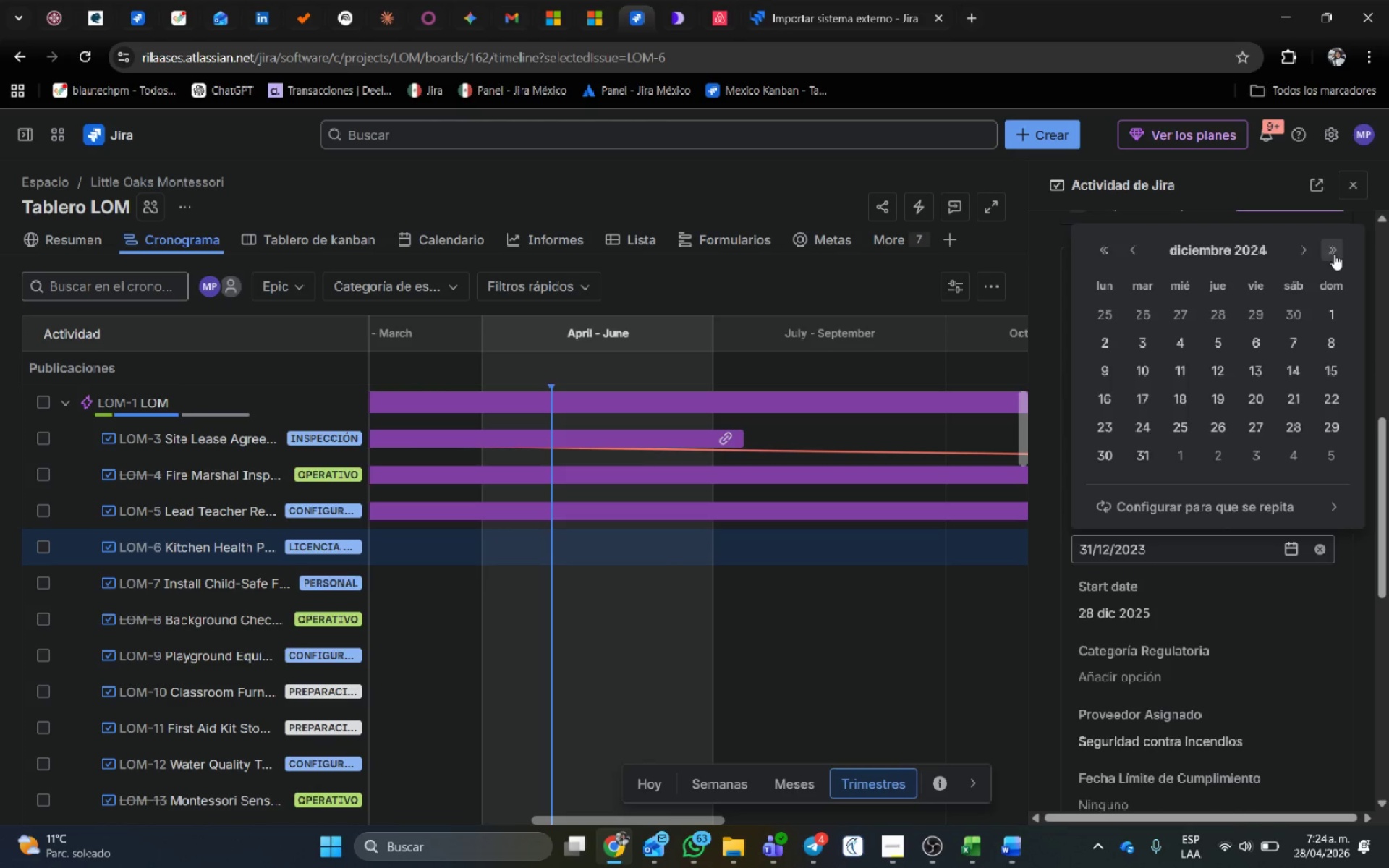 
triple_click([1333, 254])
 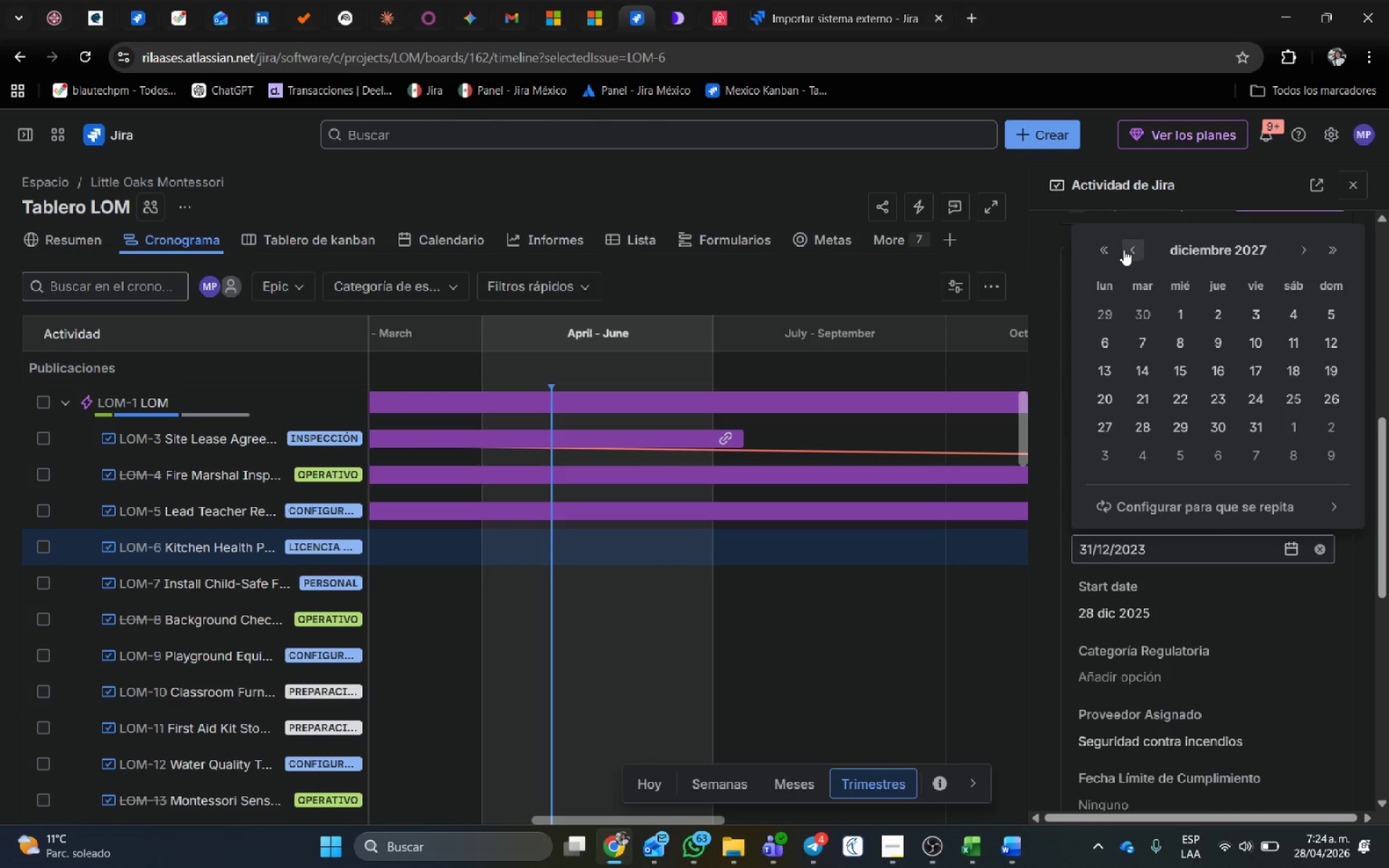 
left_click([1127, 248])
 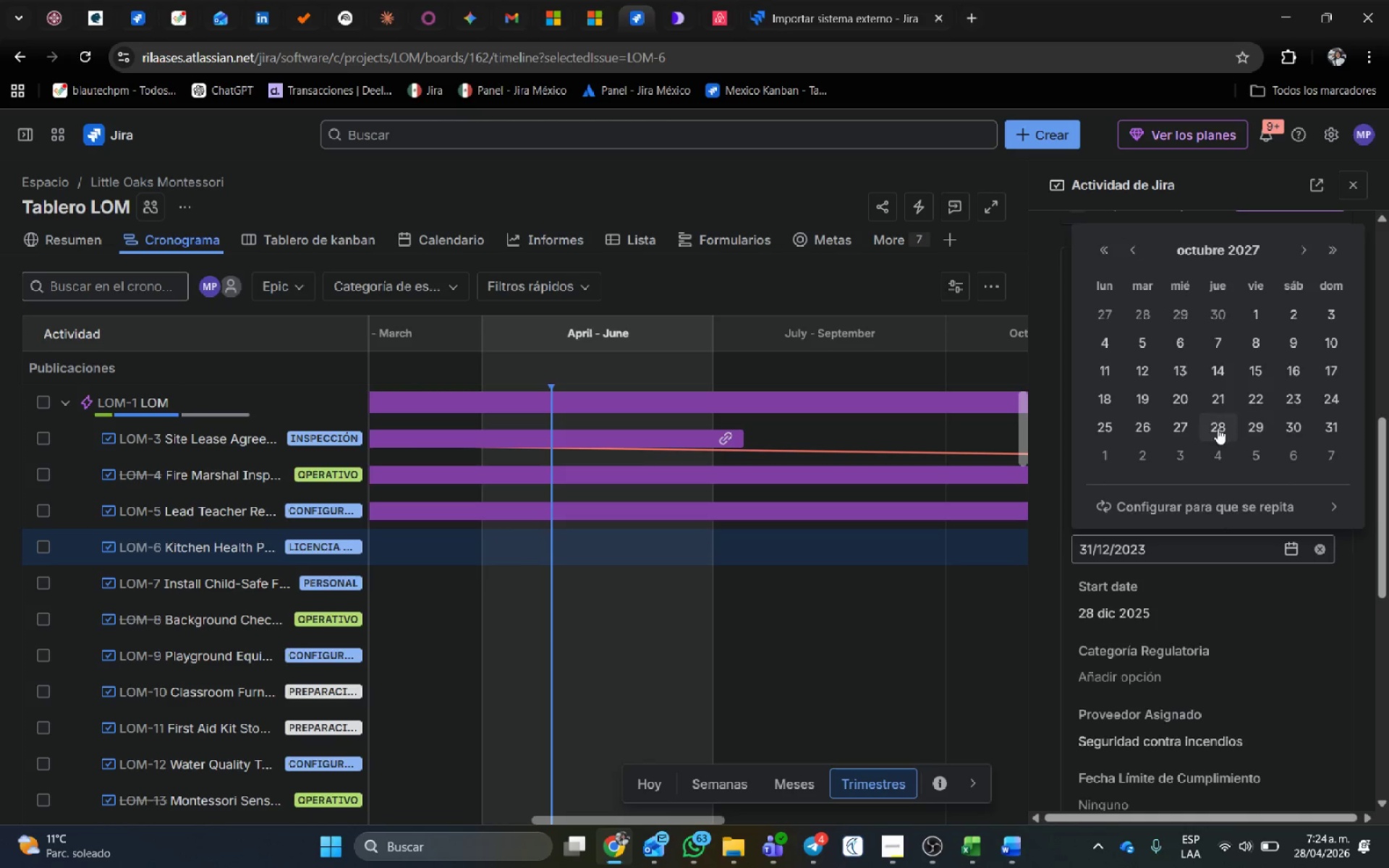 
left_click([1195, 423])
 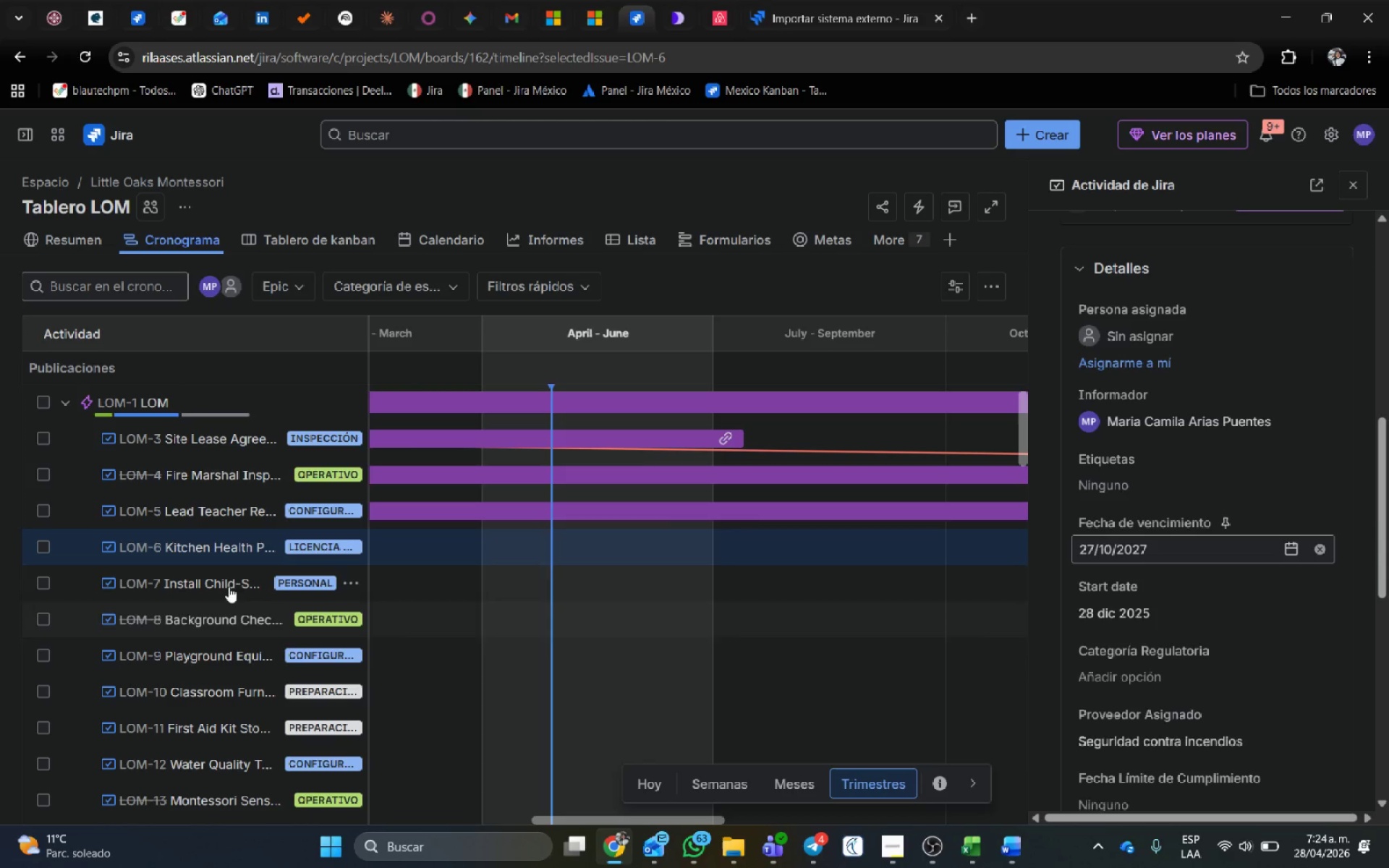 
left_click([214, 586])
 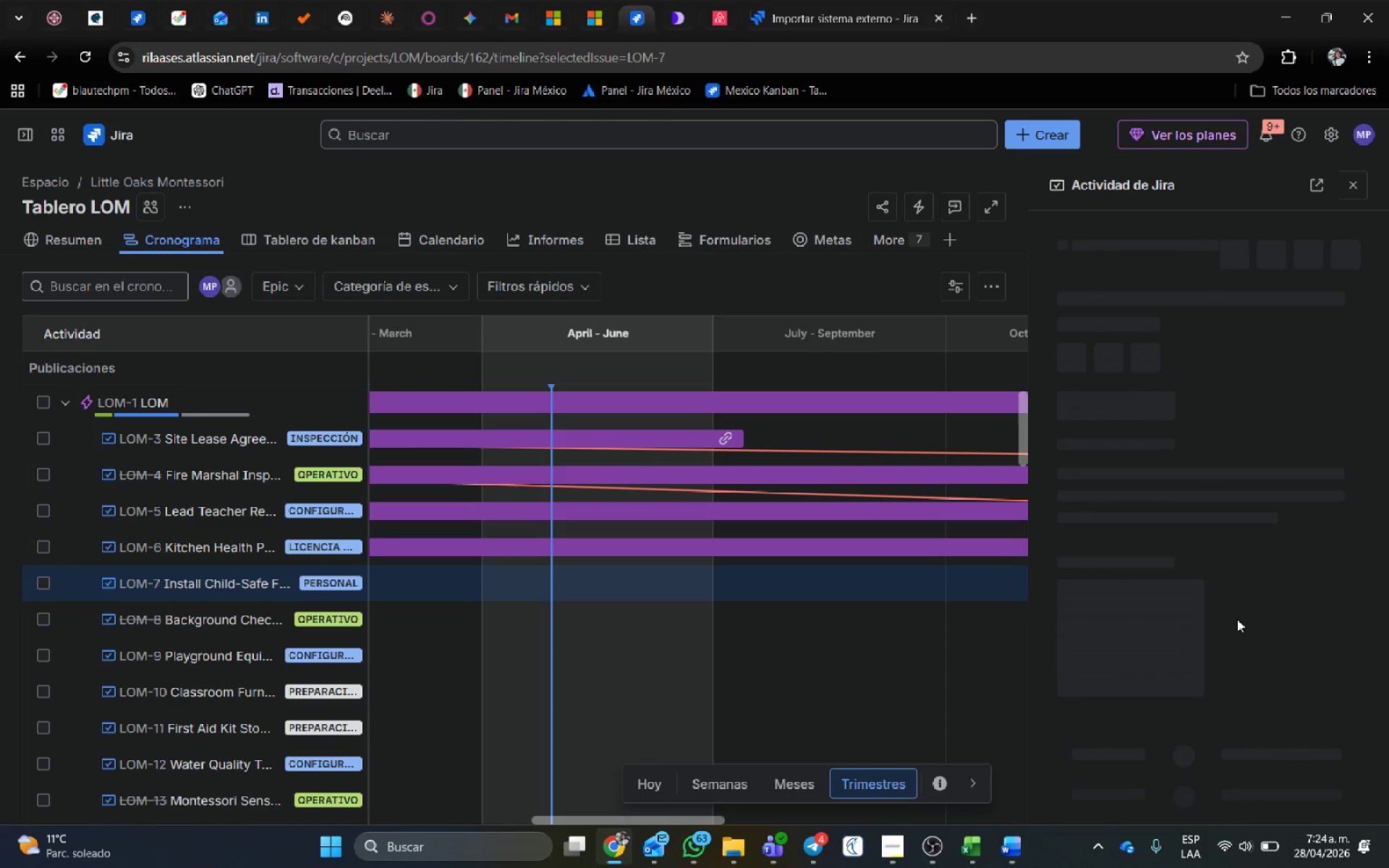 
wait(5.31)
 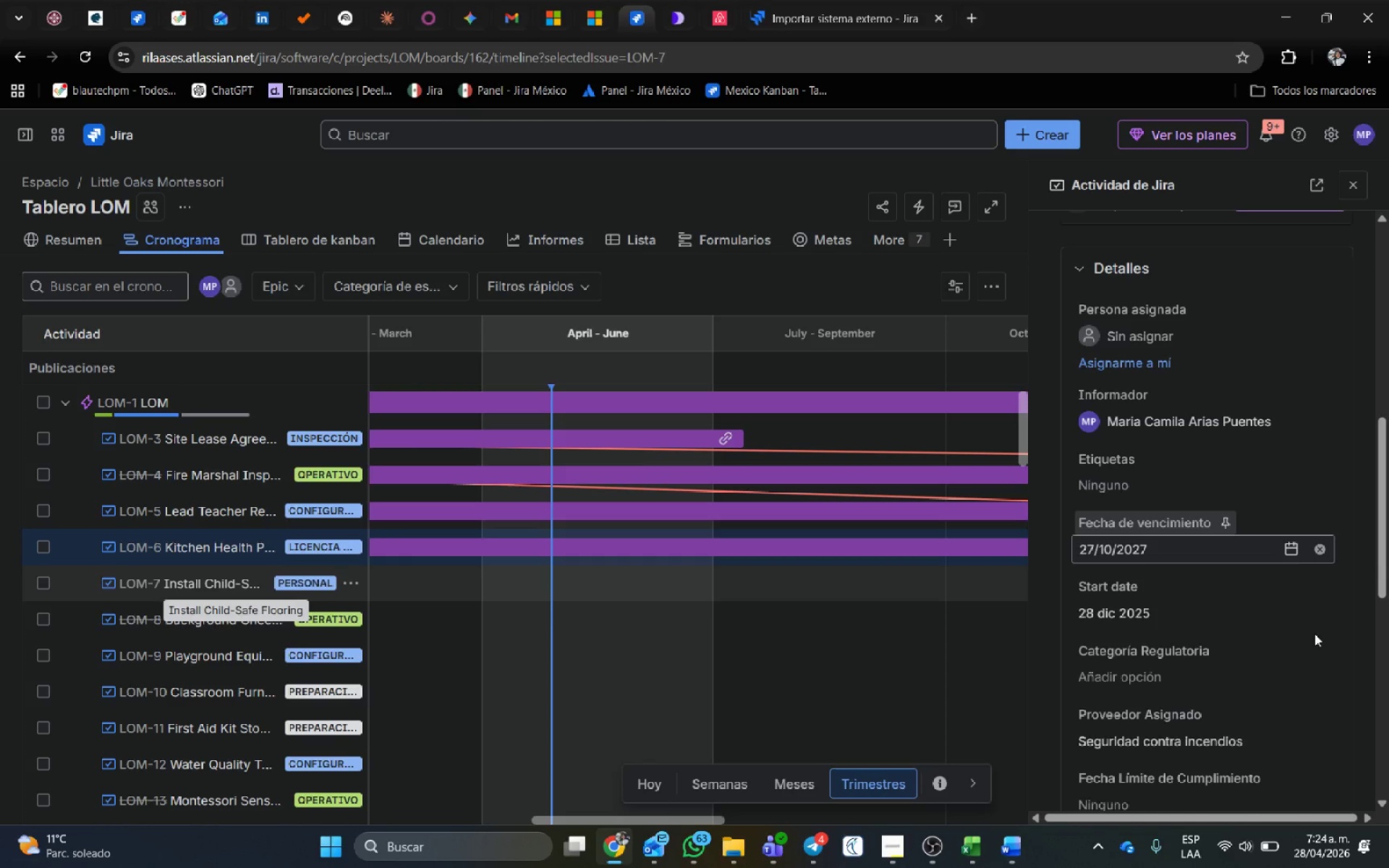 
scroll: coordinate [1181, 524], scroll_direction: down, amount: 9.0
 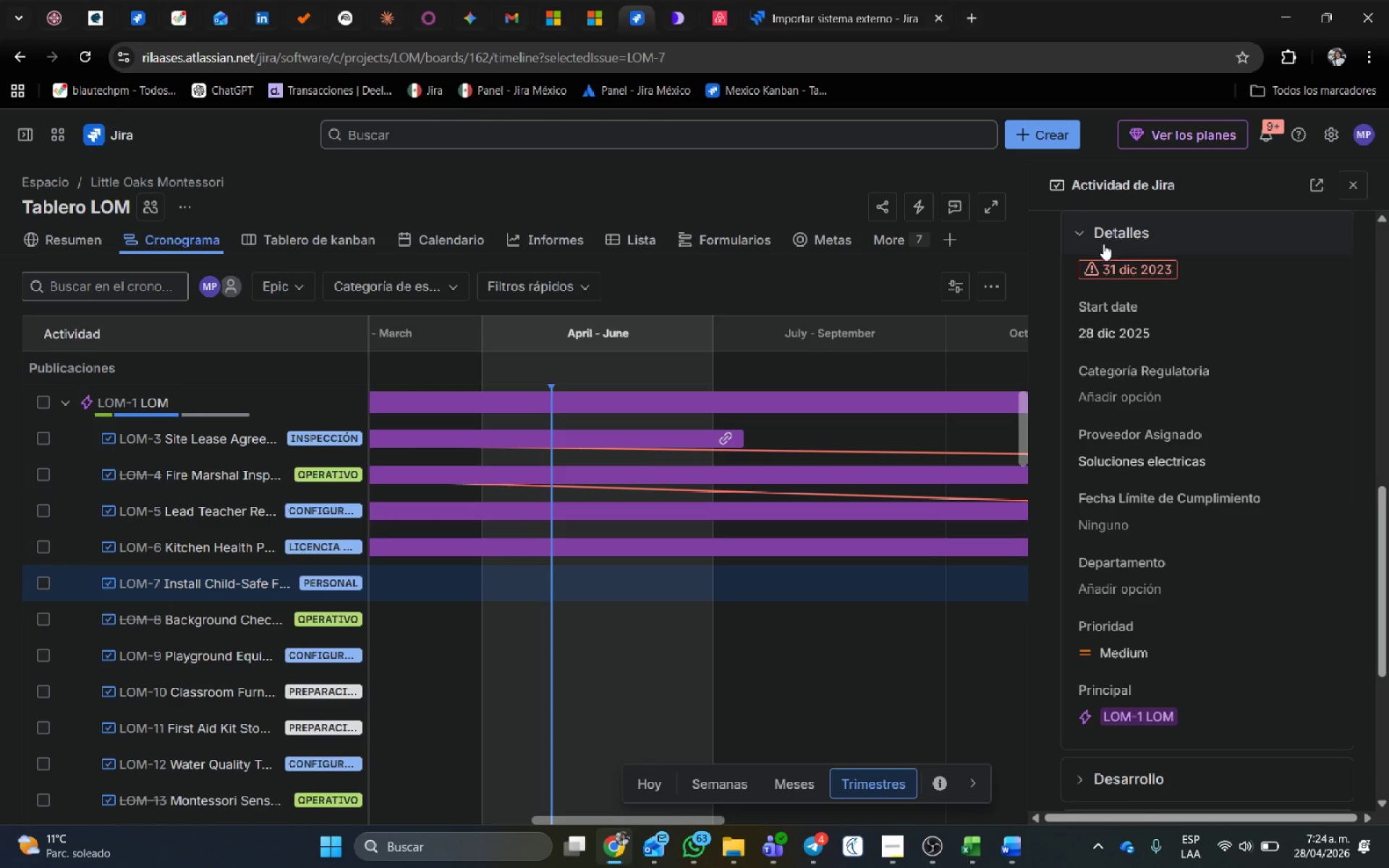 
left_click([1106, 266])
 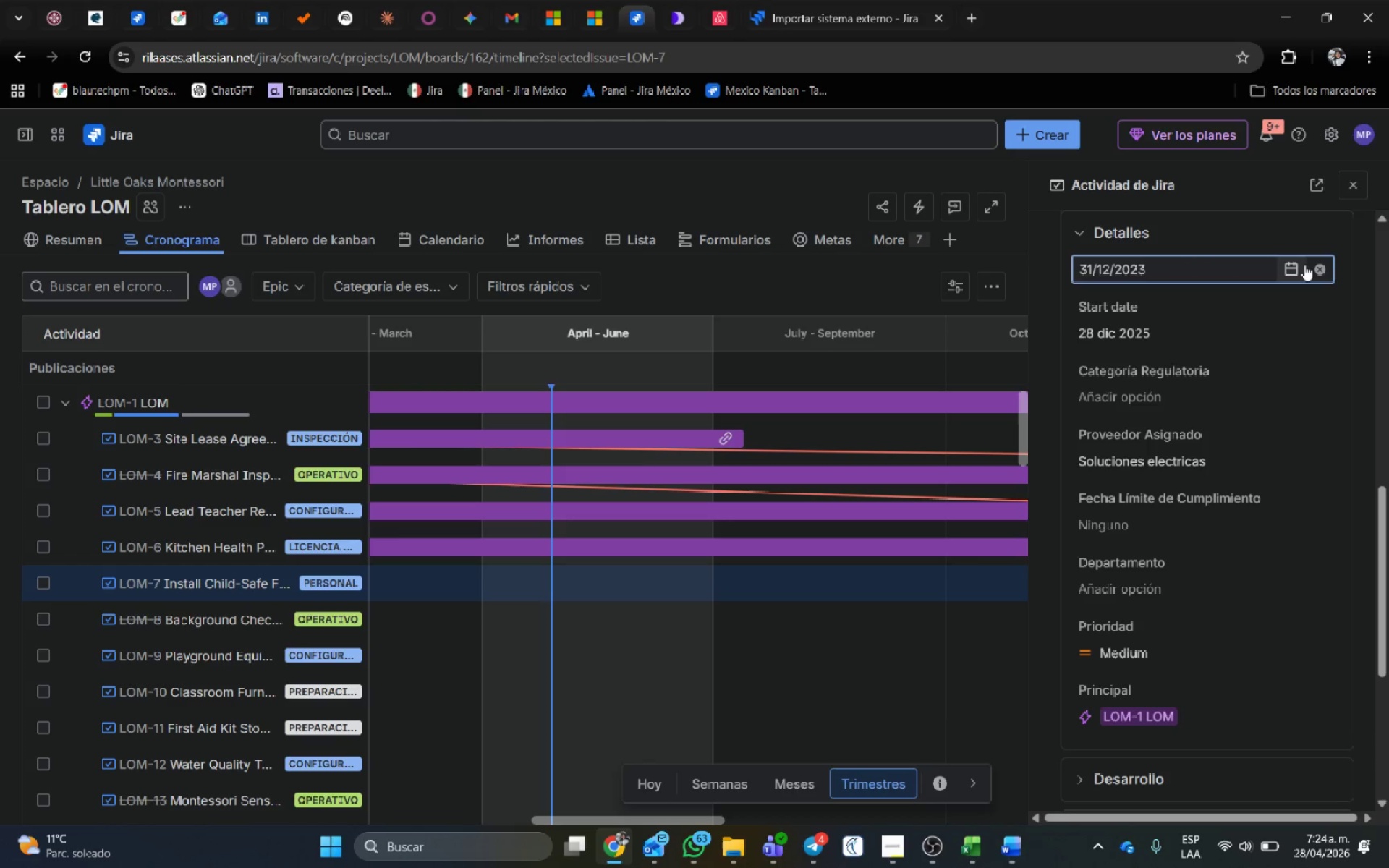 
left_click([1296, 267])
 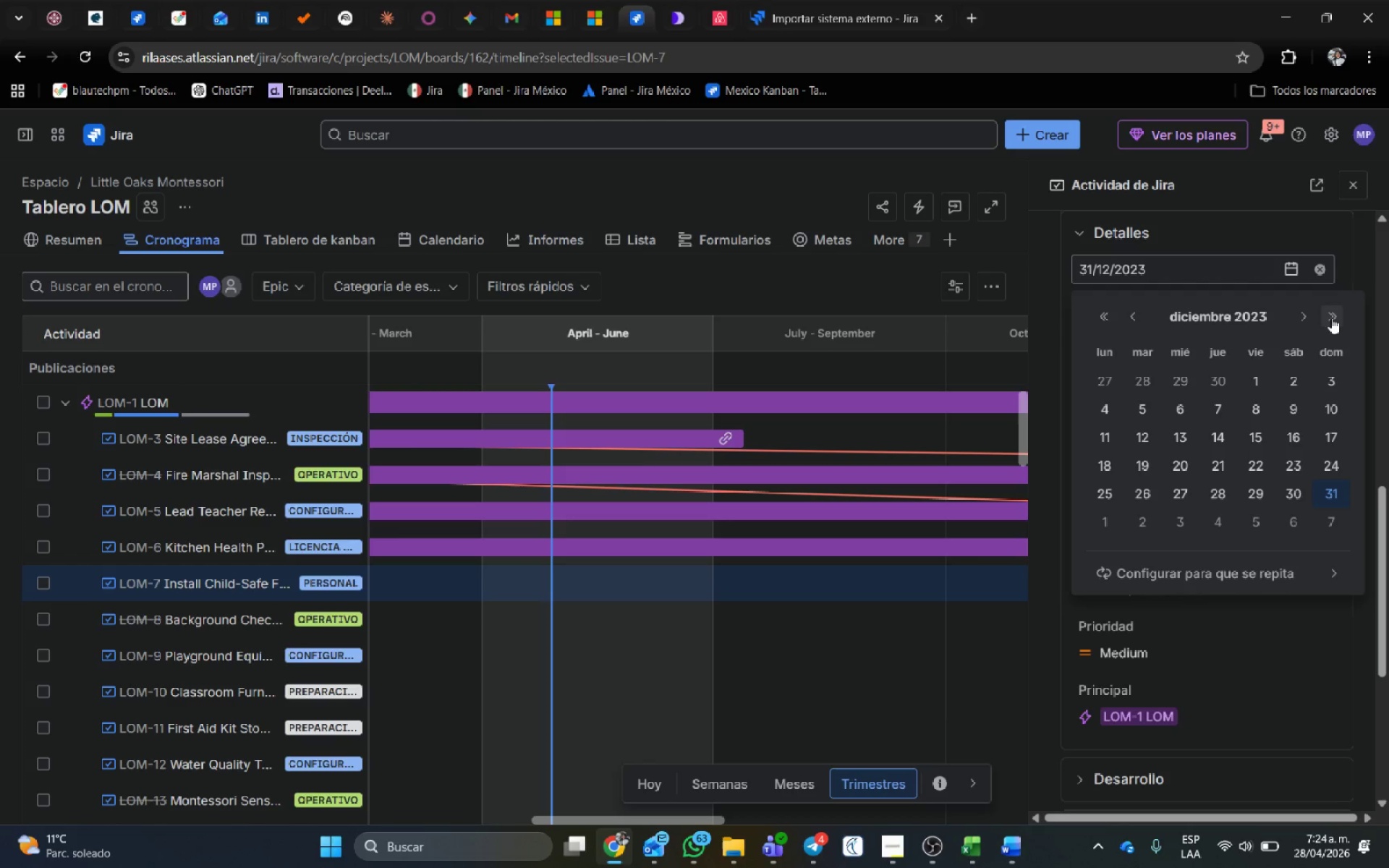 
double_click([1331, 318])
 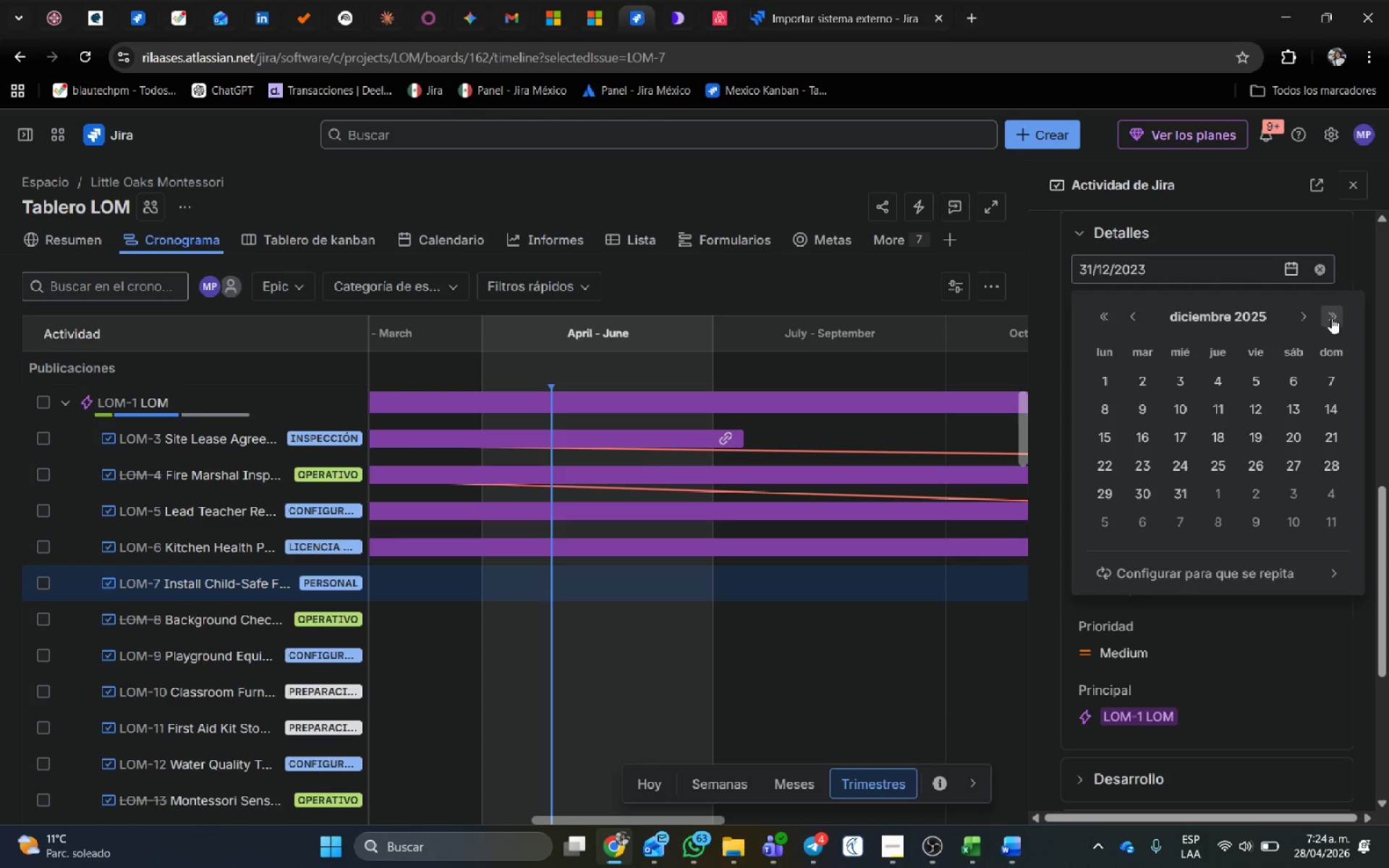 
triple_click([1331, 318])
 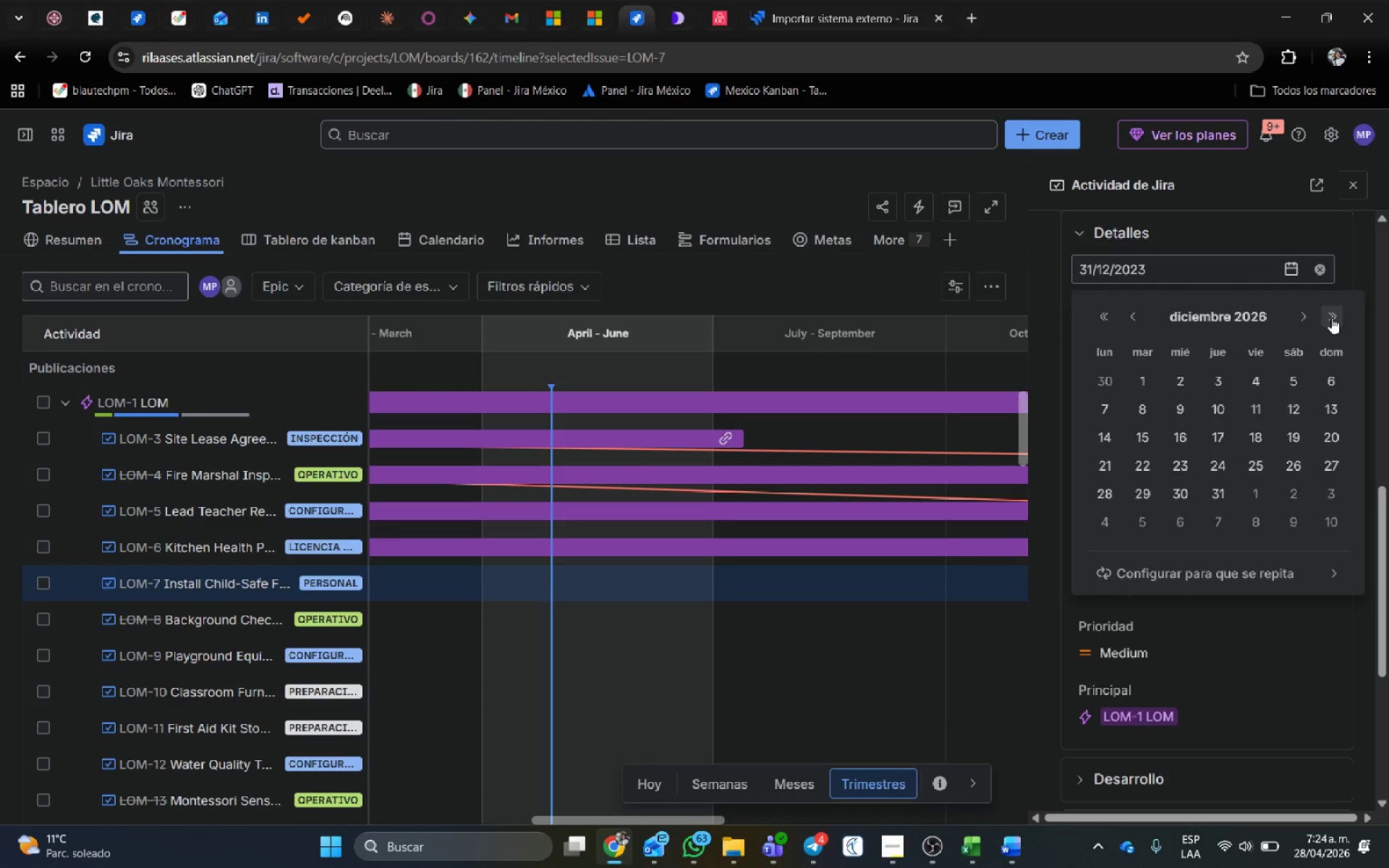 
triple_click([1331, 318])
 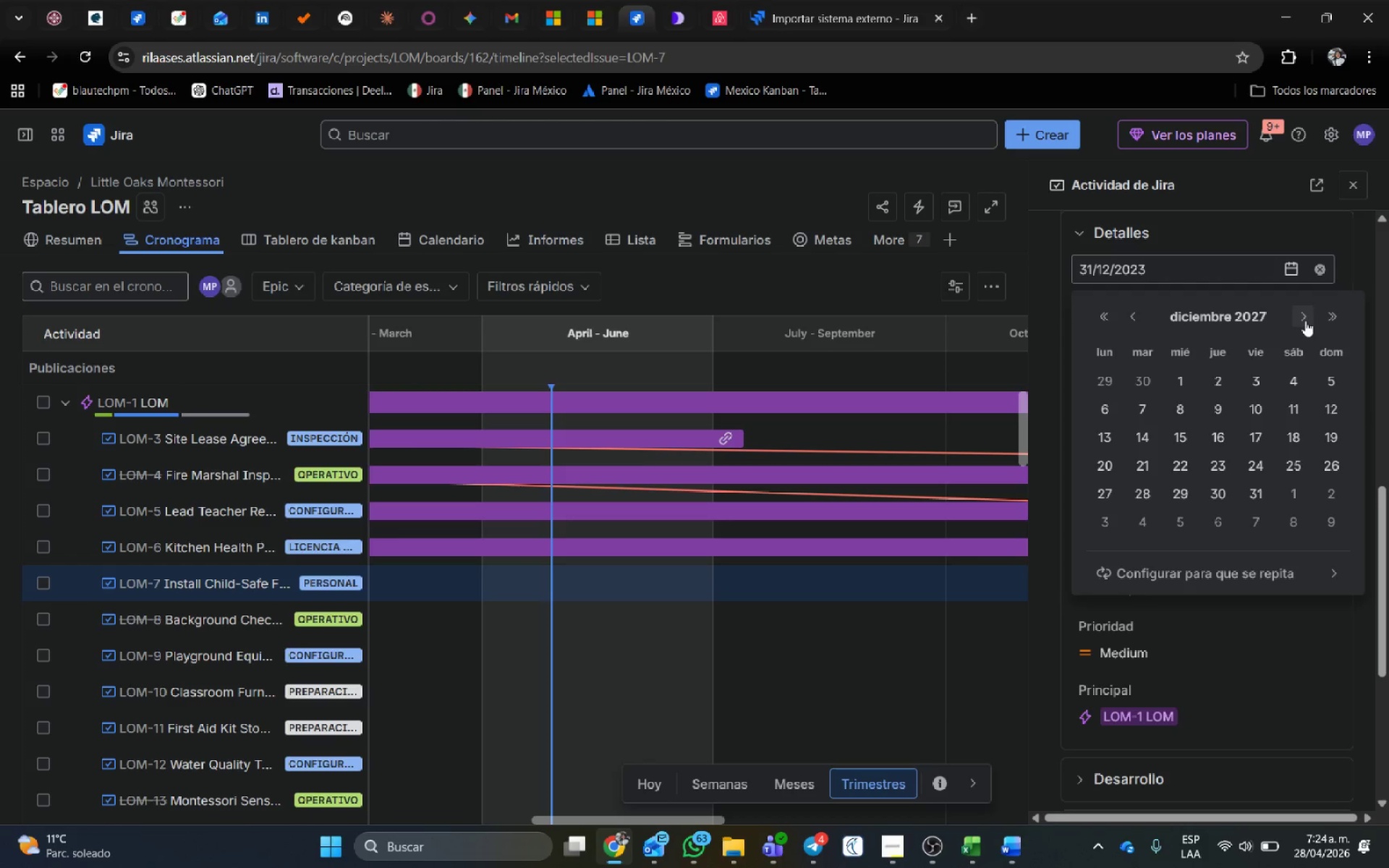 
double_click([1305, 320])
 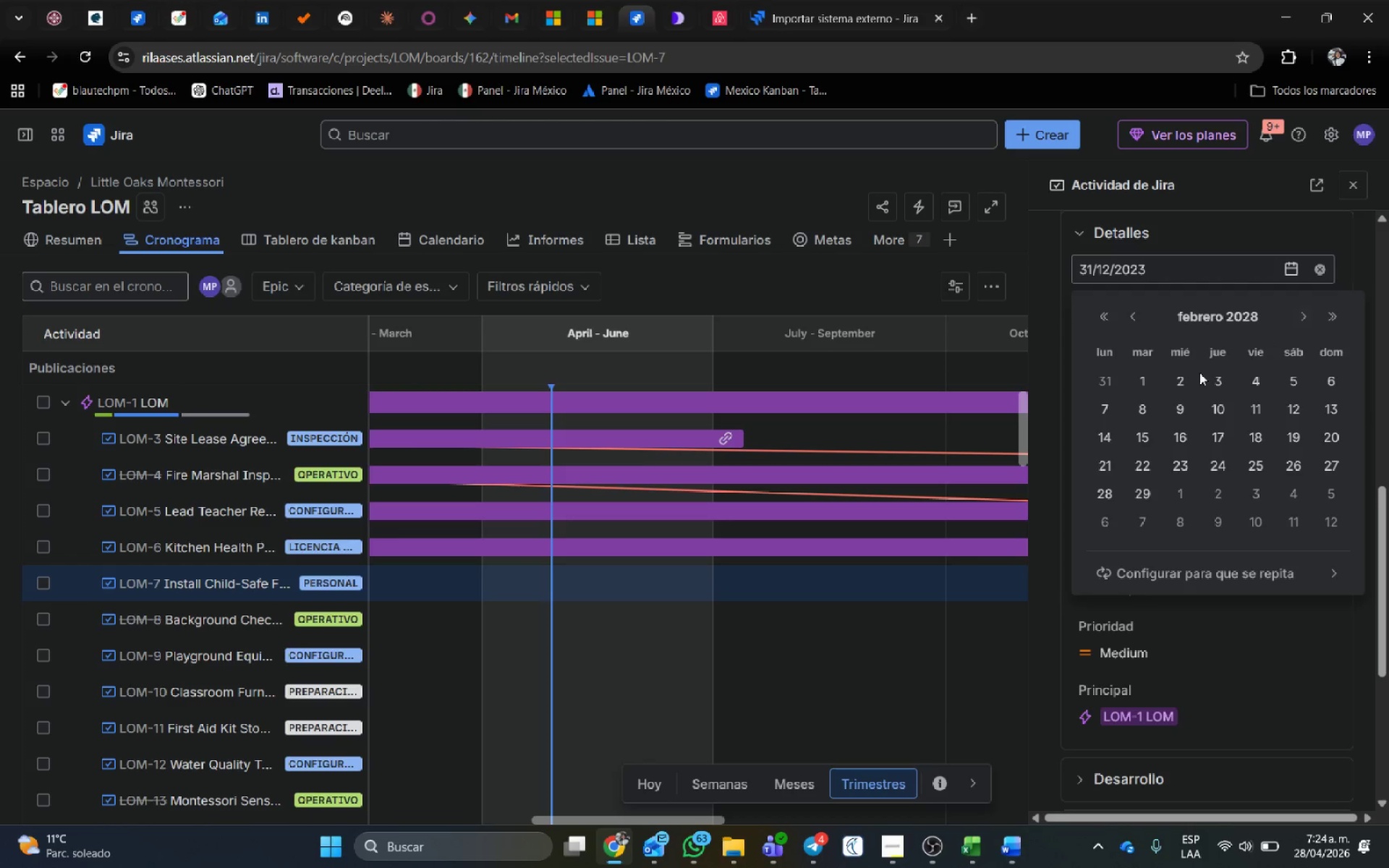 
left_click([1158, 443])
 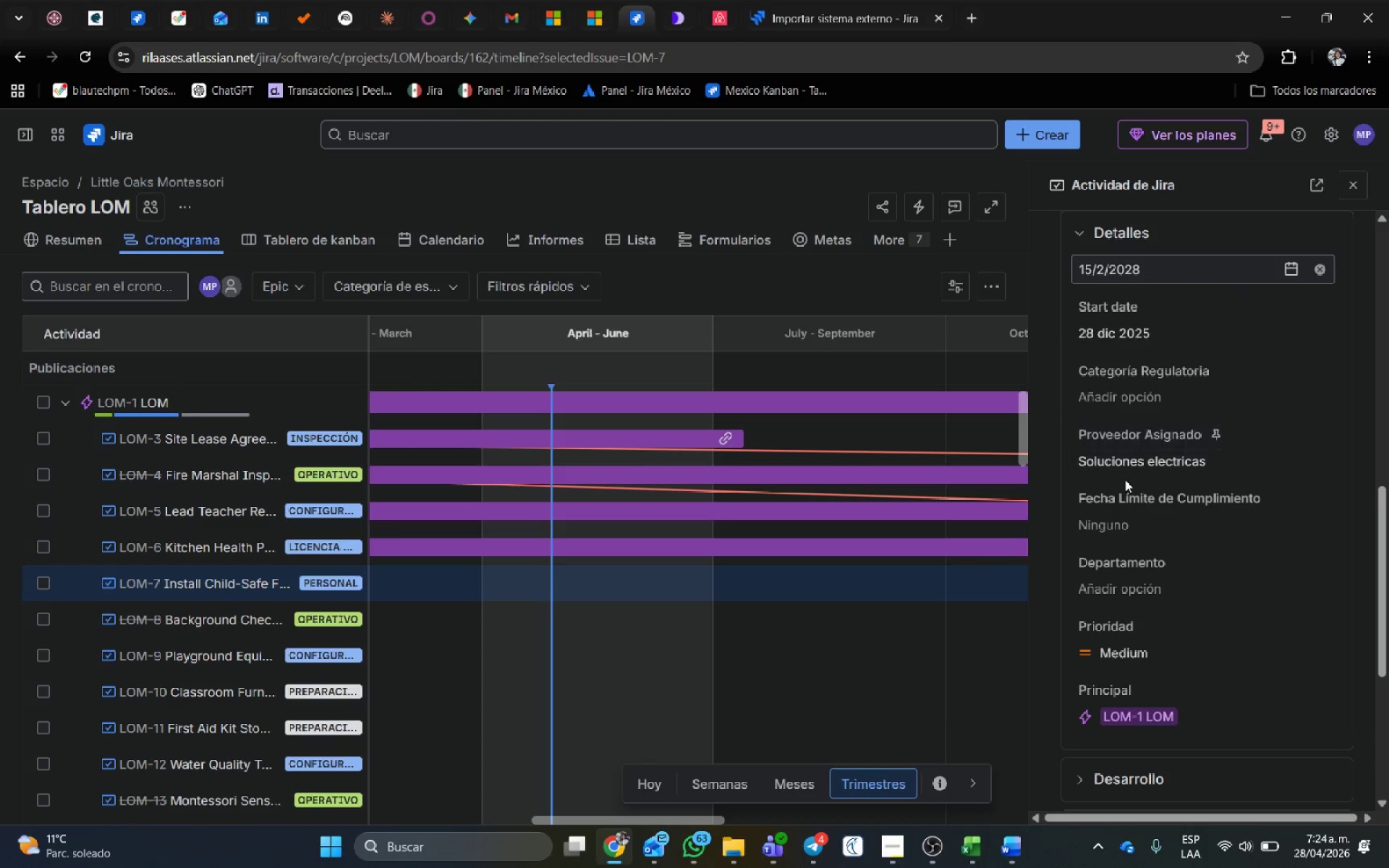 
scroll: coordinate [1125, 480], scroll_direction: down, amount: 1.0
 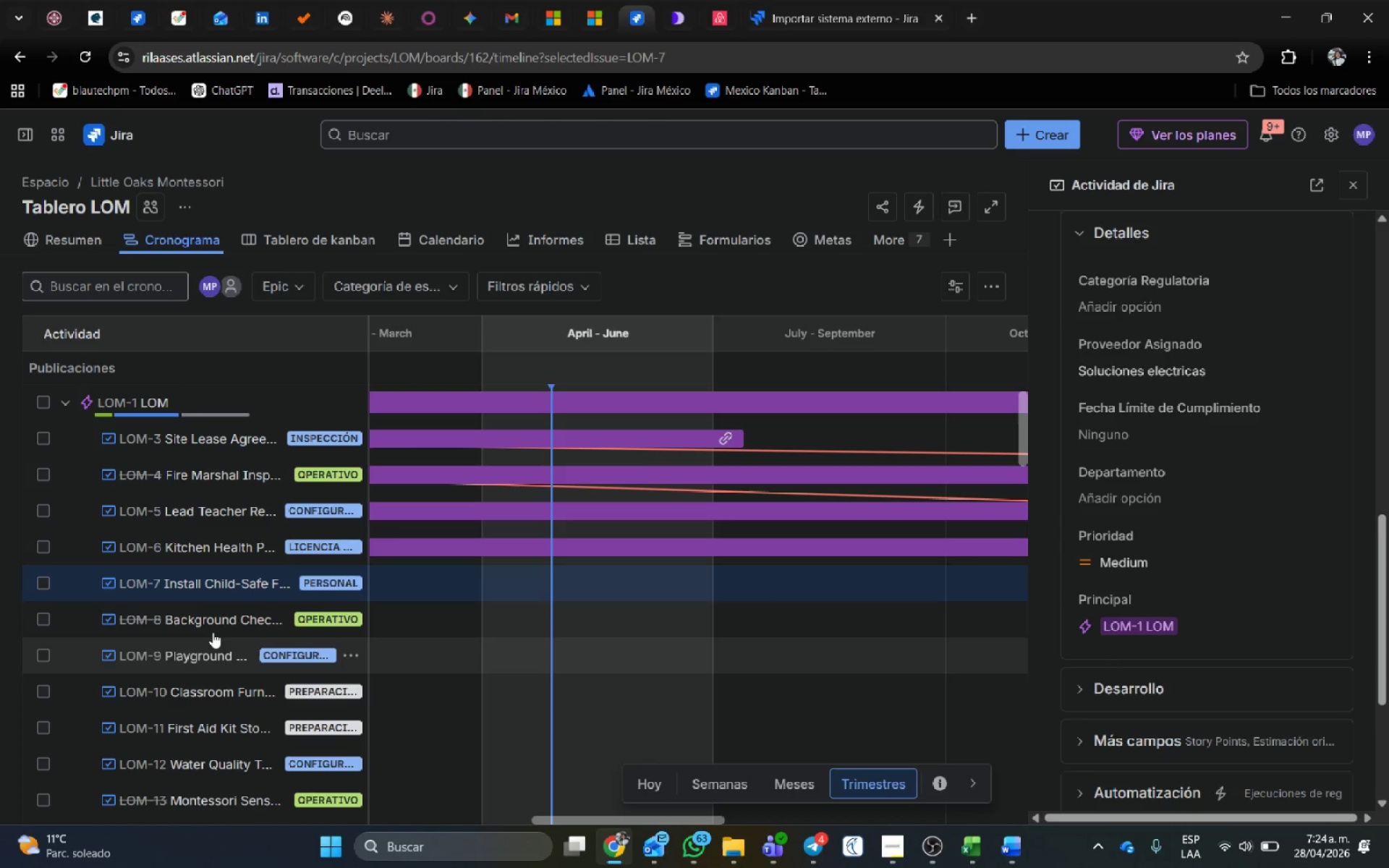 
left_click([211, 621])
 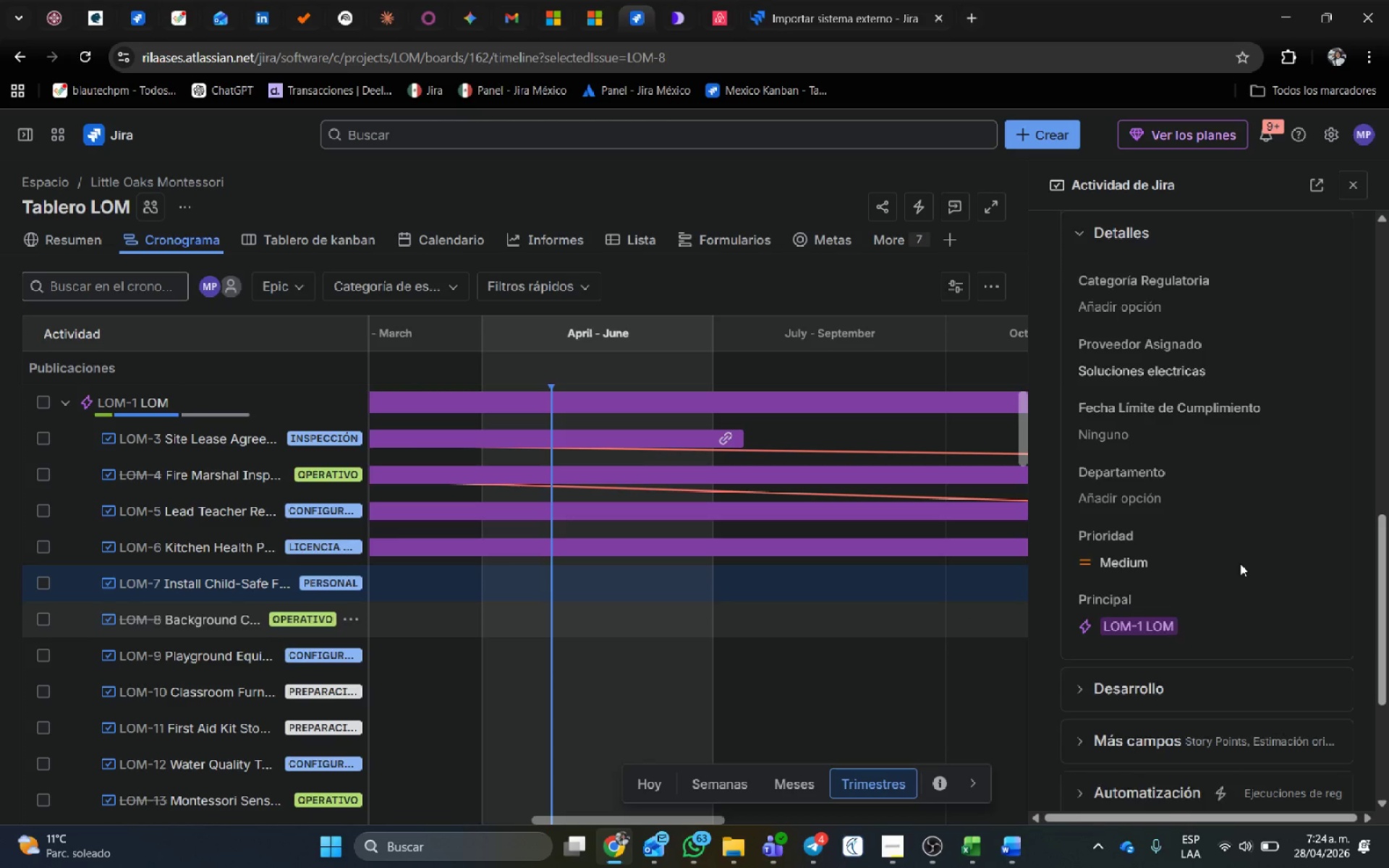 
scroll: coordinate [1219, 560], scroll_direction: down, amount: 13.0
 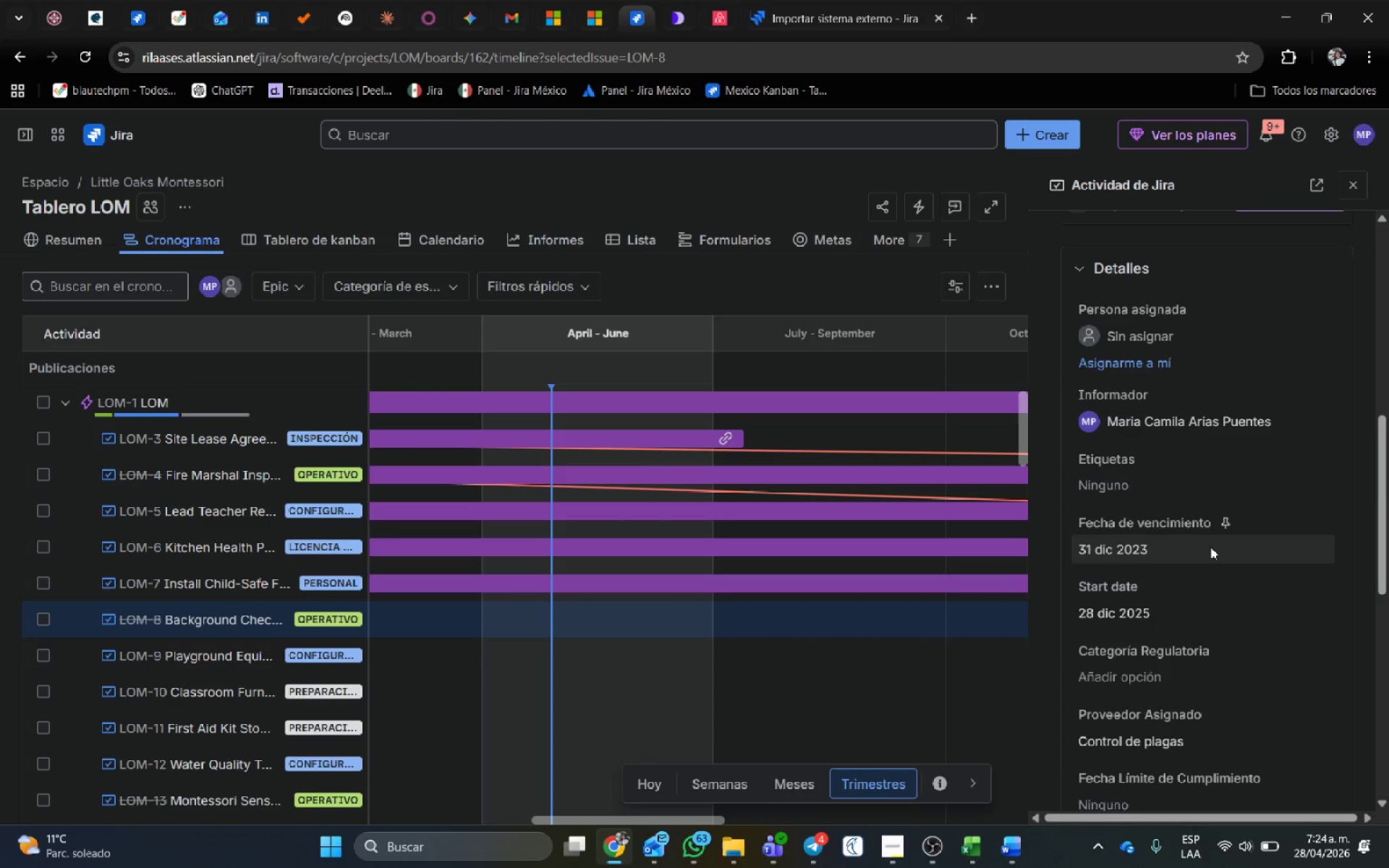 
left_click([1210, 547])
 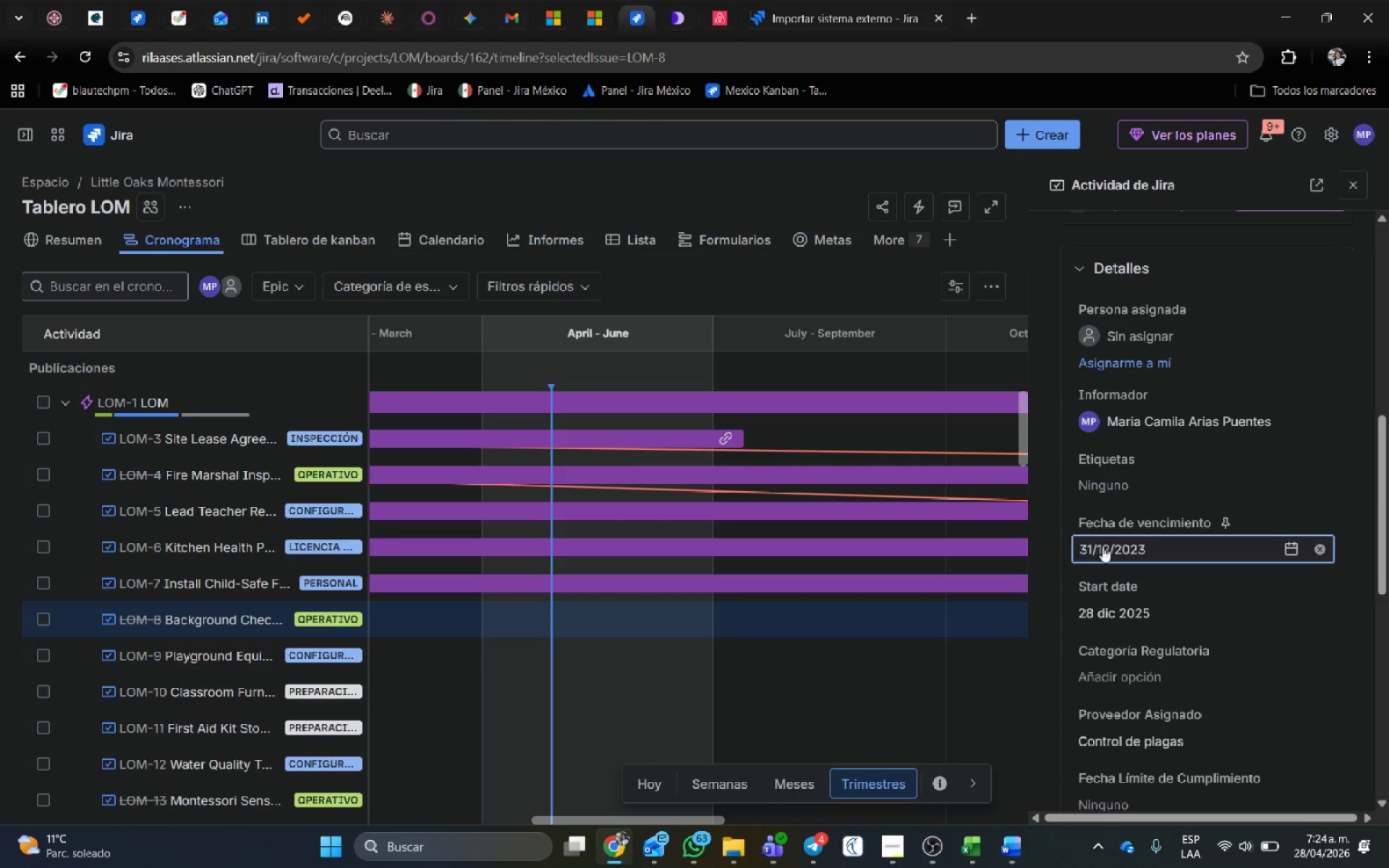 
left_click([1166, 549])
 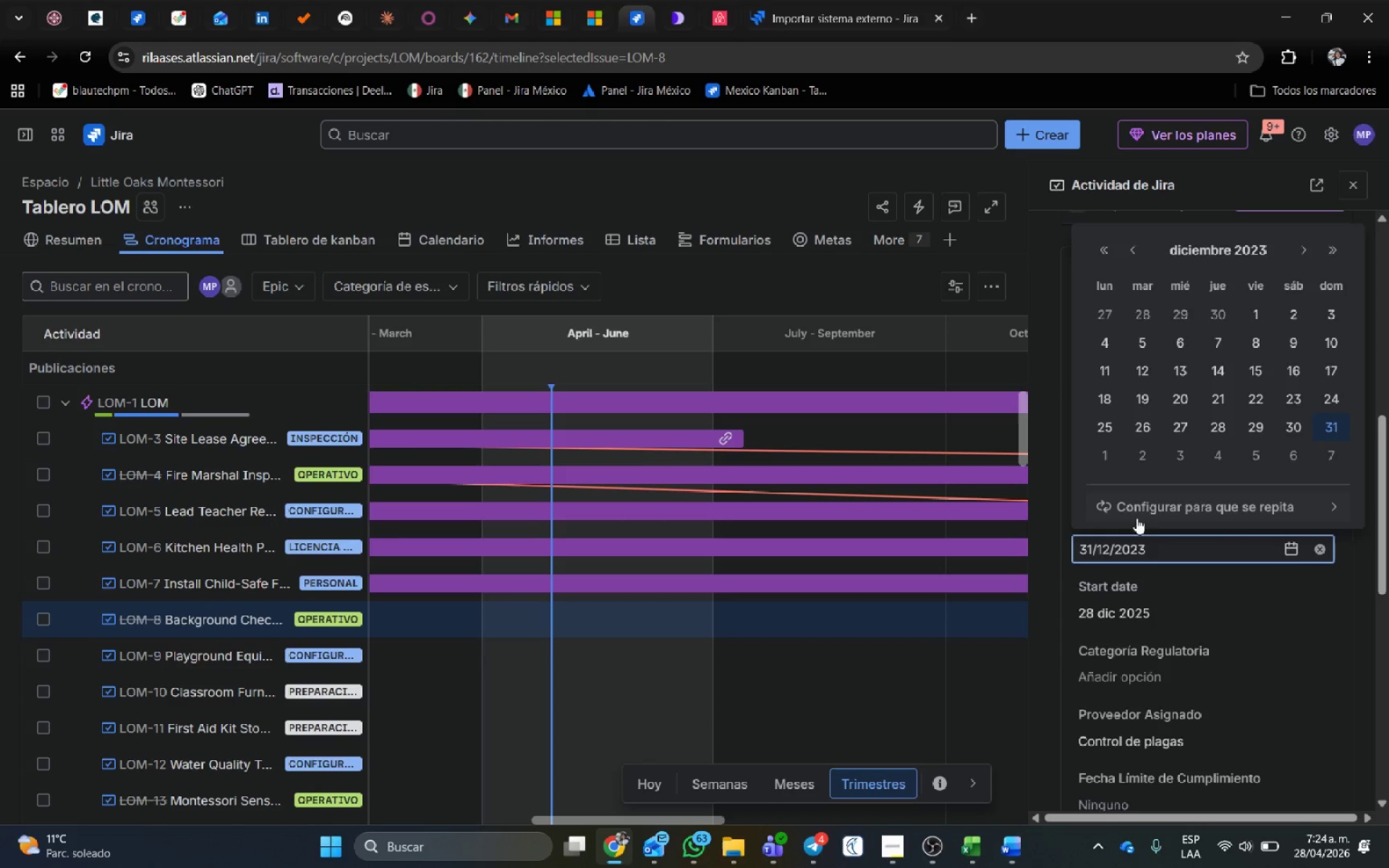 
left_click([1144, 545])
 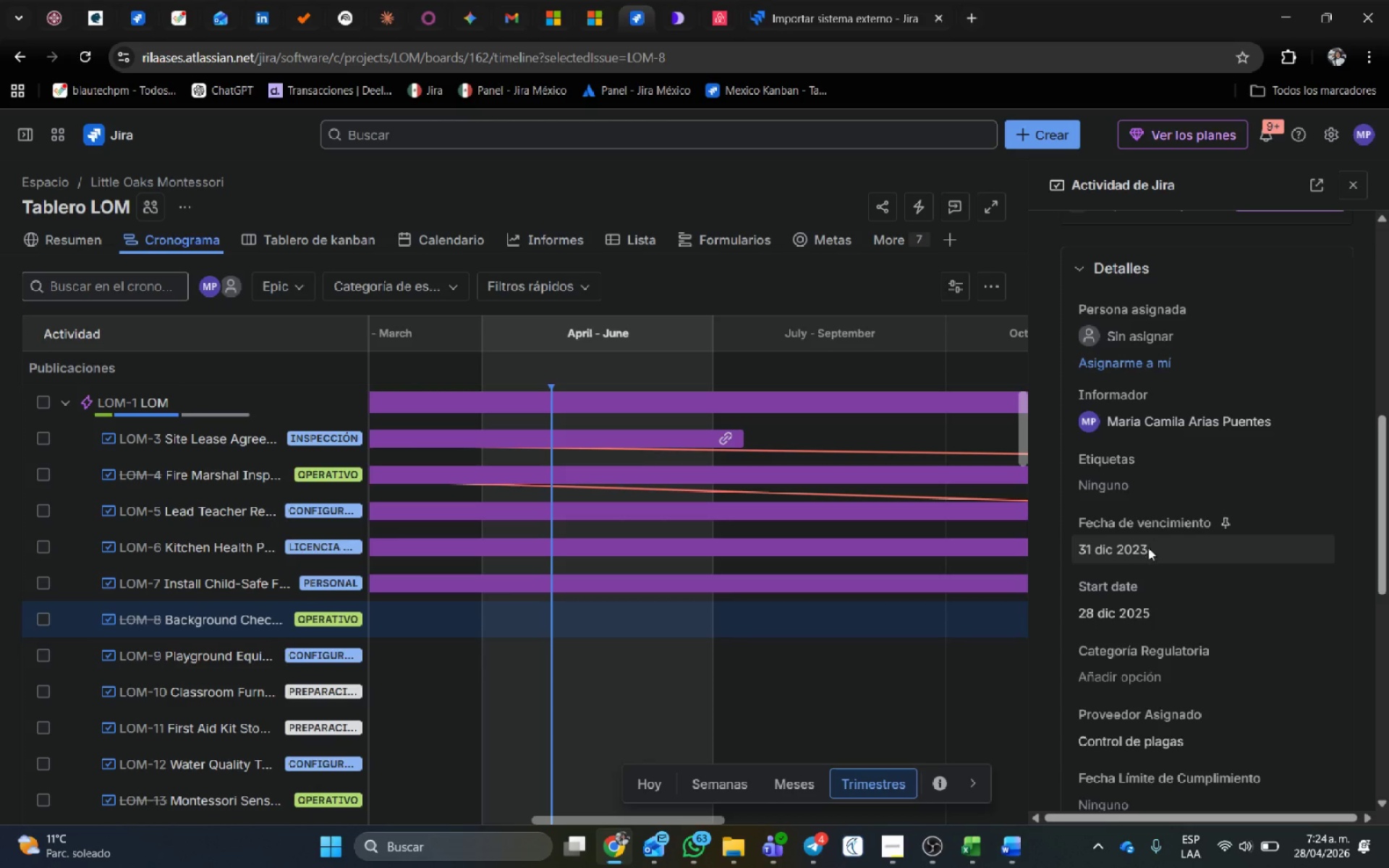 
left_click([1149, 548])
 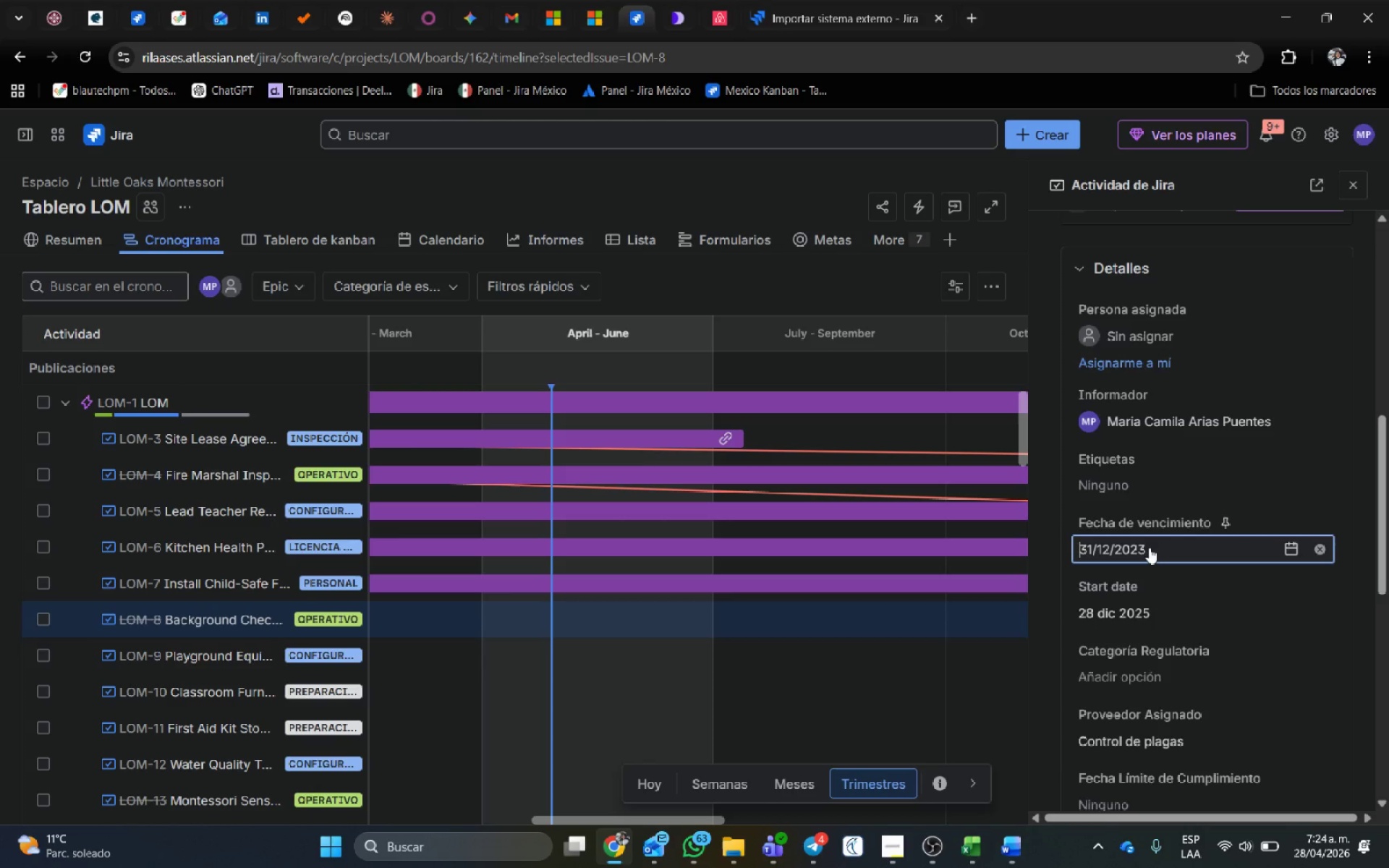 
left_click([1149, 548])
 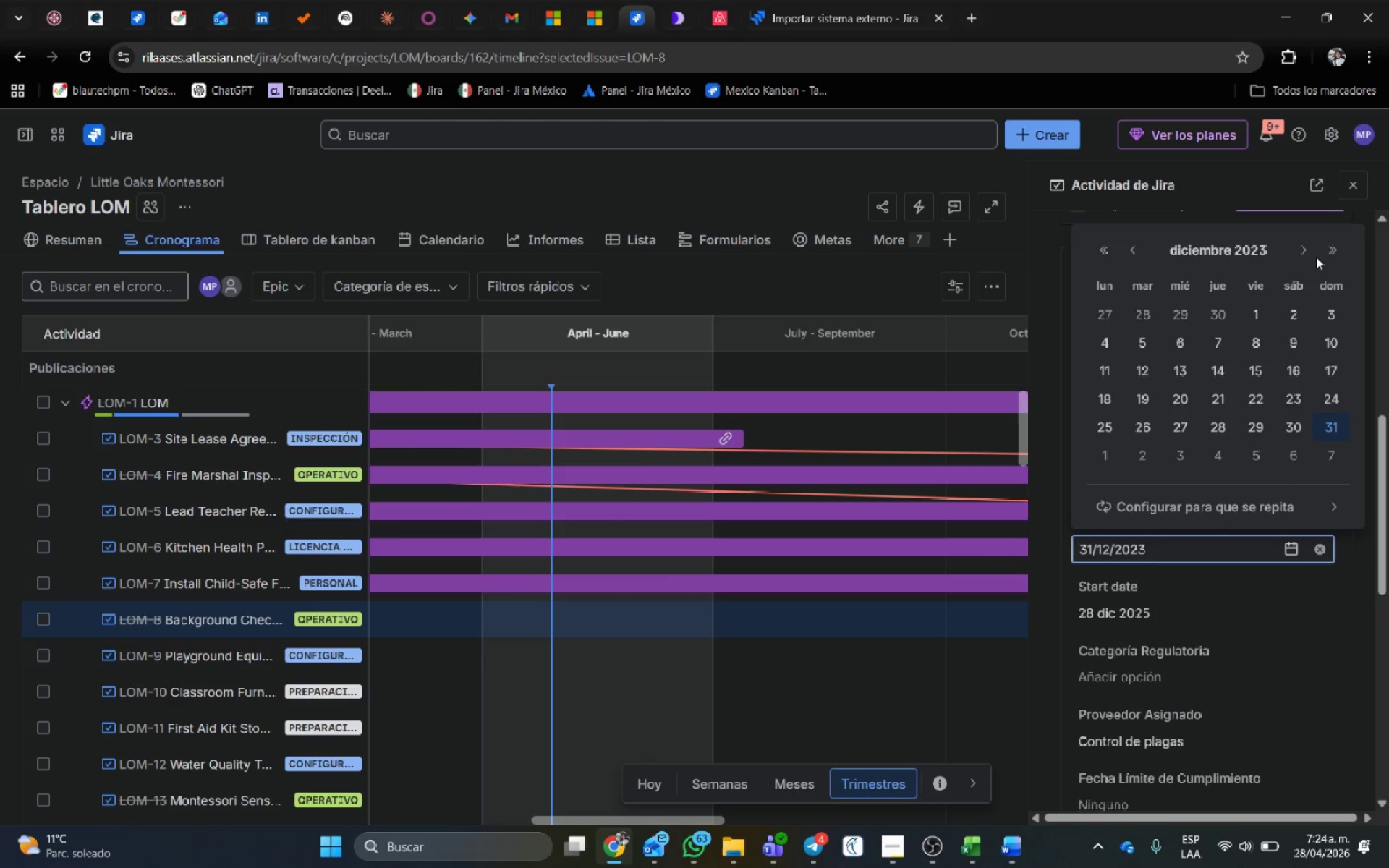 
double_click([1332, 248])
 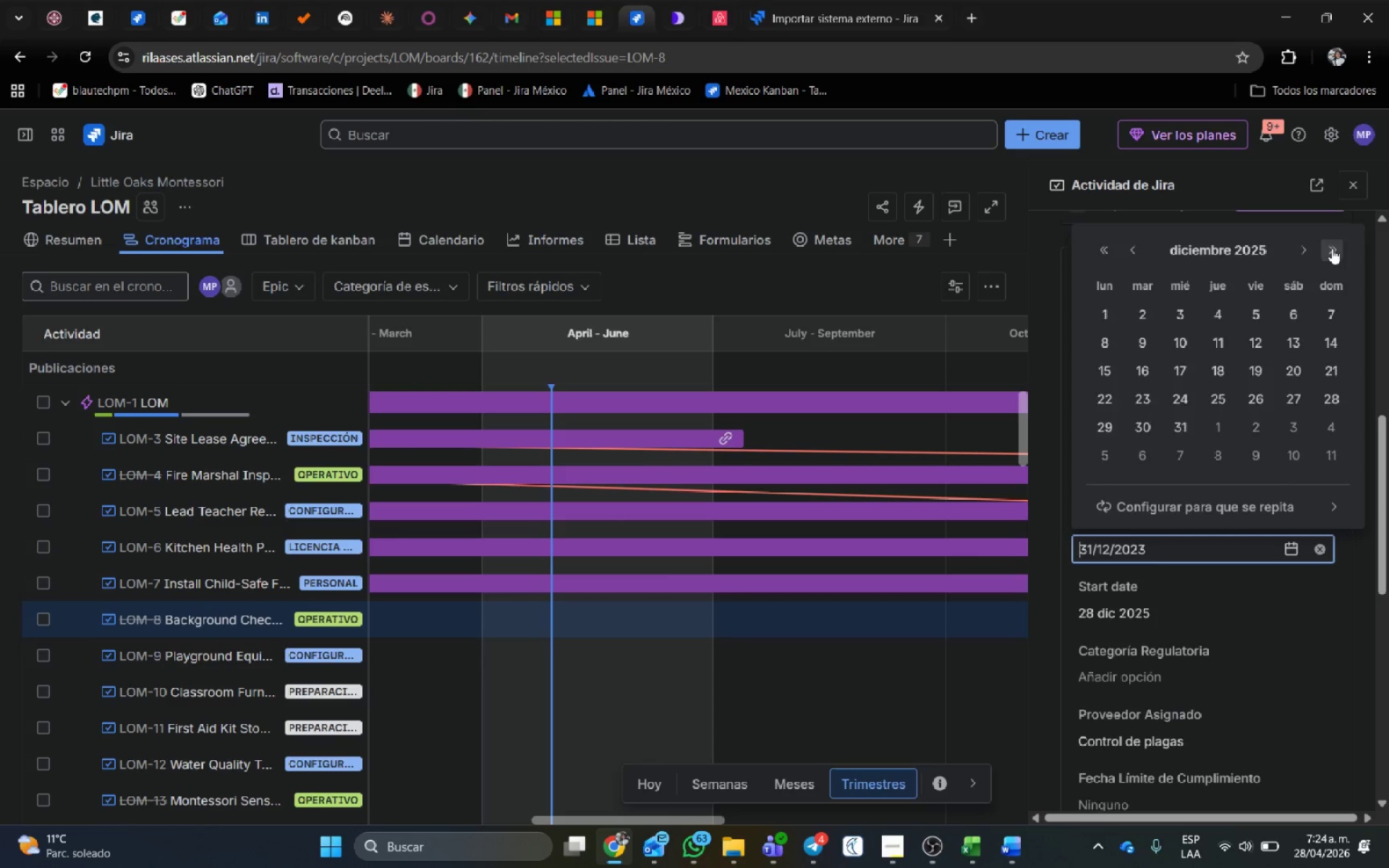 
triple_click([1332, 248])
 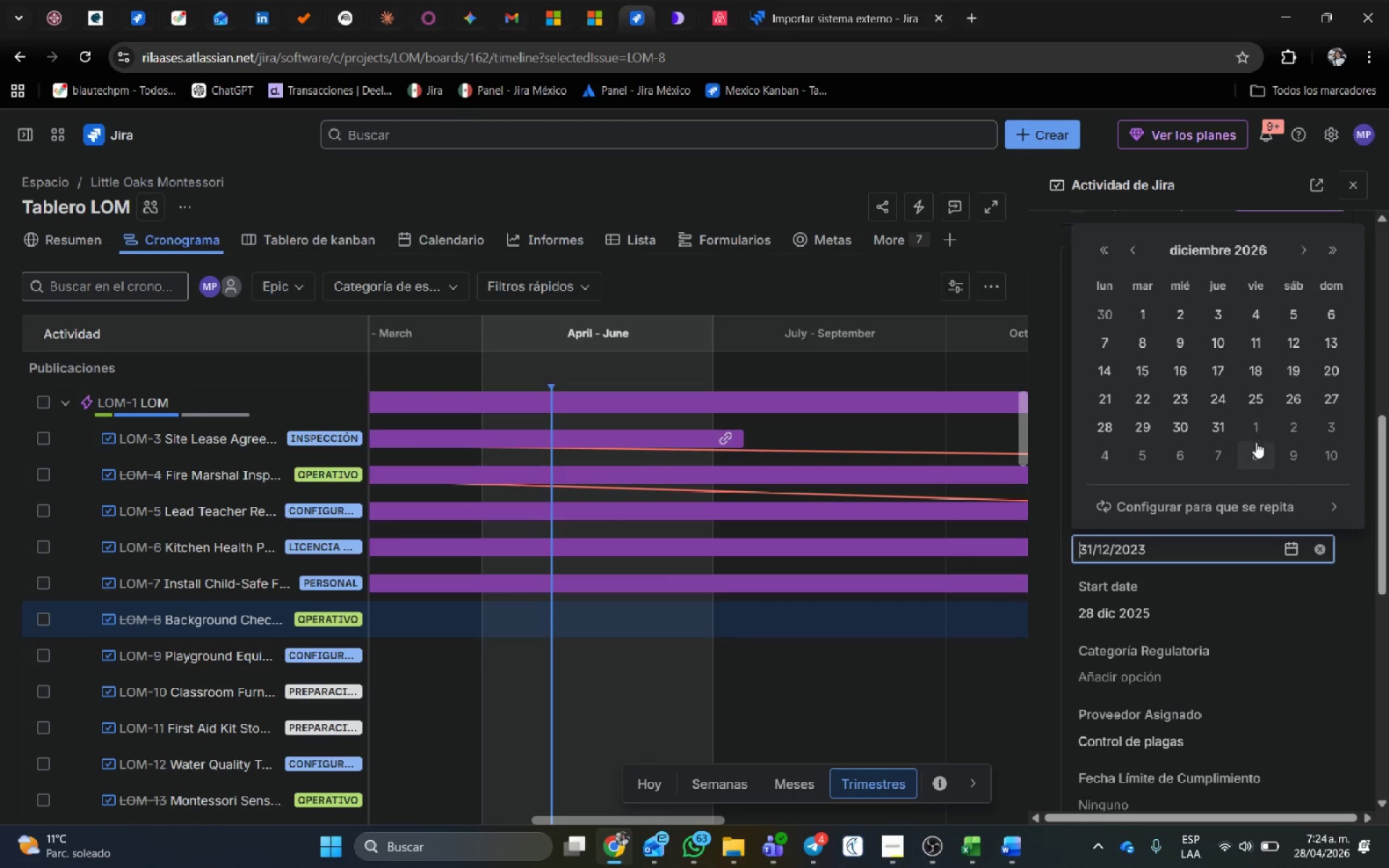 
left_click([1283, 377])
 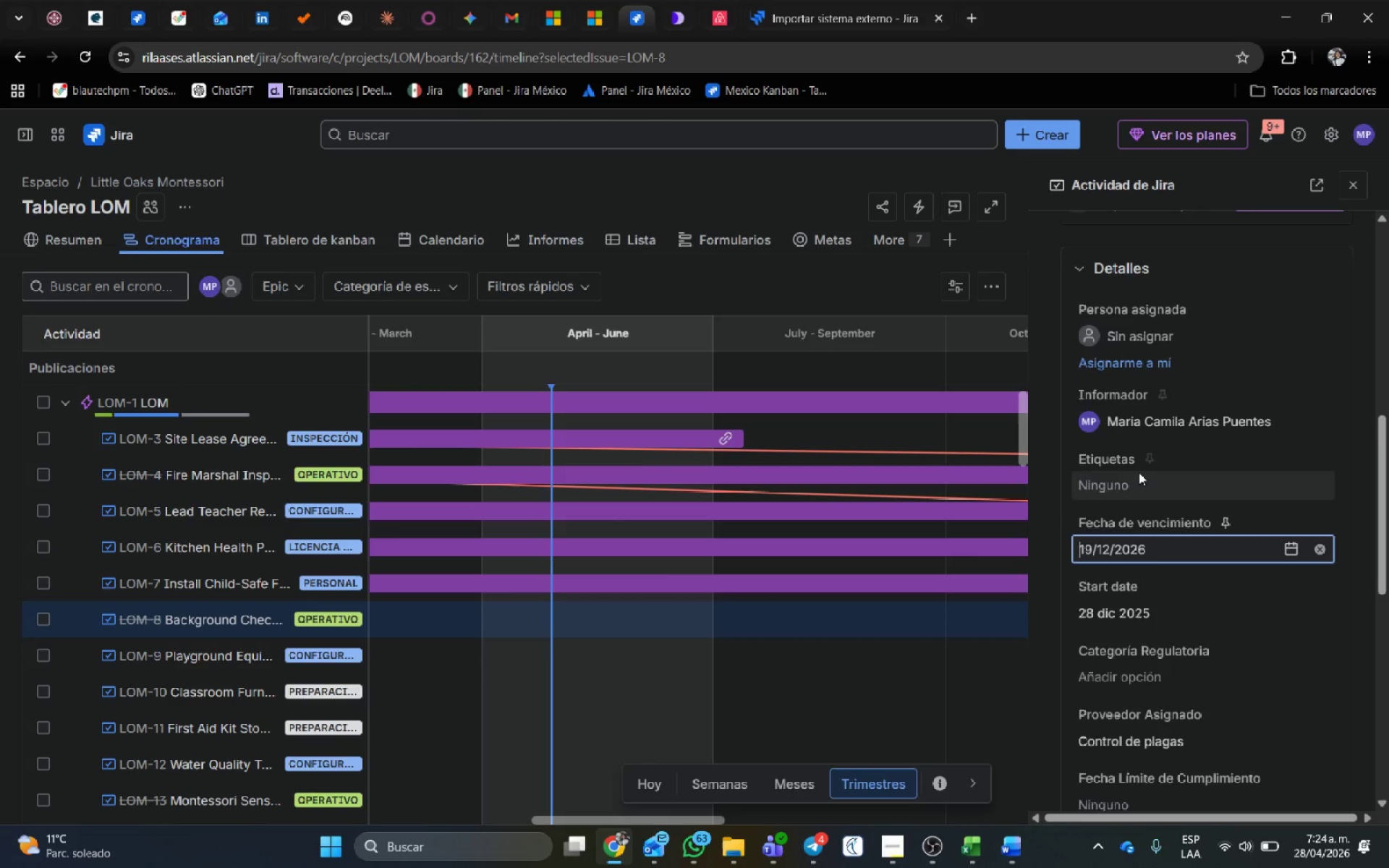 
scroll: coordinate [1137, 474], scroll_direction: down, amount: 2.0
 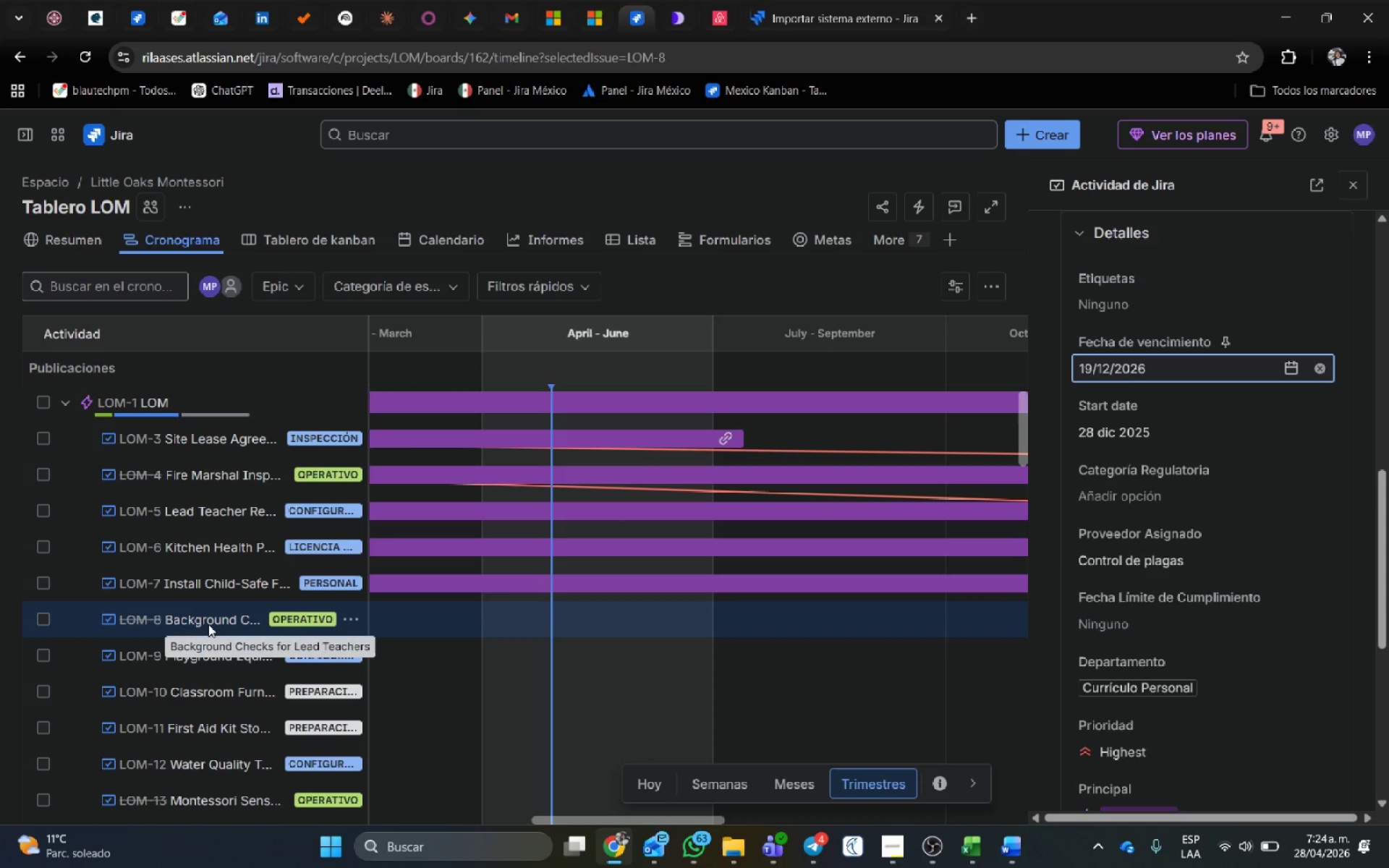 
left_click([204, 616])
 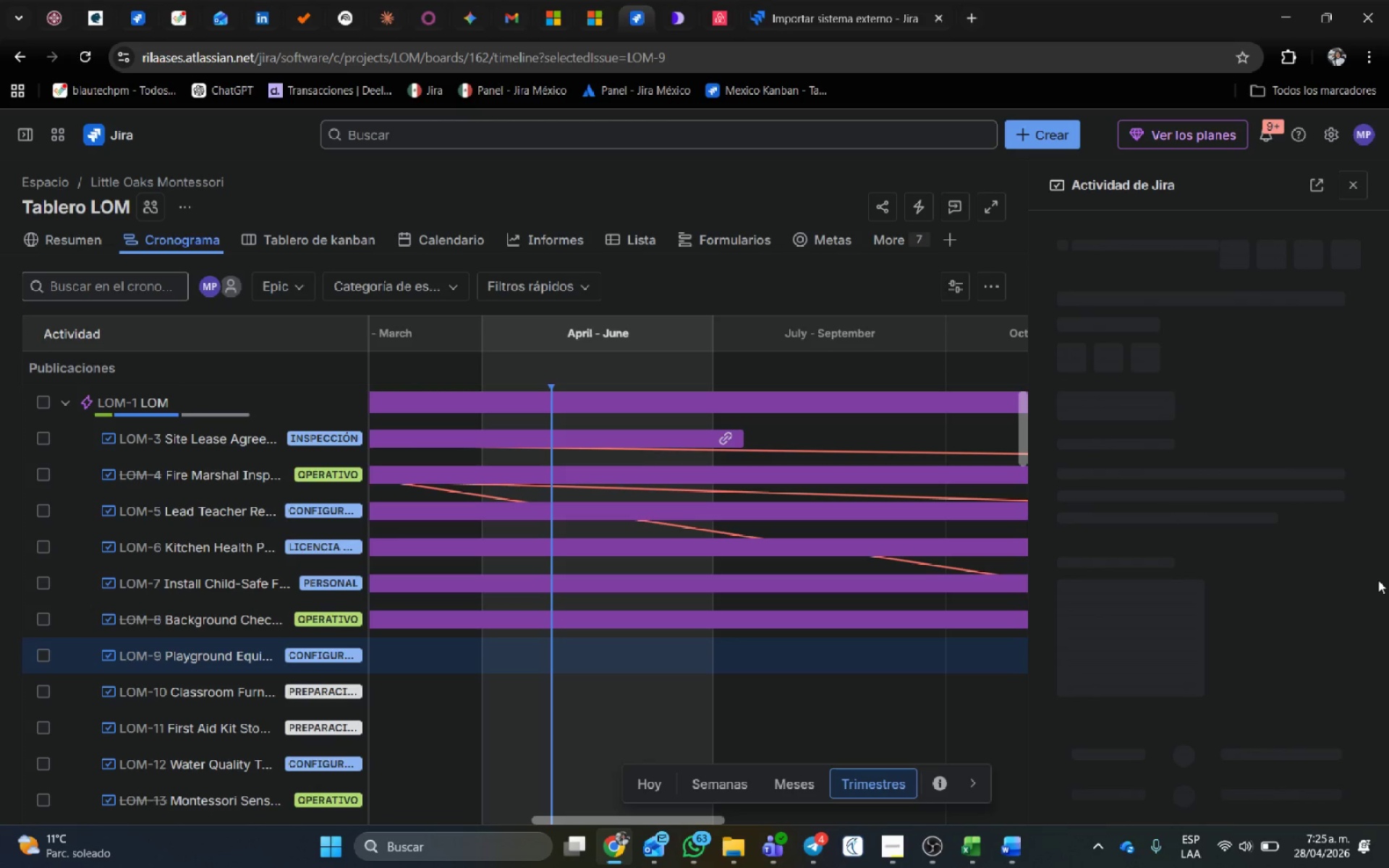 
wait(7.66)
 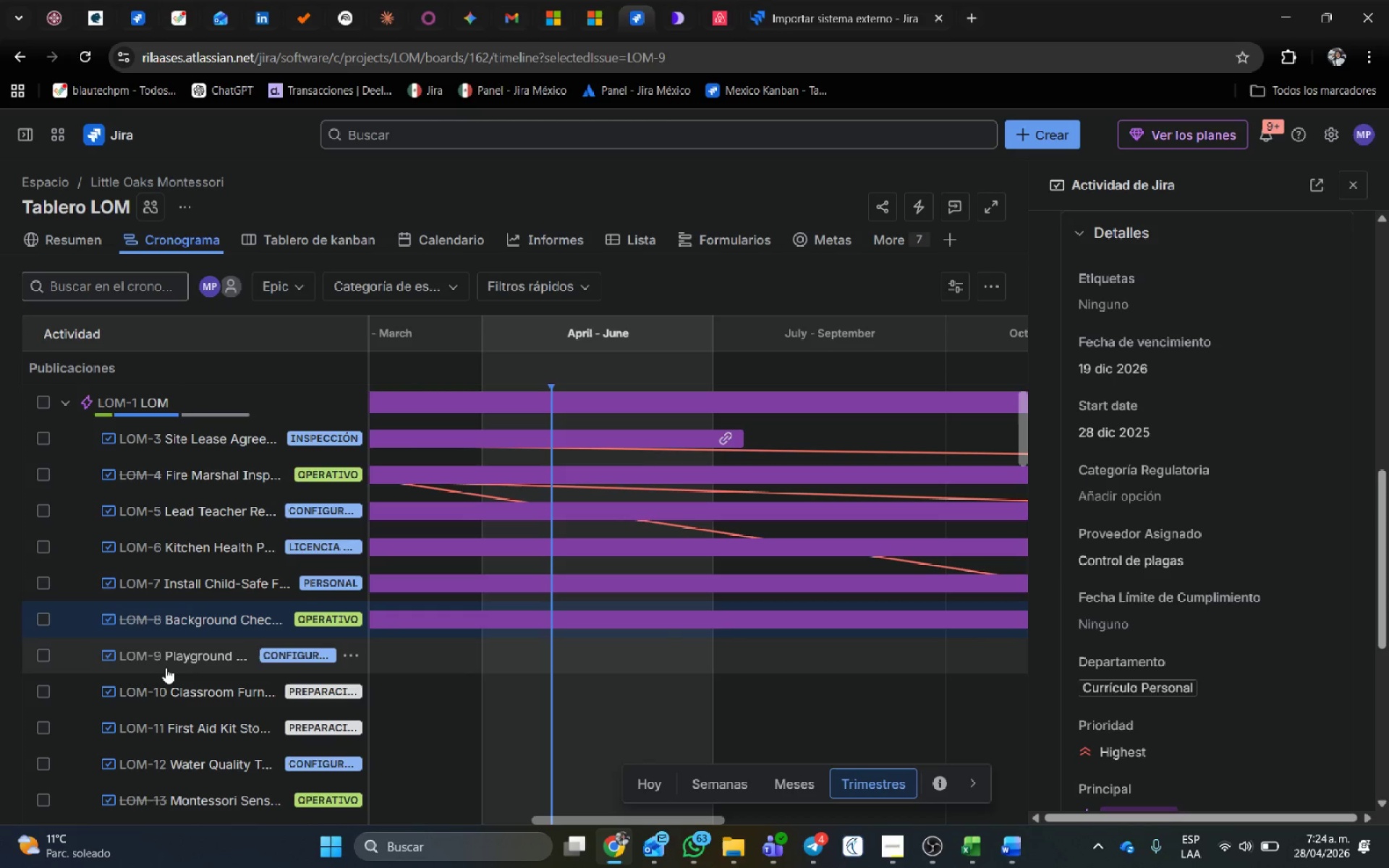 
scroll: coordinate [1271, 567], scroll_direction: down, amount: 6.0
 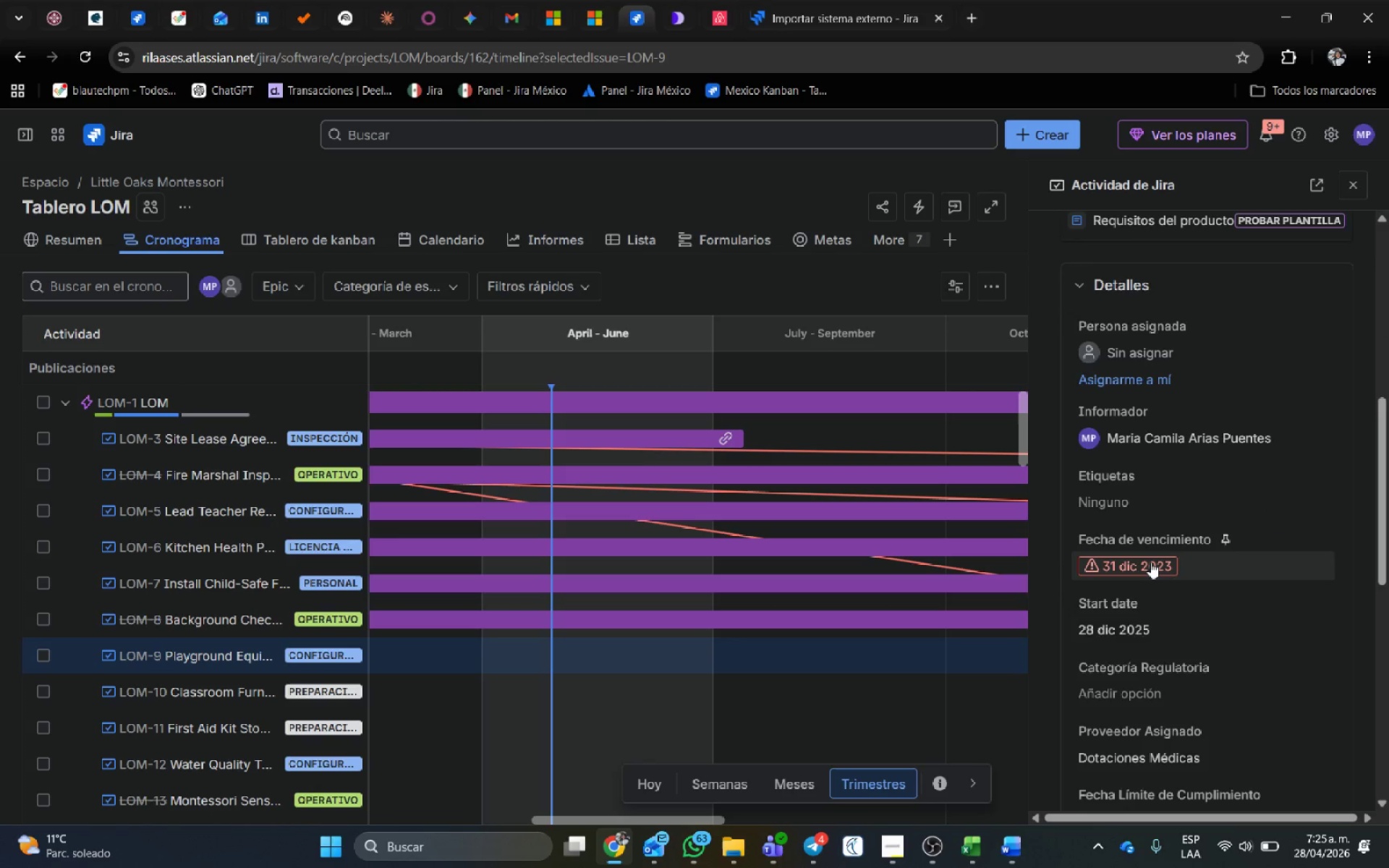 
left_click([1150, 562])
 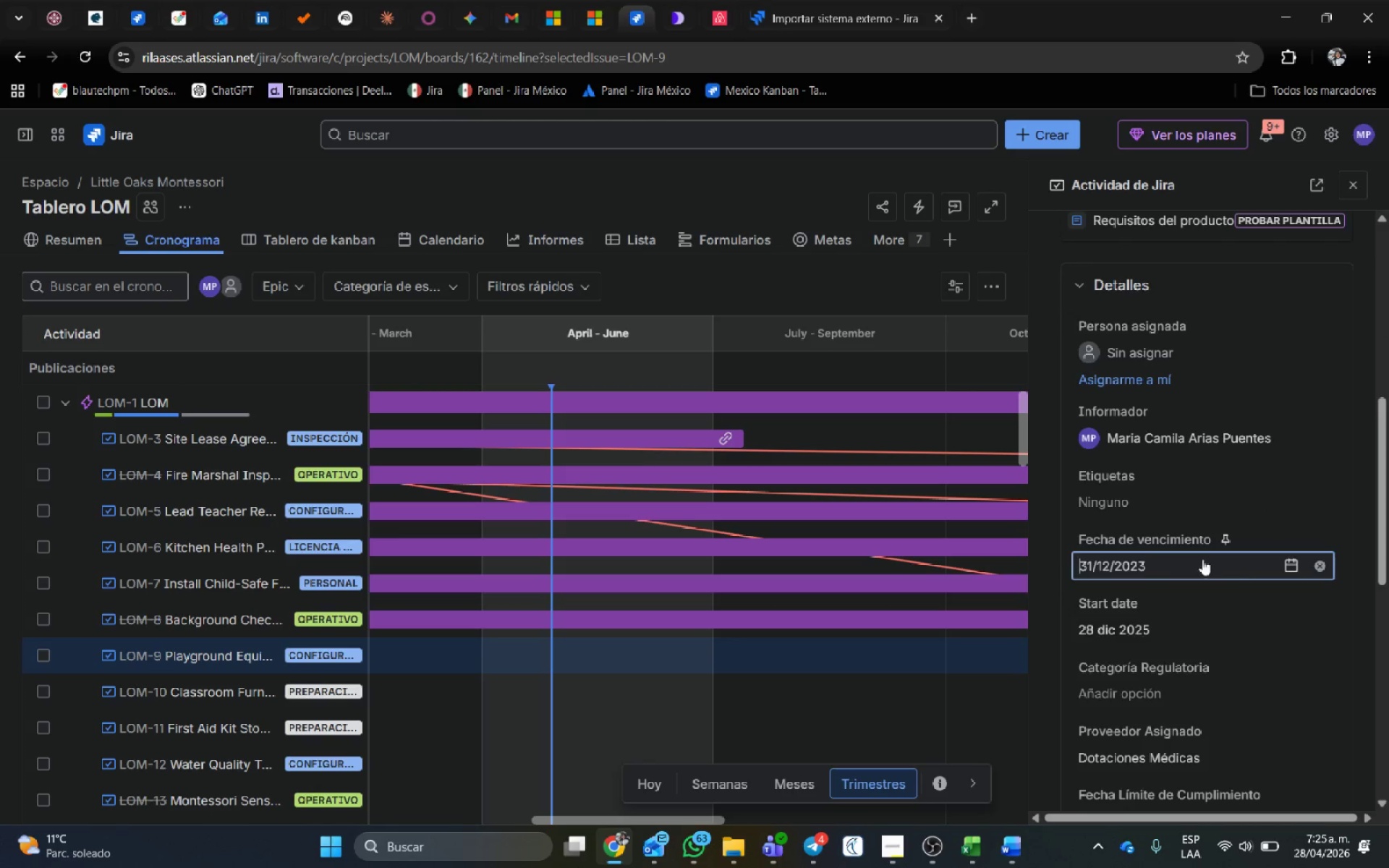 
mouse_move([1294, 534])
 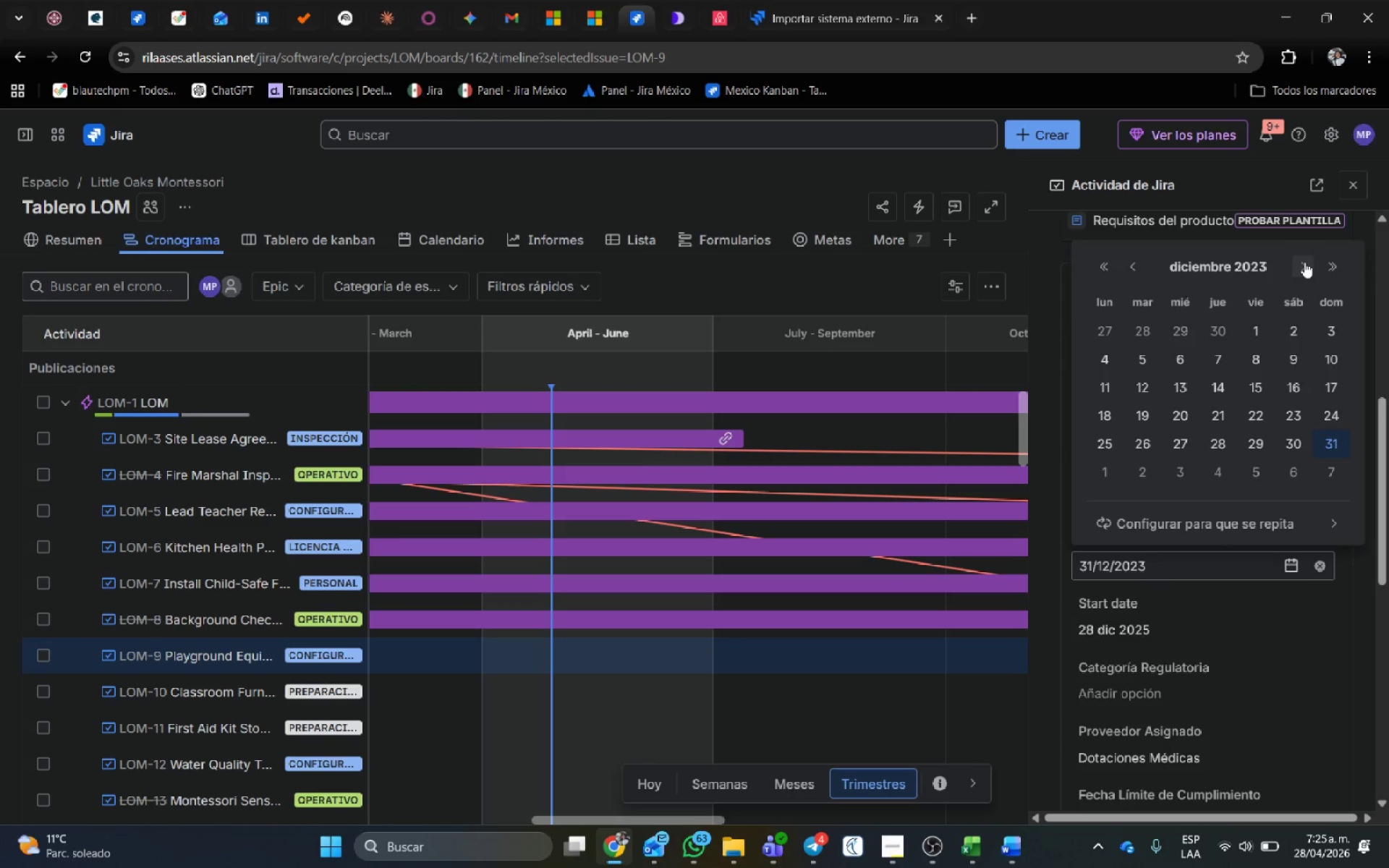 
double_click([1304, 262])
 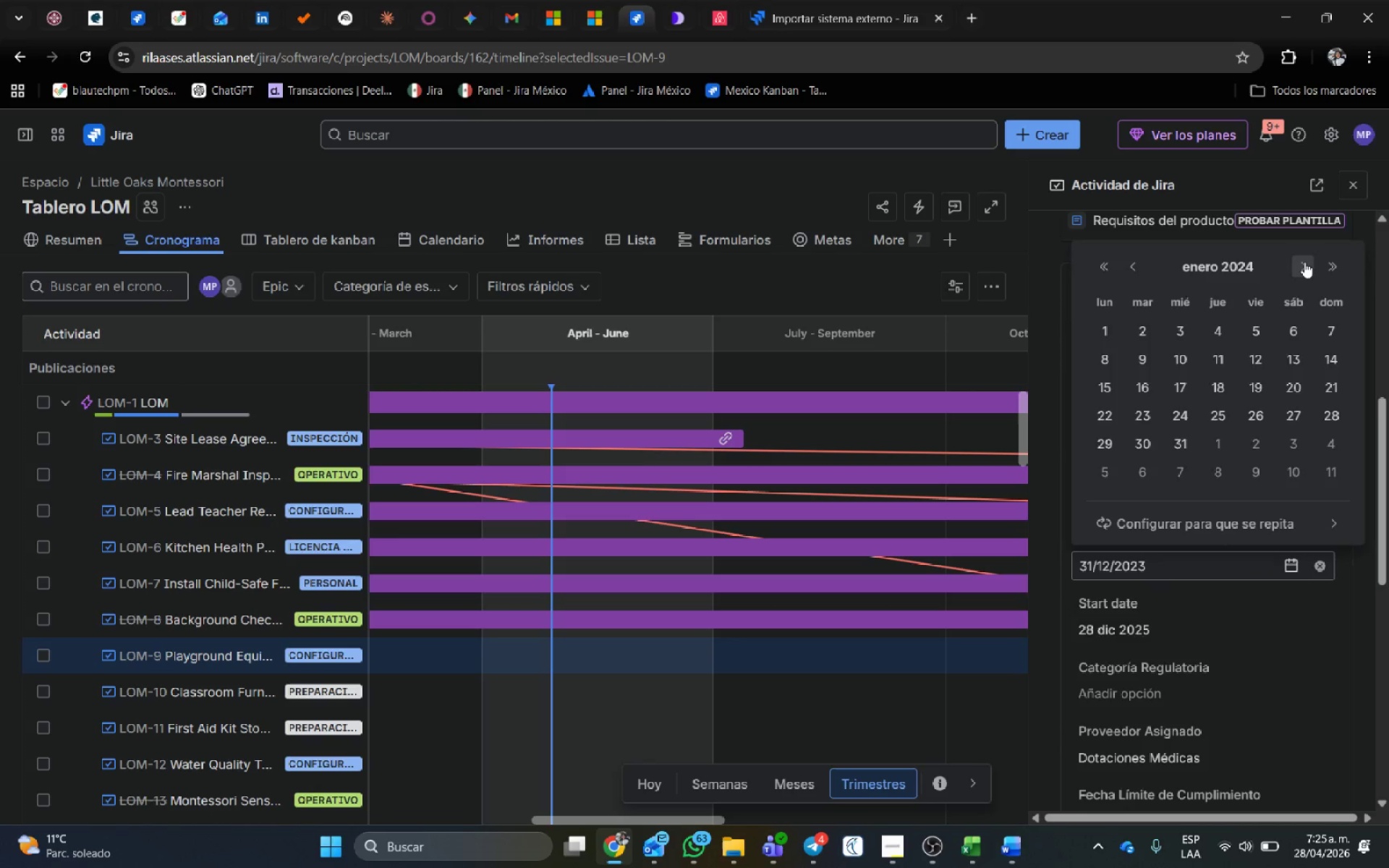 
triple_click([1304, 262])
 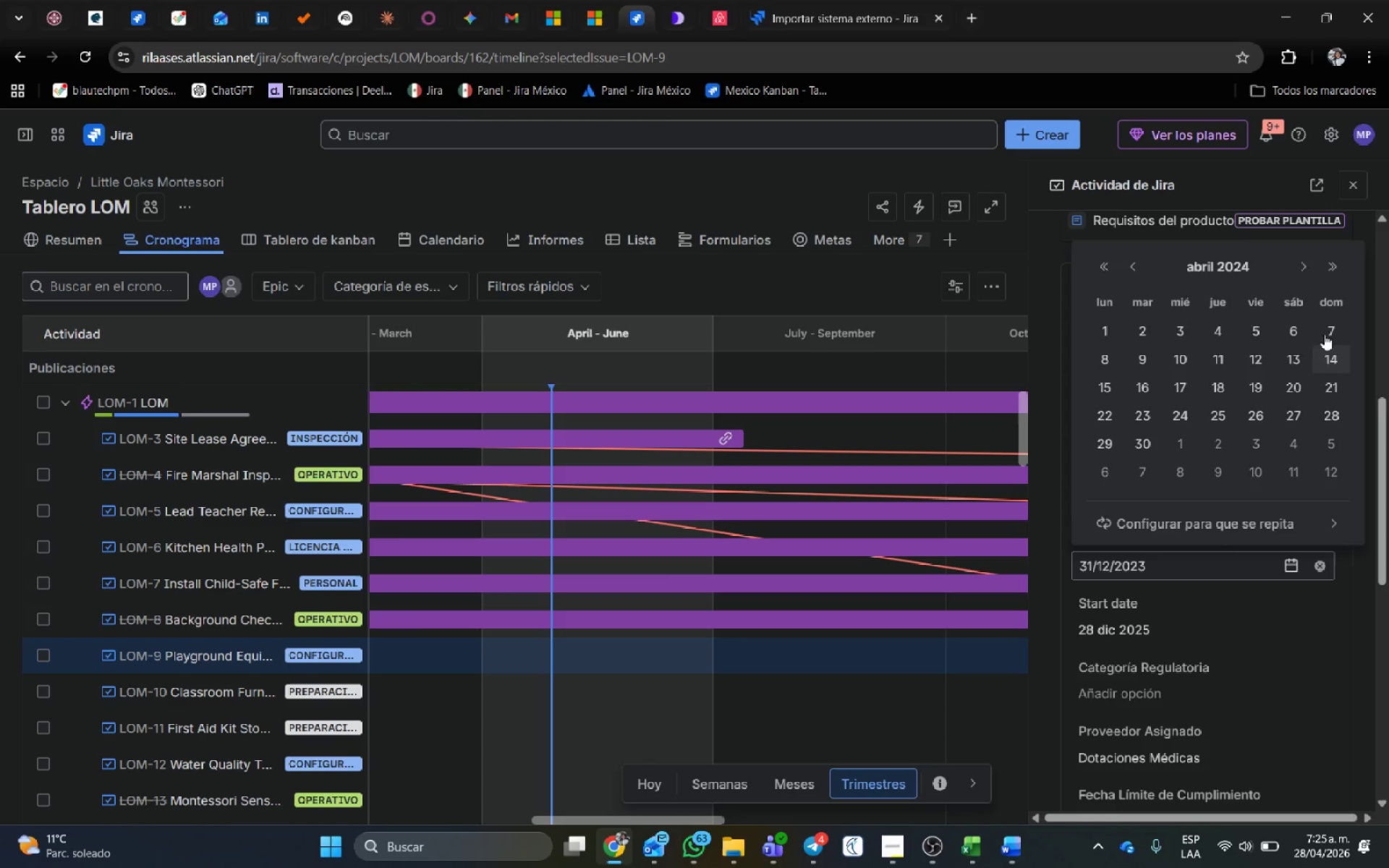 
left_click([1307, 269])
 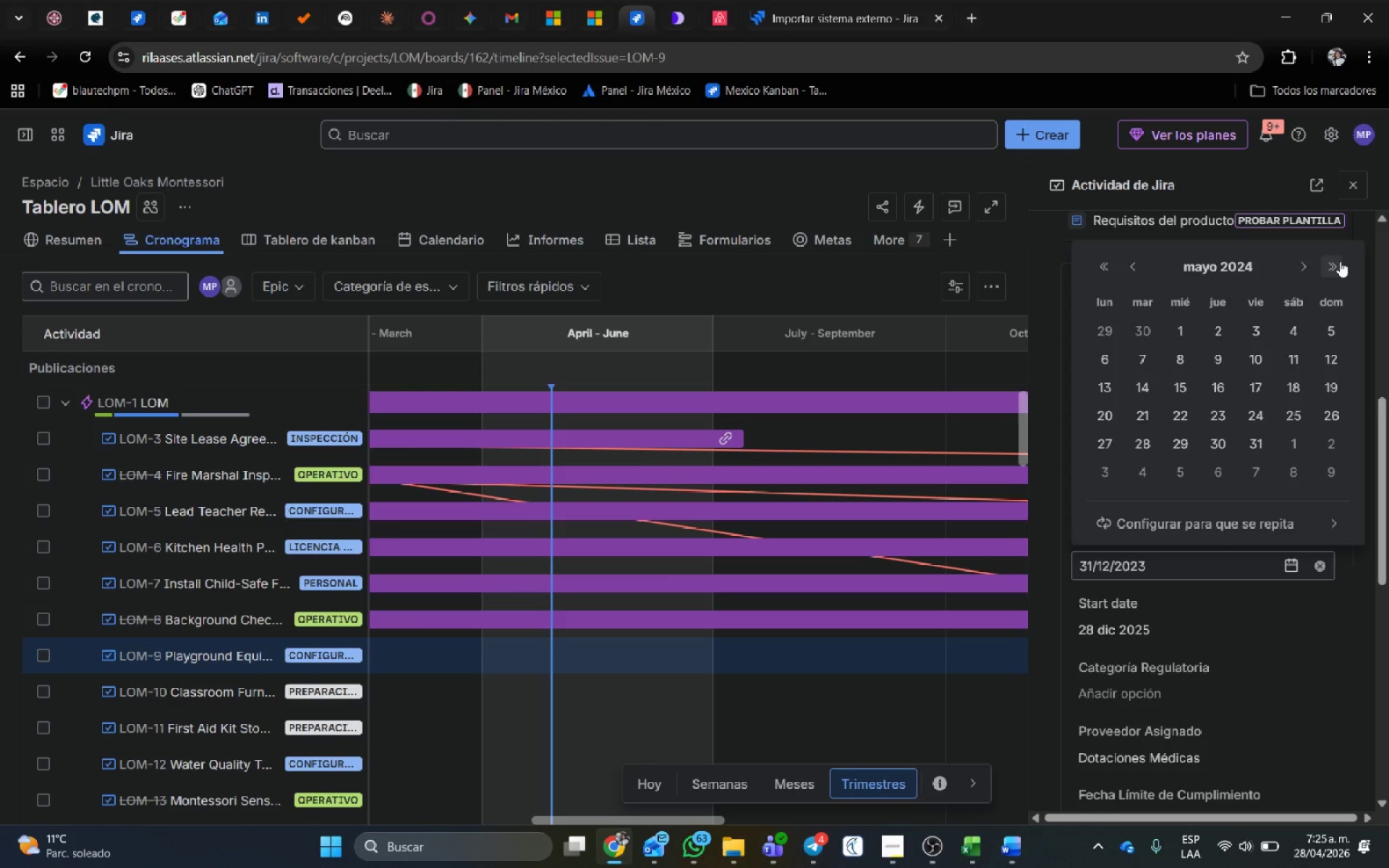 
double_click([1340, 261])
 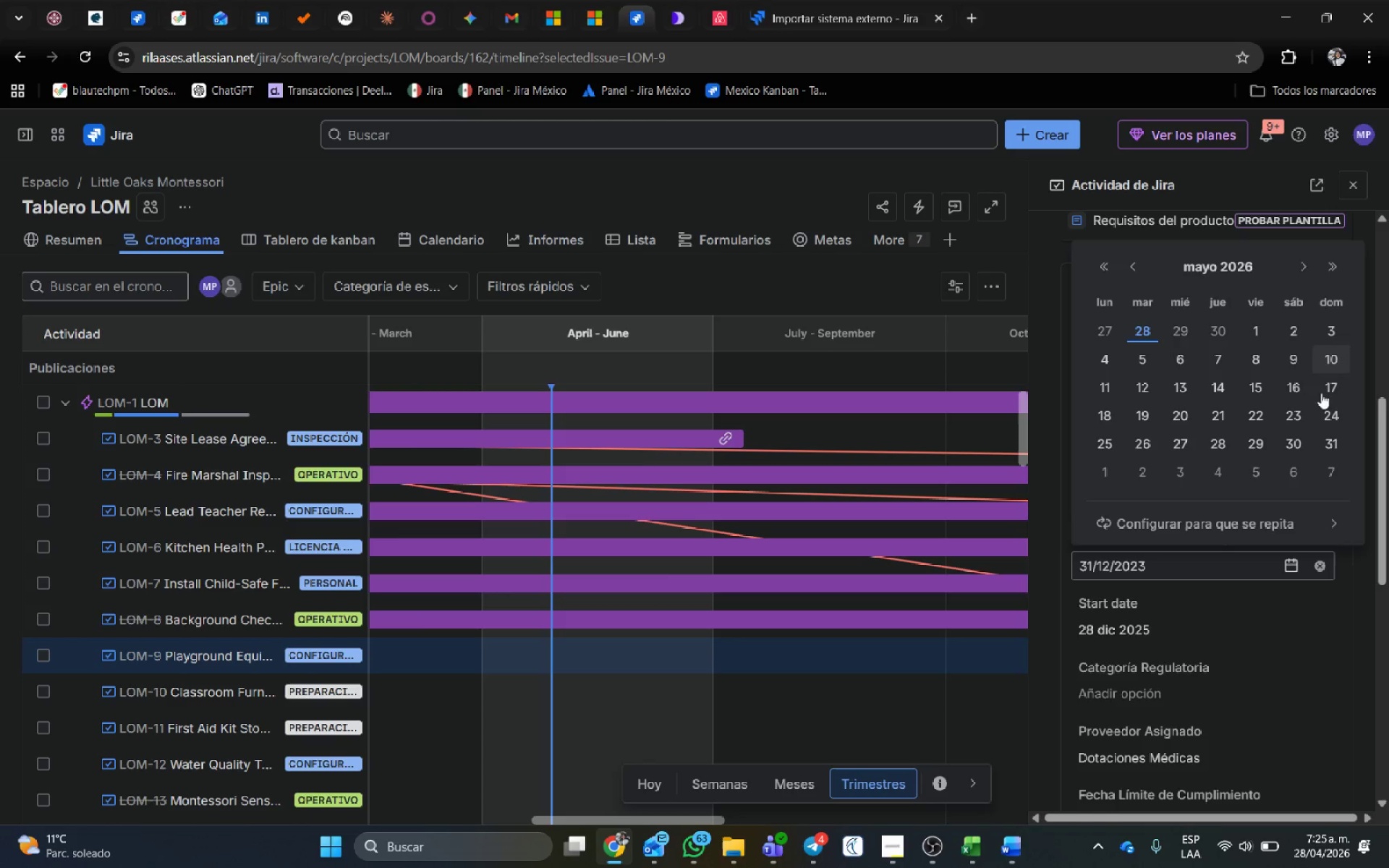 
left_click([1335, 454])
 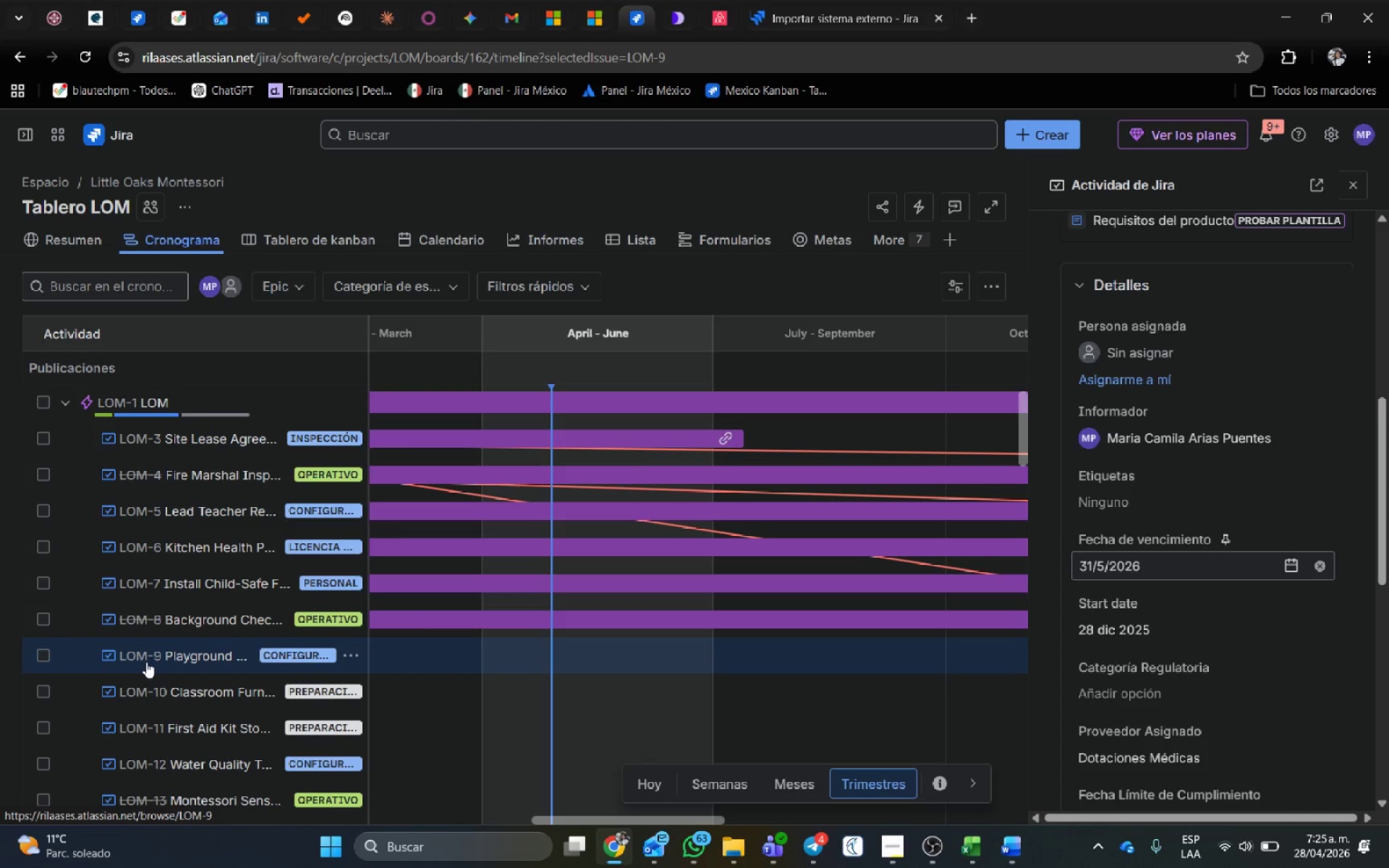 
left_click([160, 695])
 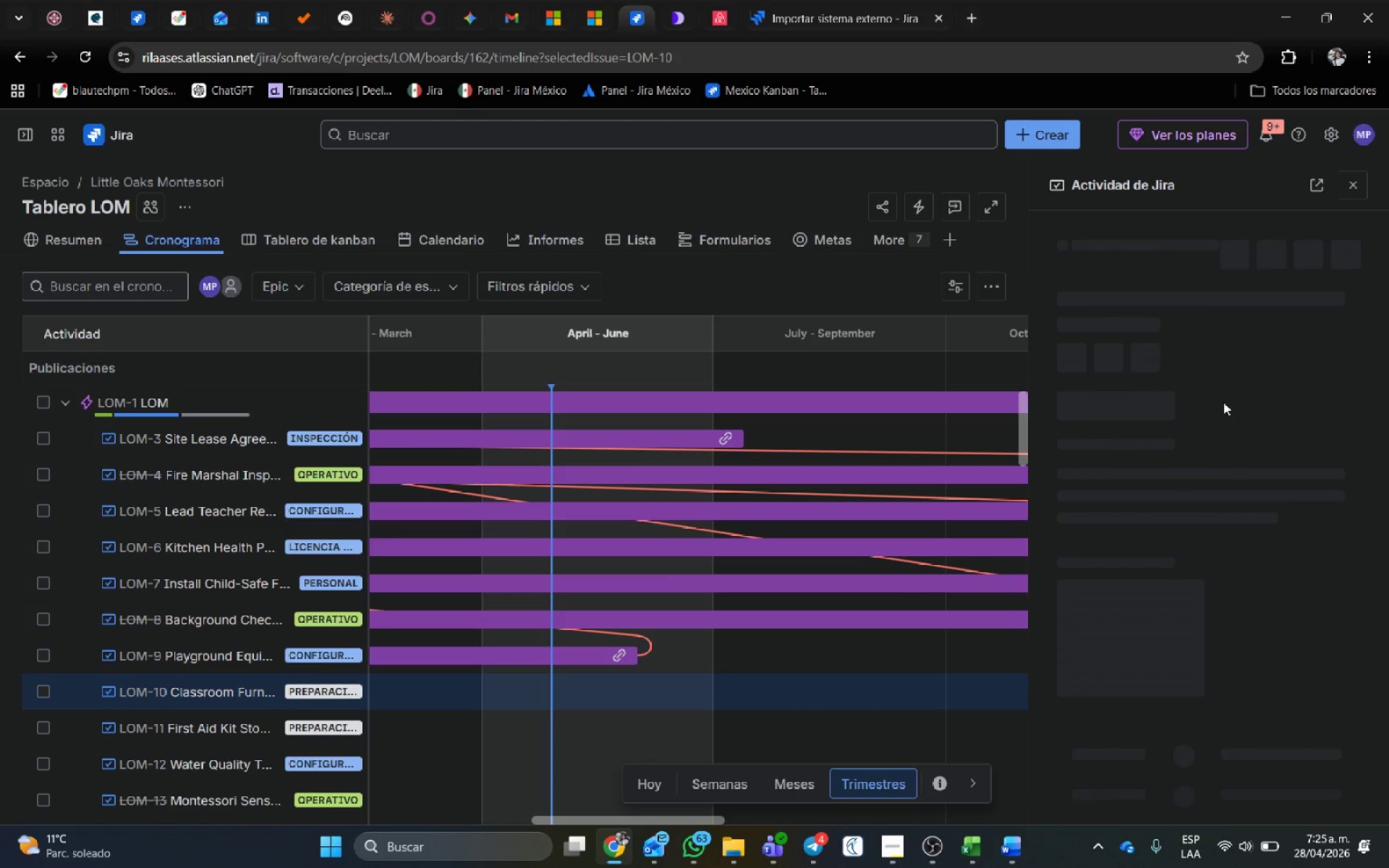 
wait(5.27)
 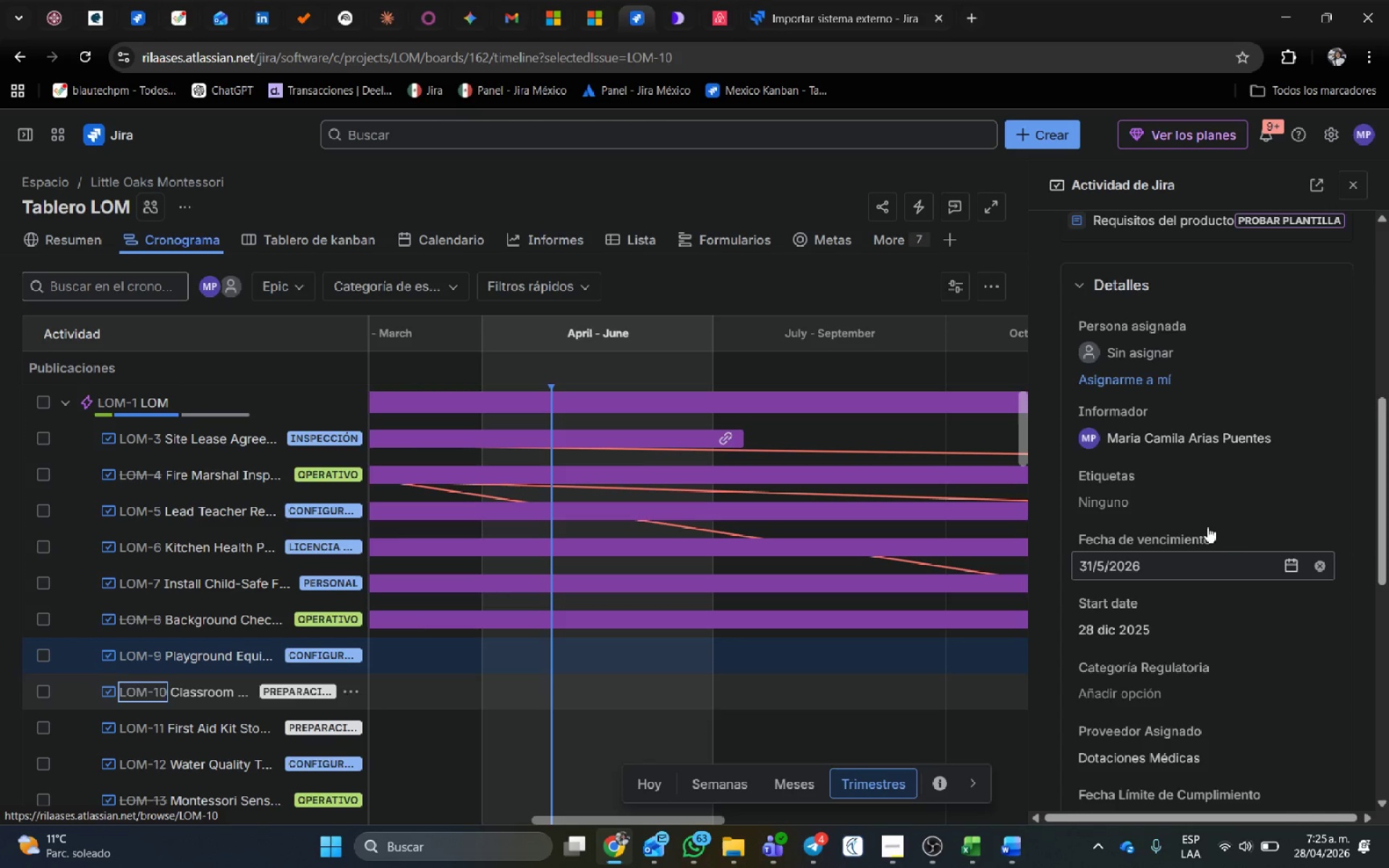 
scroll: coordinate [1213, 618], scroll_direction: down, amount: 7.0
 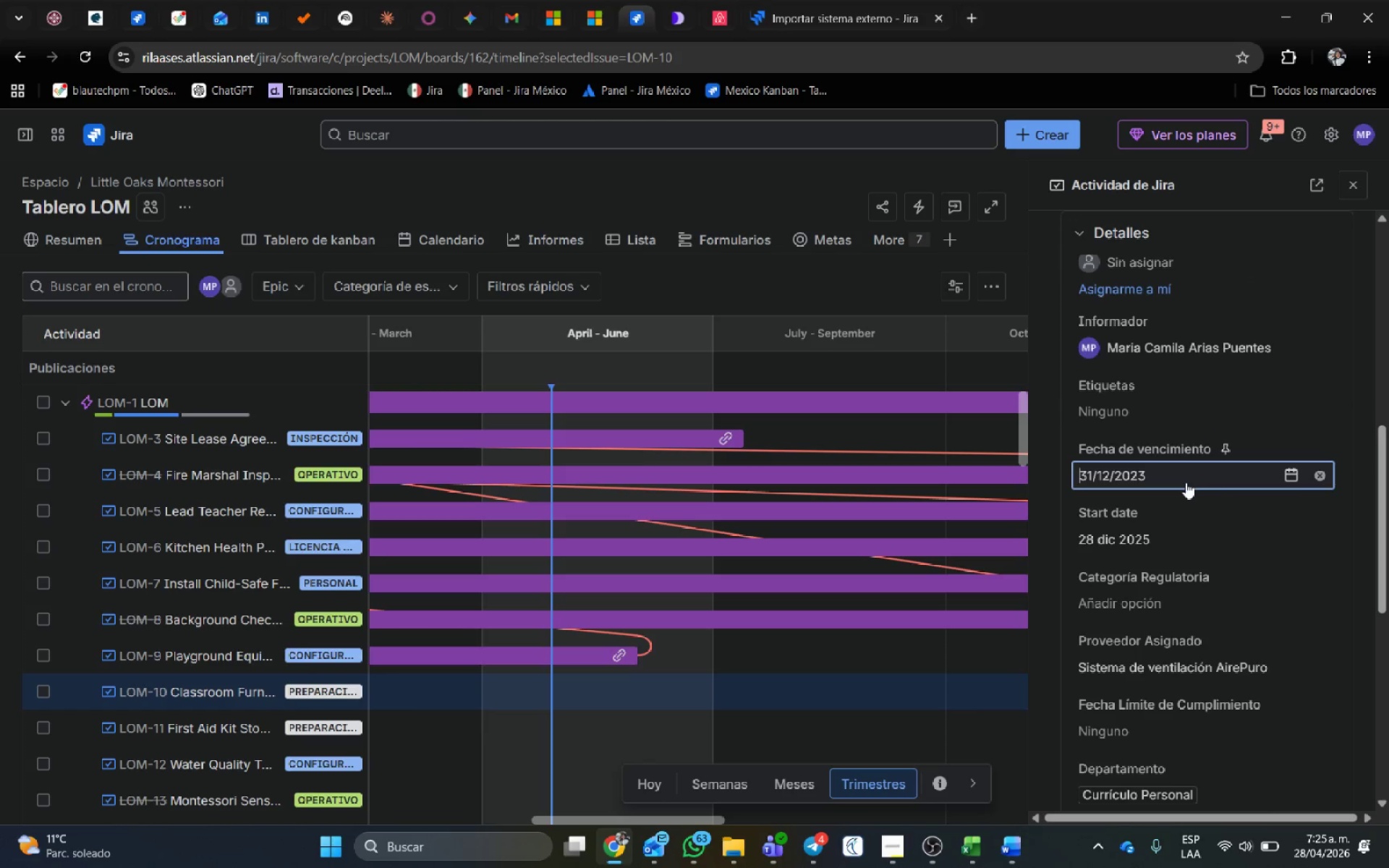 
left_click([1288, 481])
 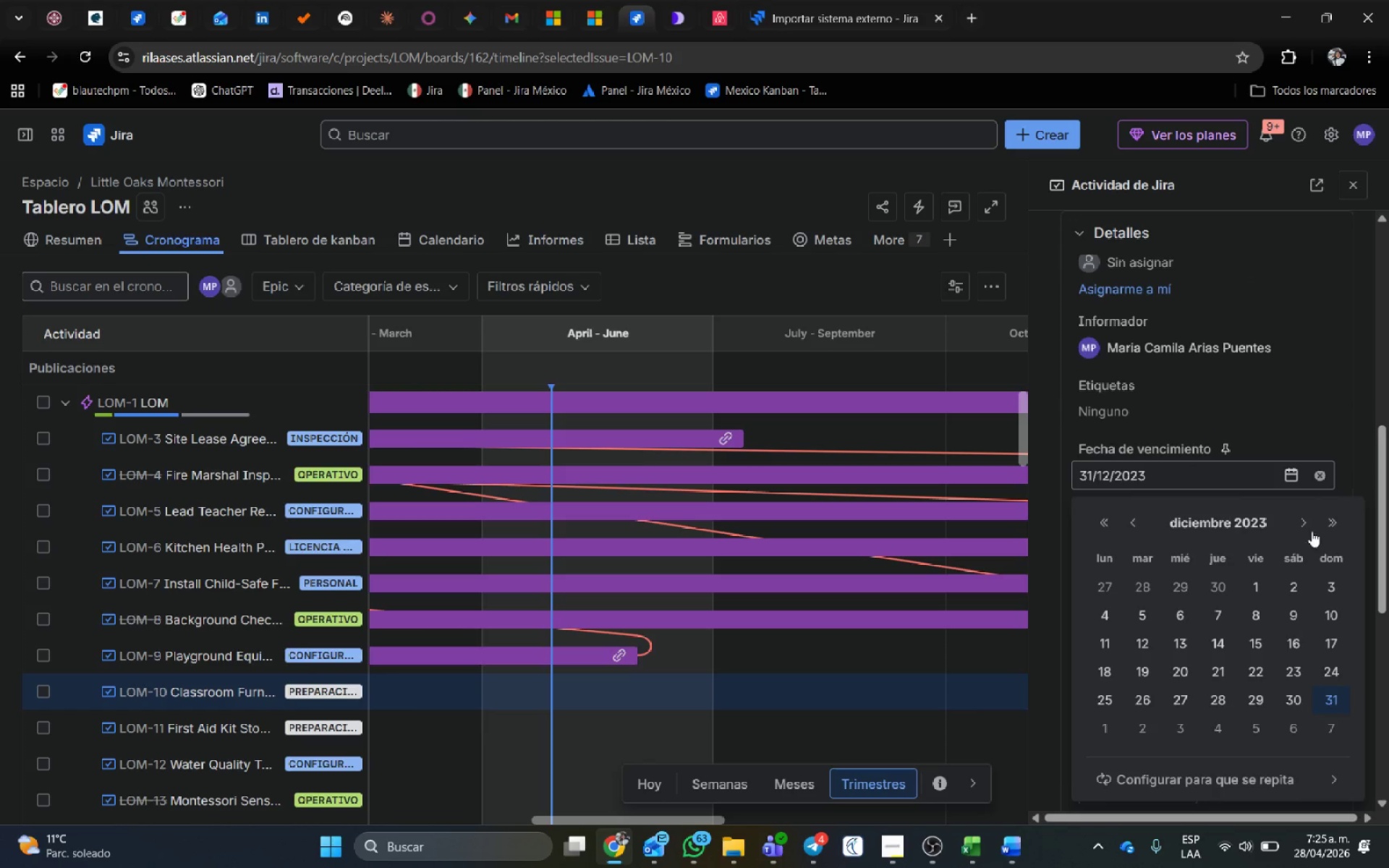 
double_click([1340, 519])
 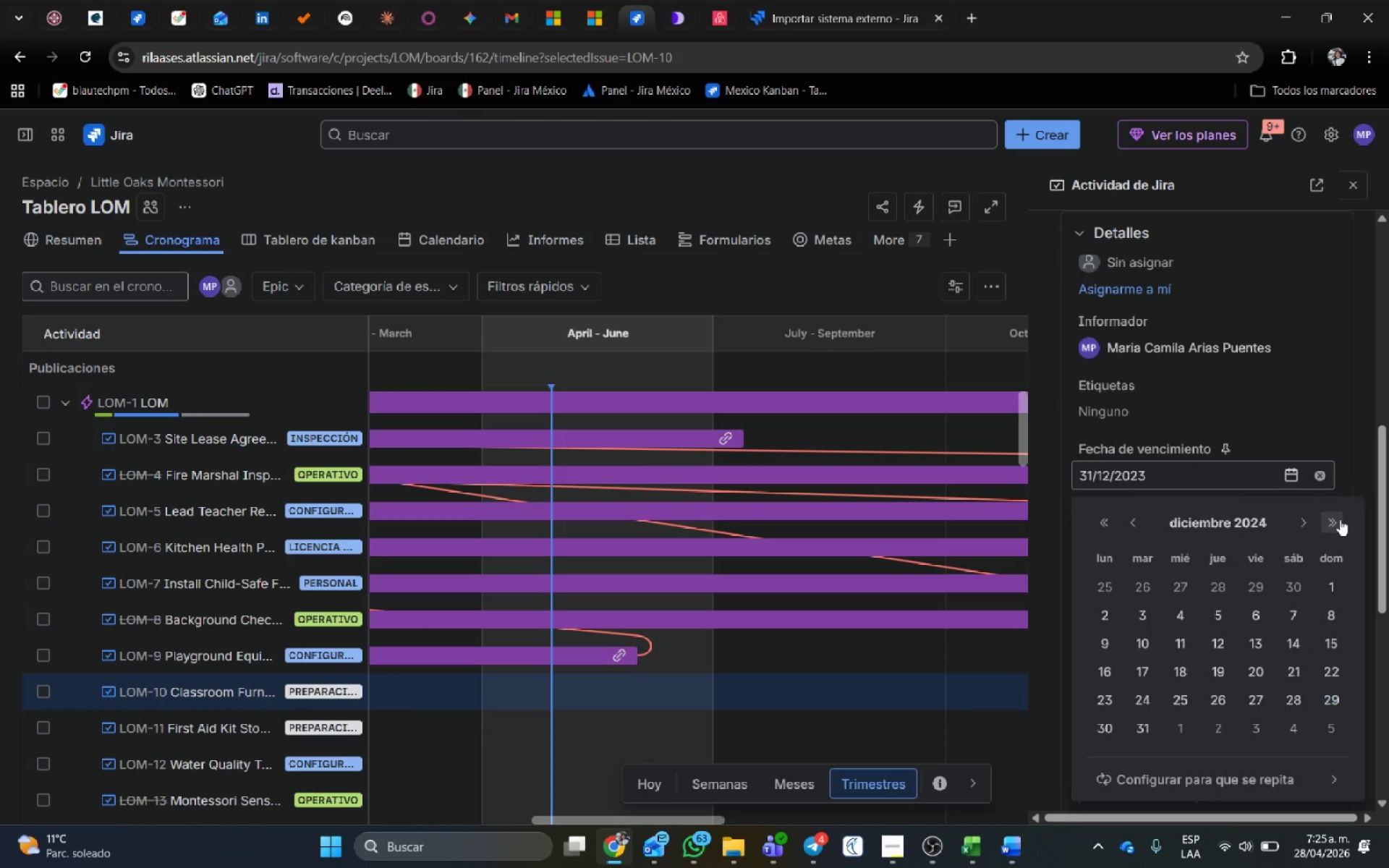 
triple_click([1340, 519])
 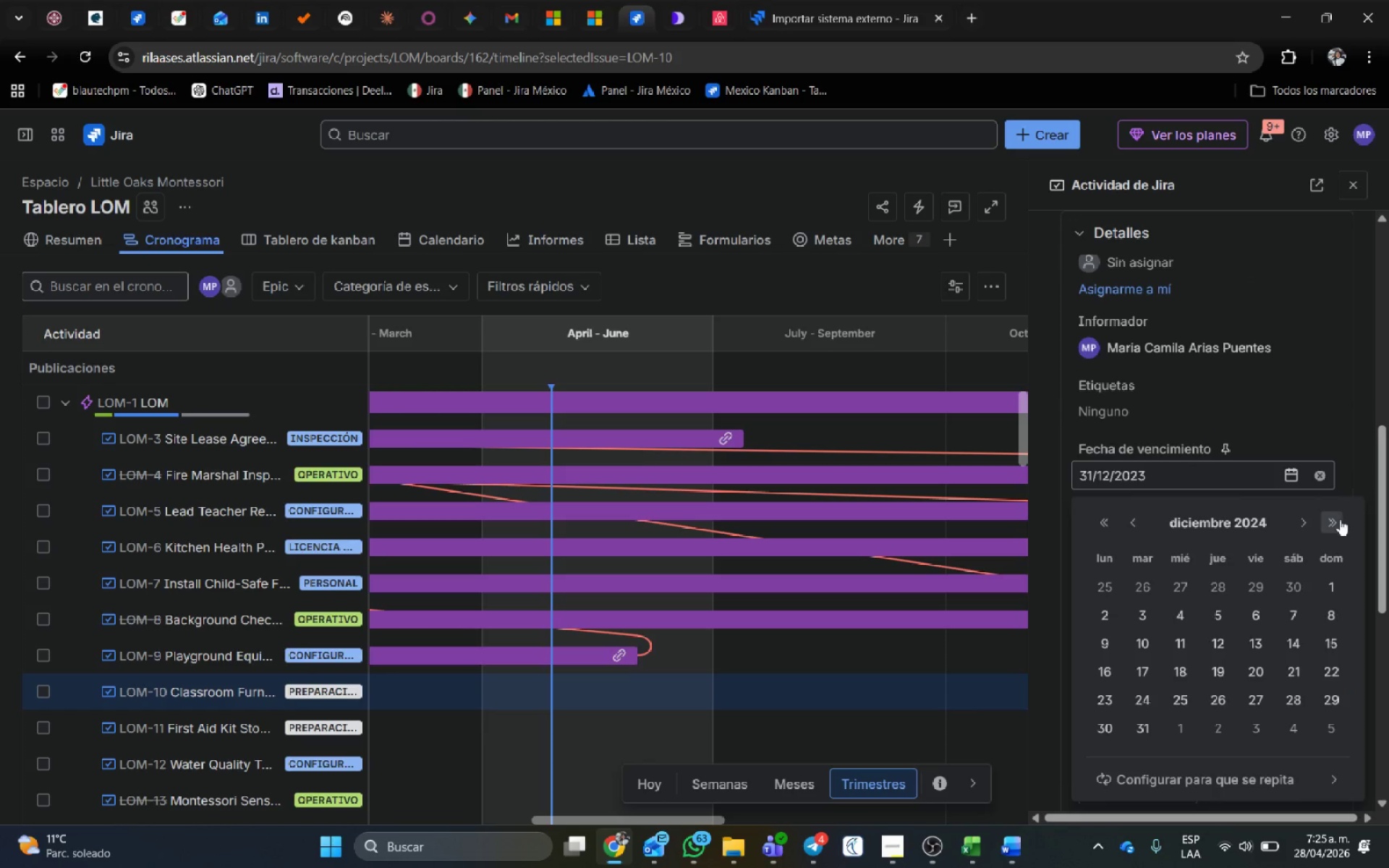 
triple_click([1340, 519])
 